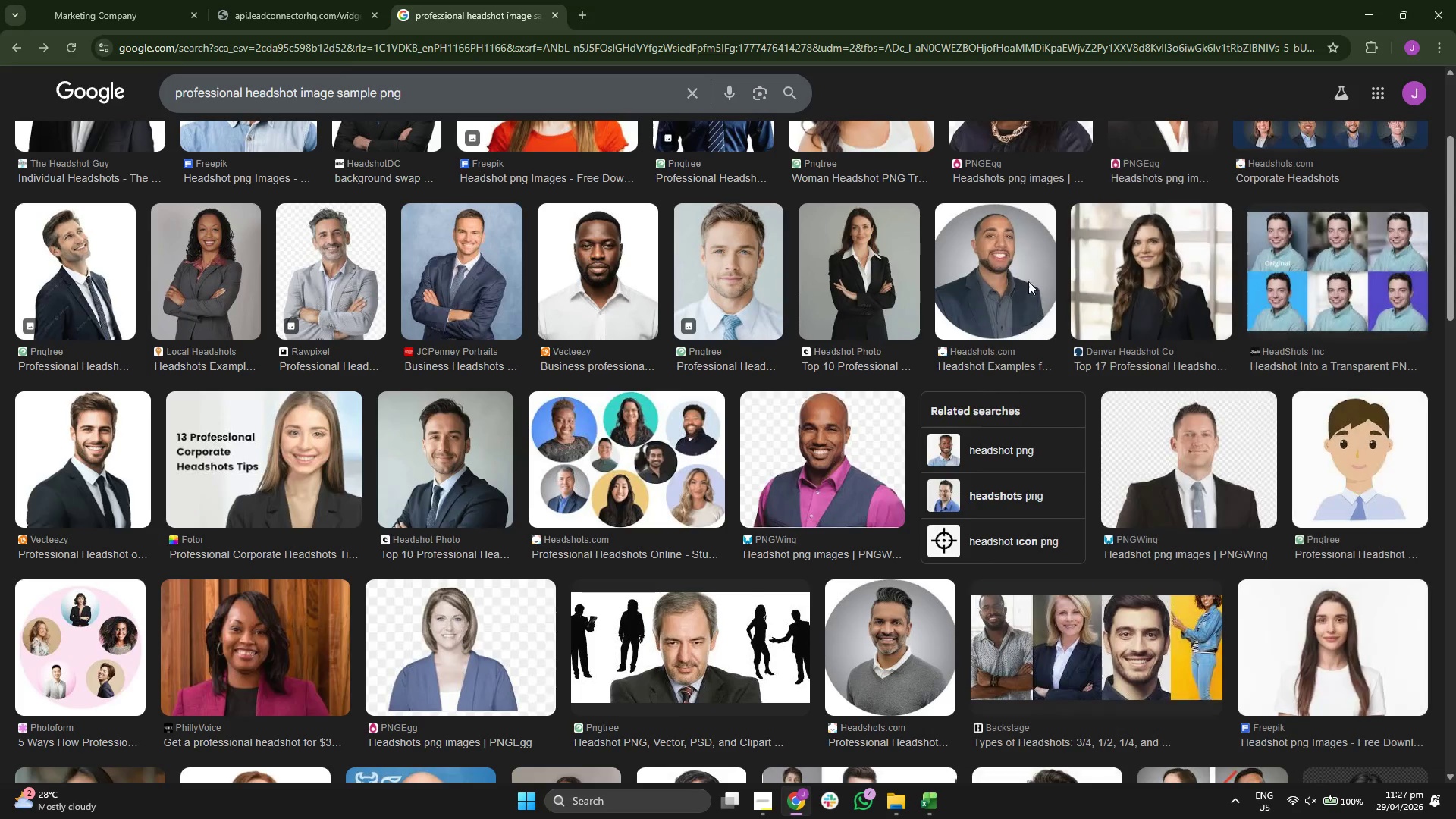 
scroll: coordinate [620, 250], scroll_direction: down, amount: 10.0
 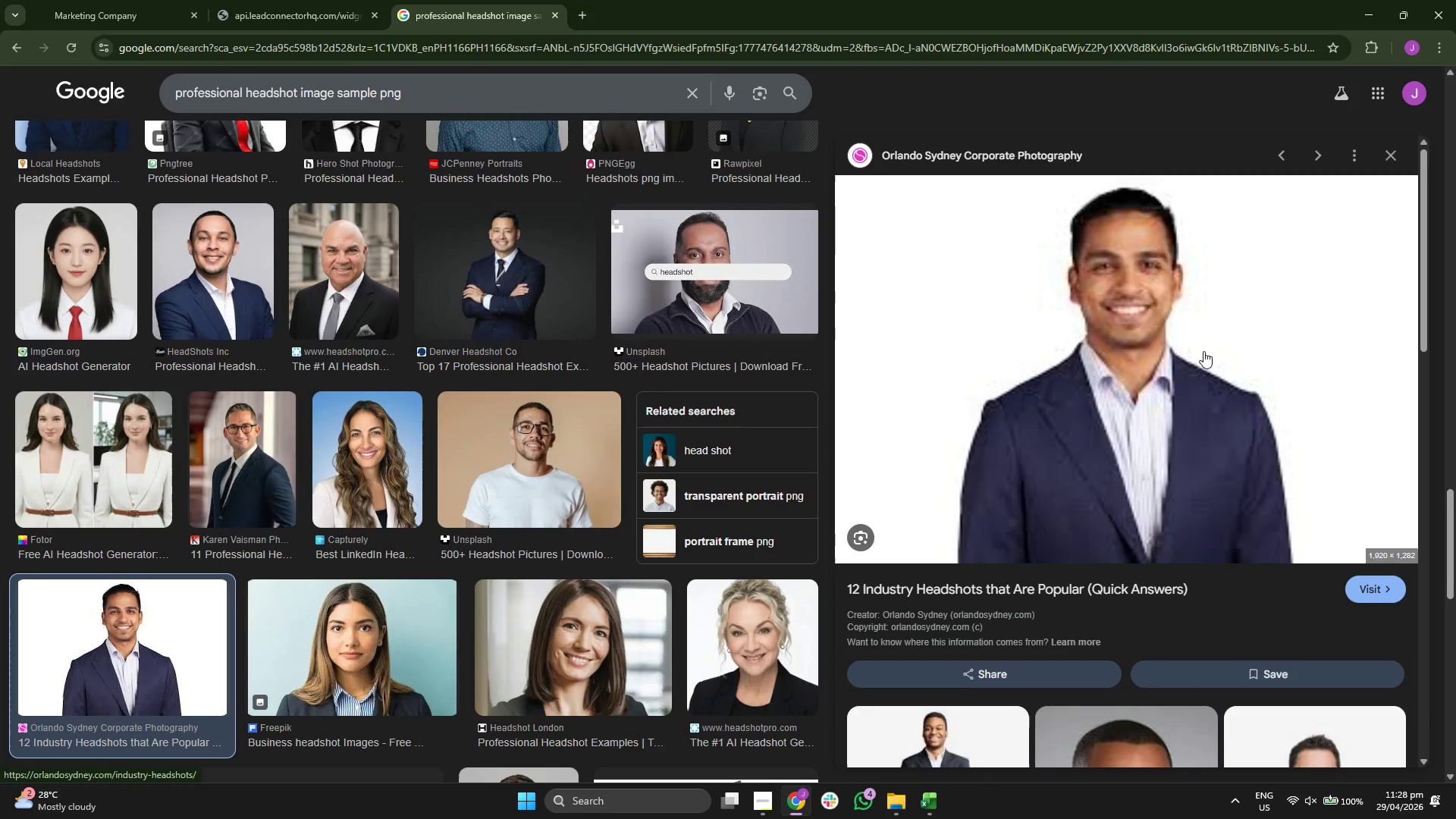 
scroll: coordinate [1067, 459], scroll_direction: down, amount: 3.0
 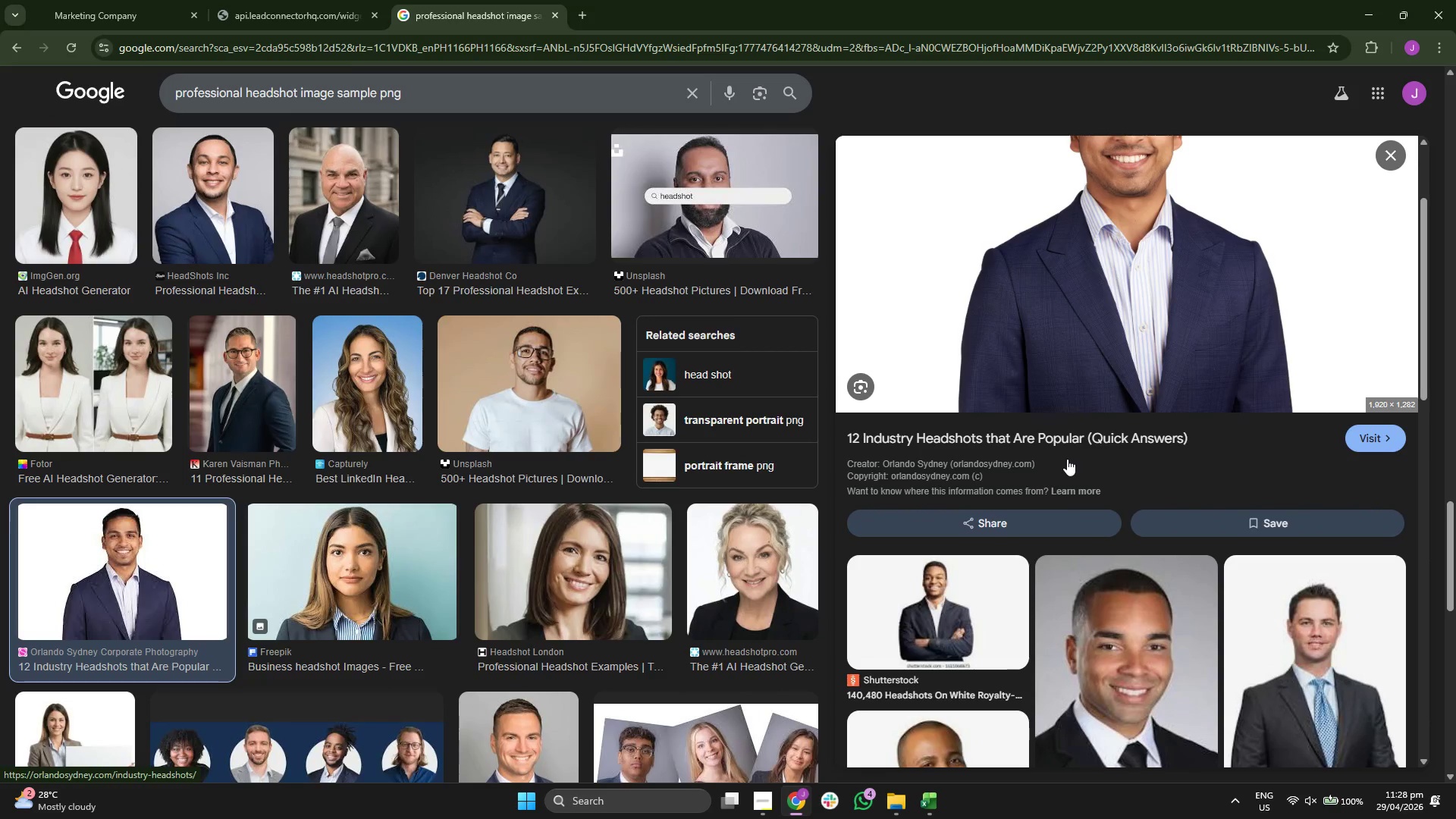 
scroll: coordinate [1067, 459], scroll_direction: up, amount: 2.0
 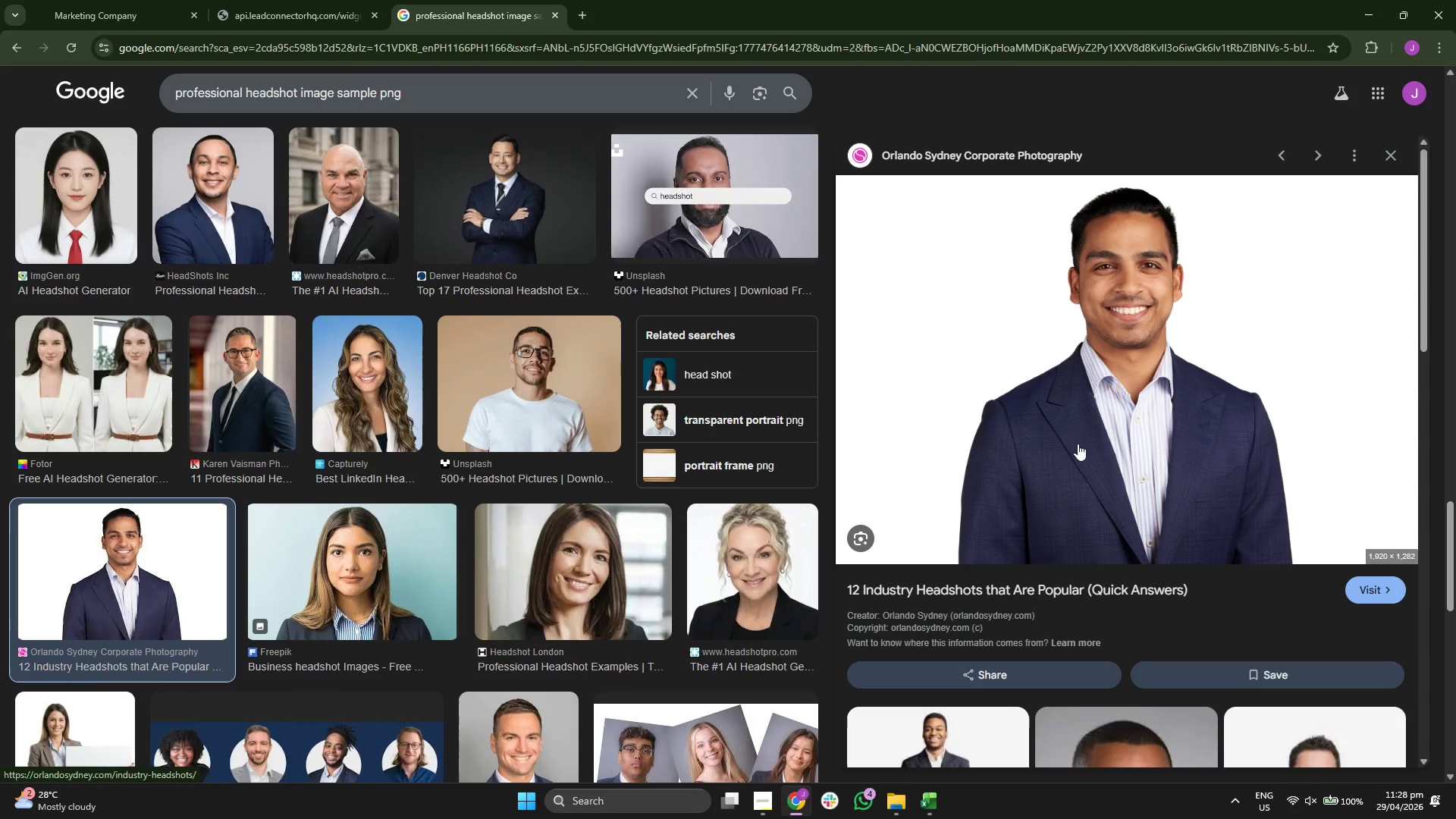 
right_click([1097, 408])
 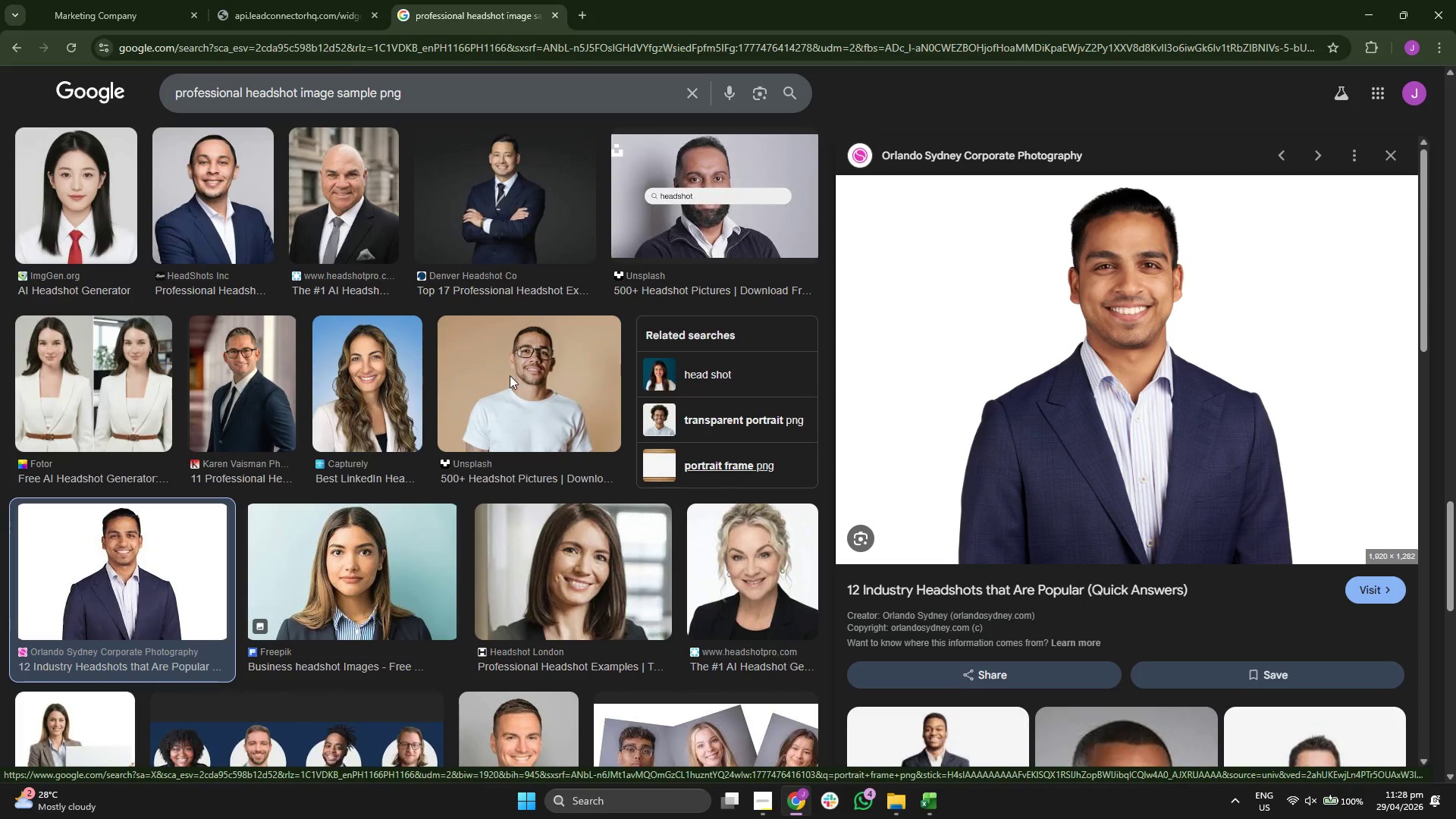 
wait(9.14)
 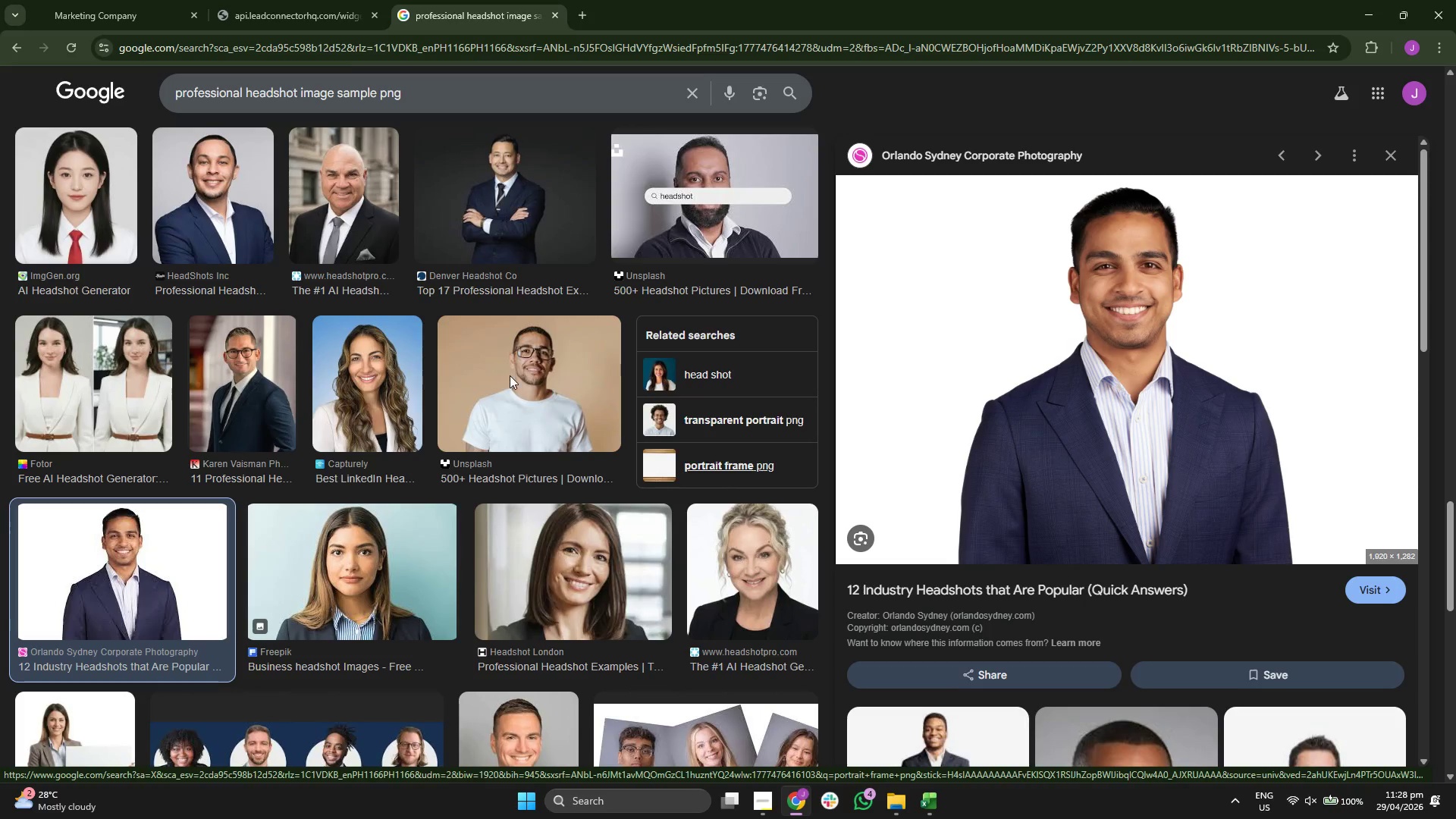 
left_click([118, 0])
 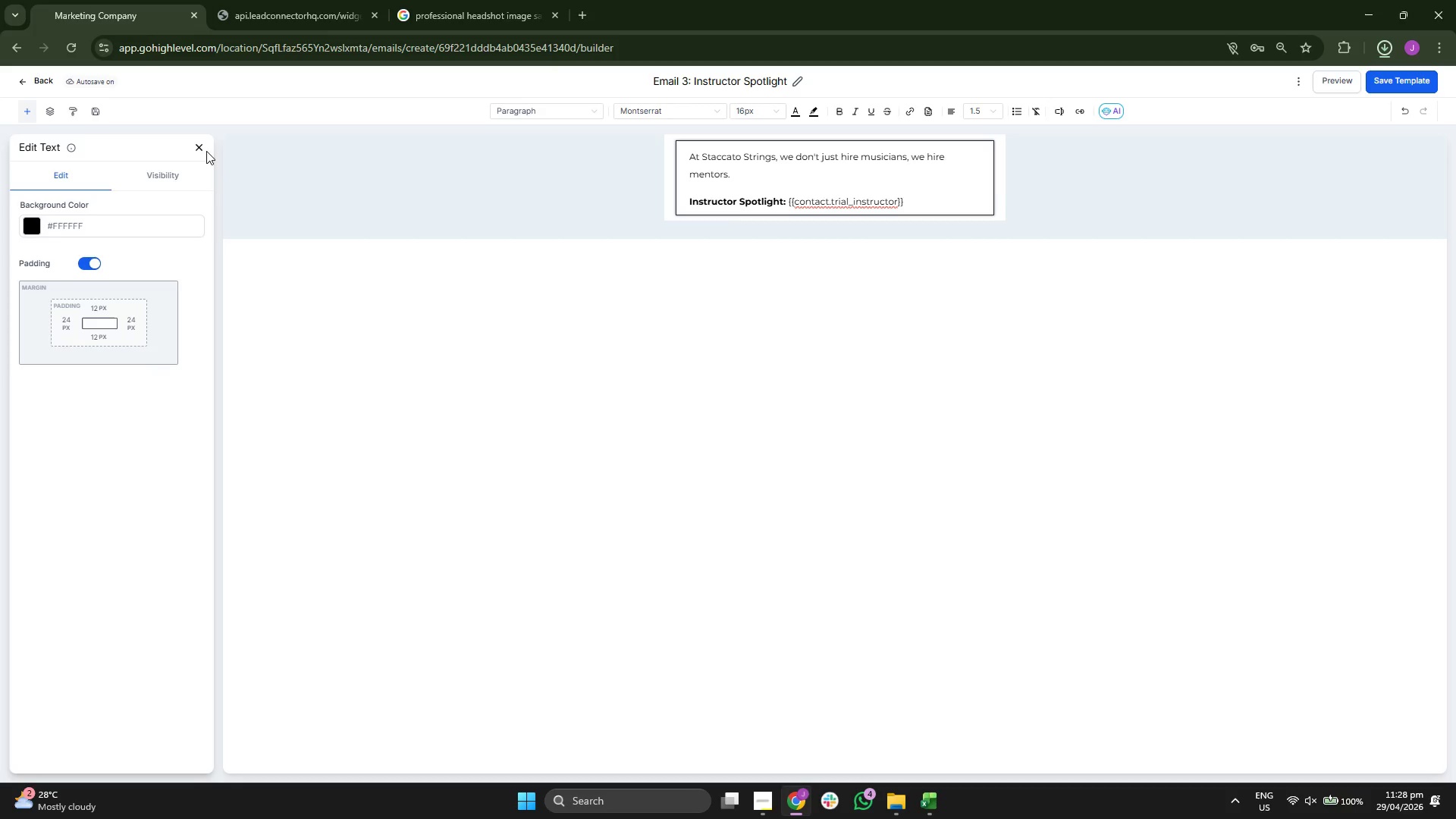 
left_click([199, 140])
 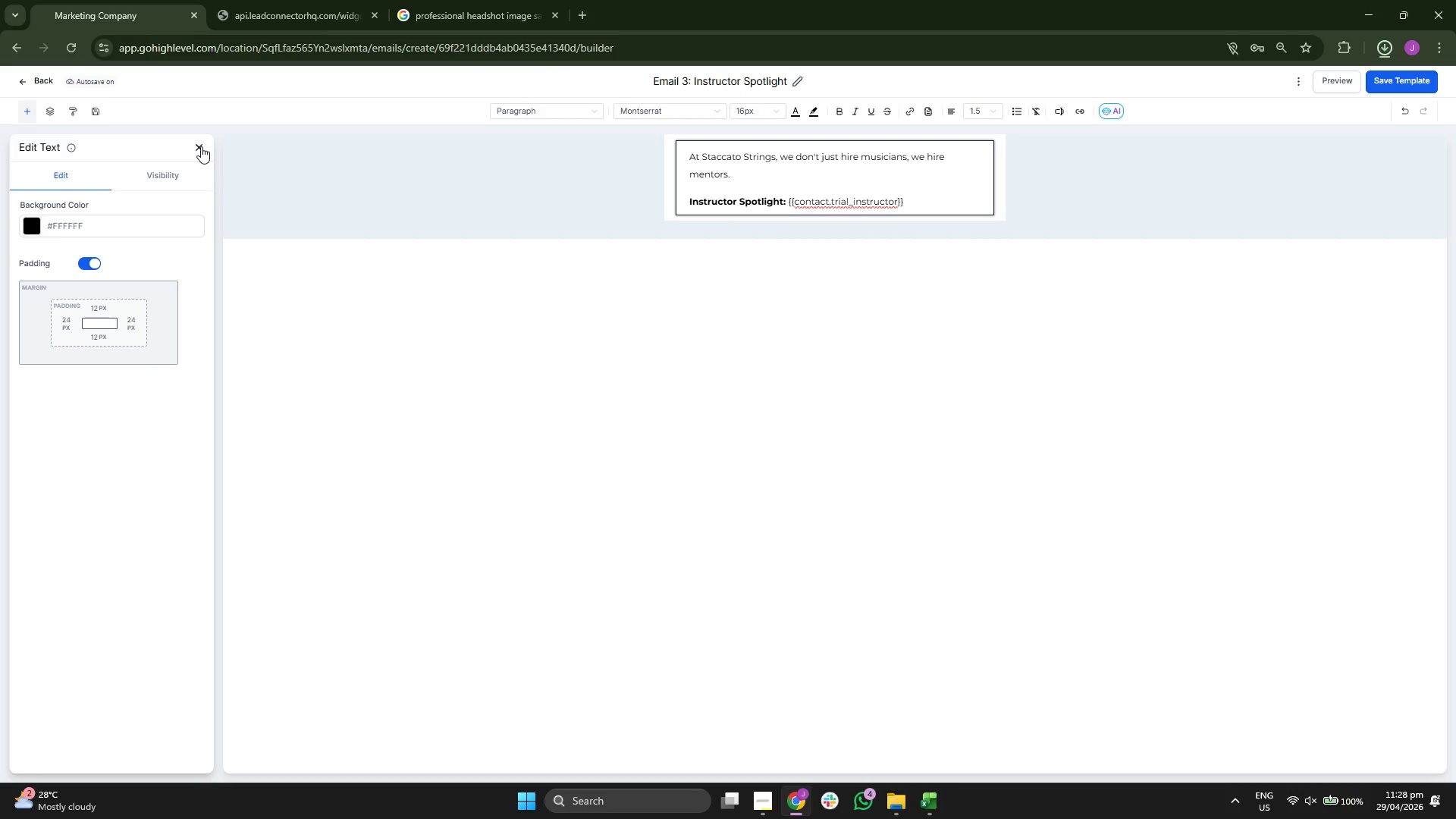 
left_click([201, 146])
 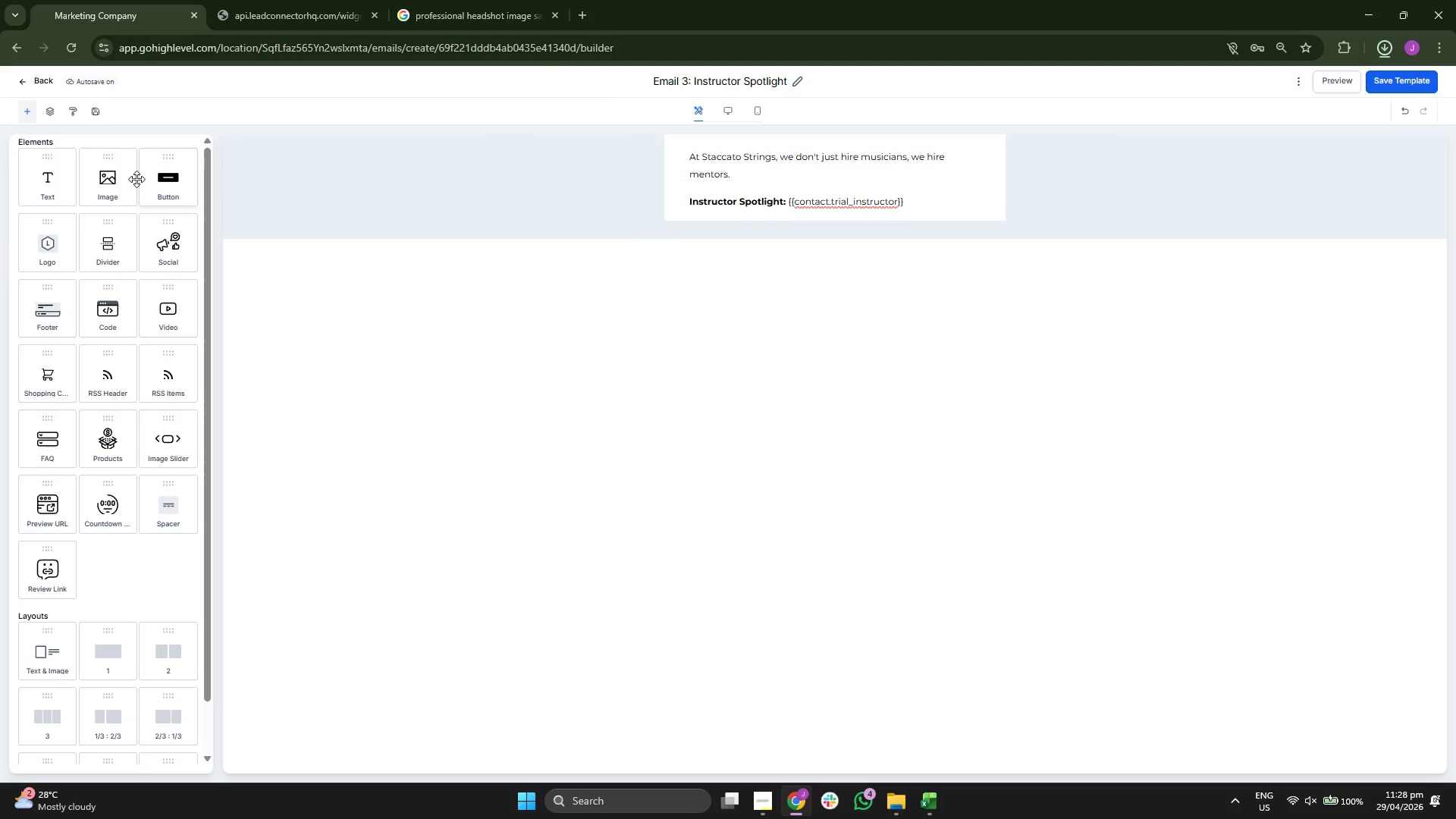 
left_click_drag(start_coordinate=[118, 180], to_coordinate=[767, 202])
 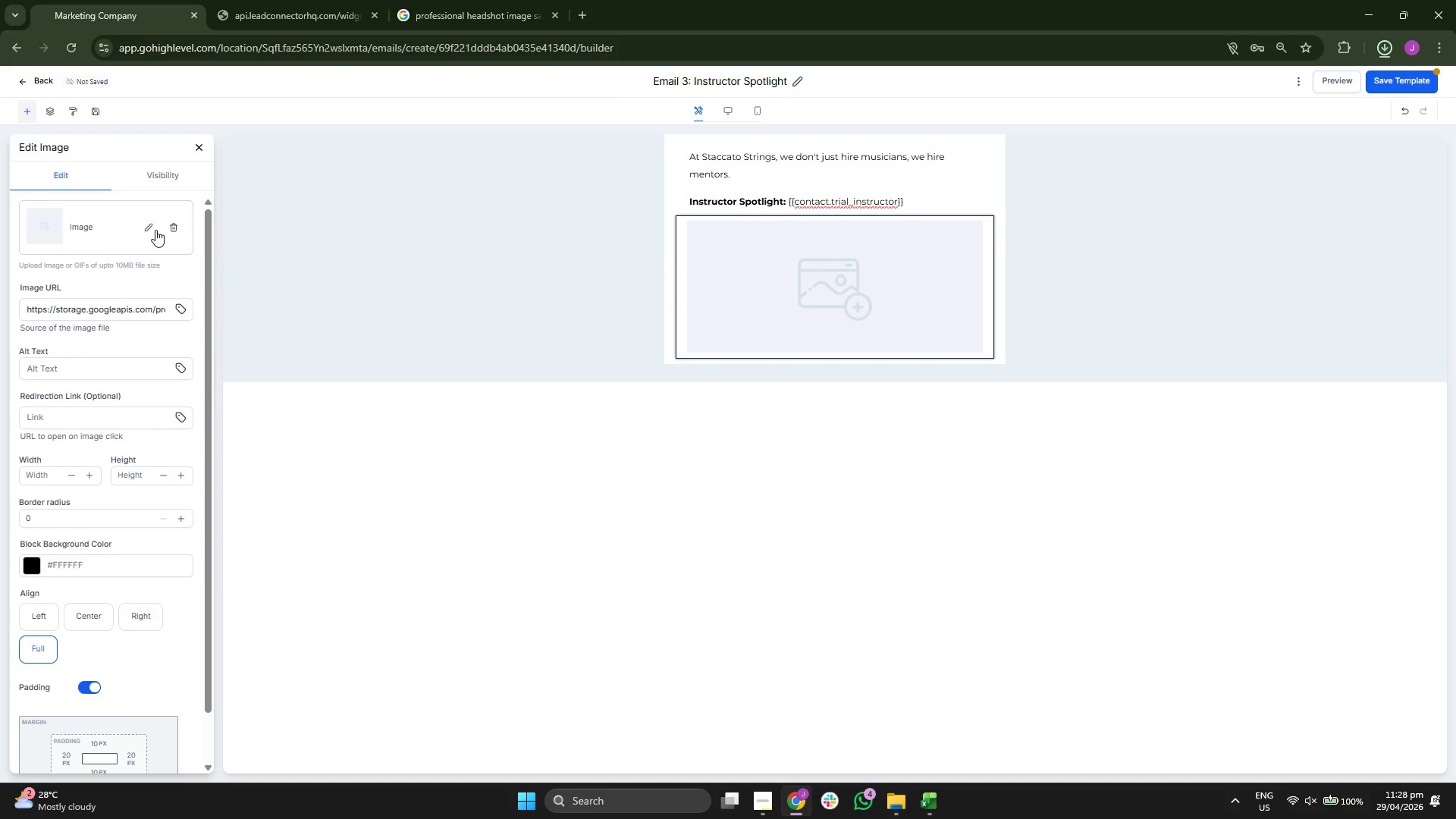 
left_click([151, 201])
 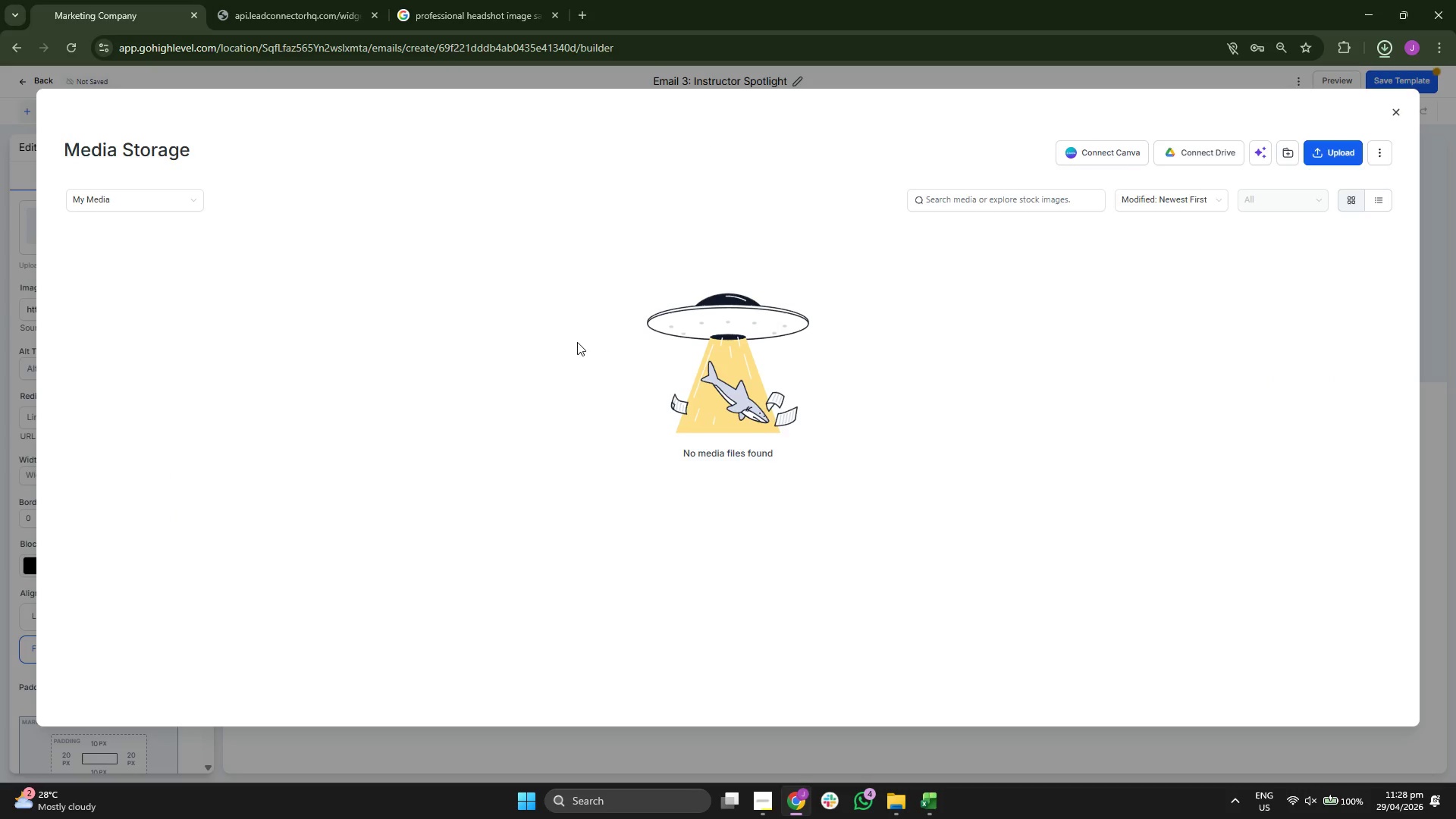 
left_click([755, 479])
 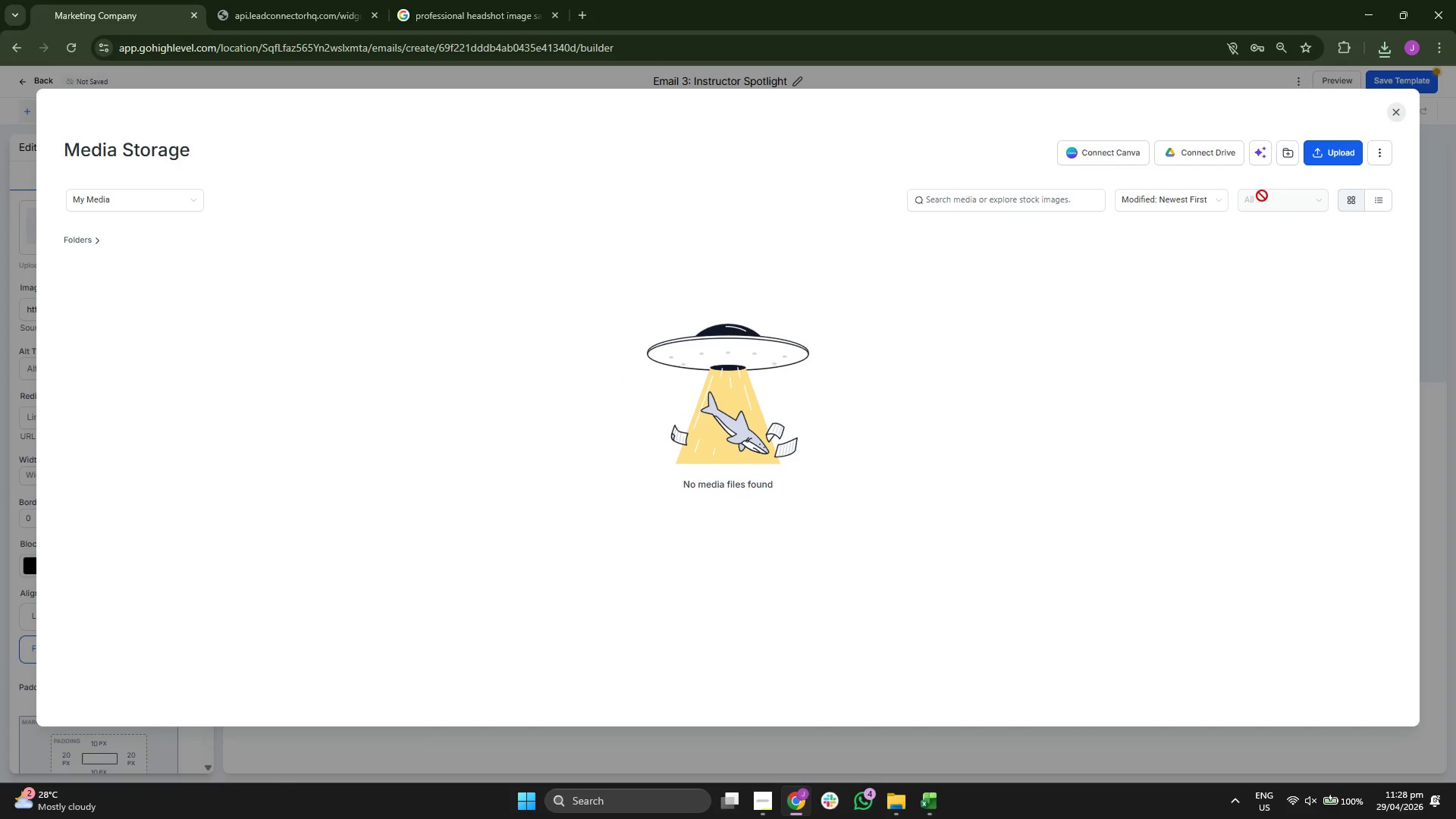 
left_click([1335, 160])
 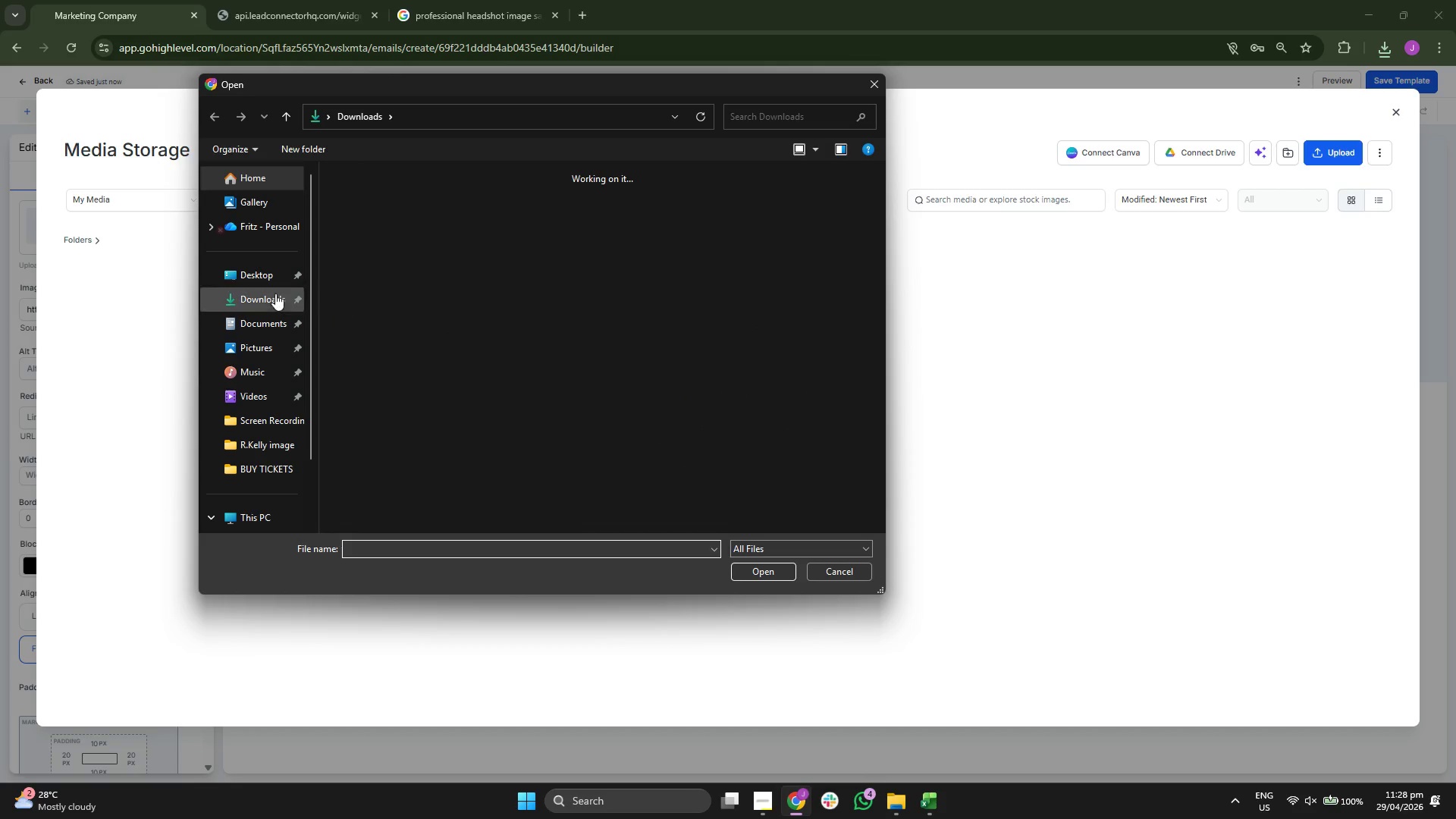 
wait(5.2)
 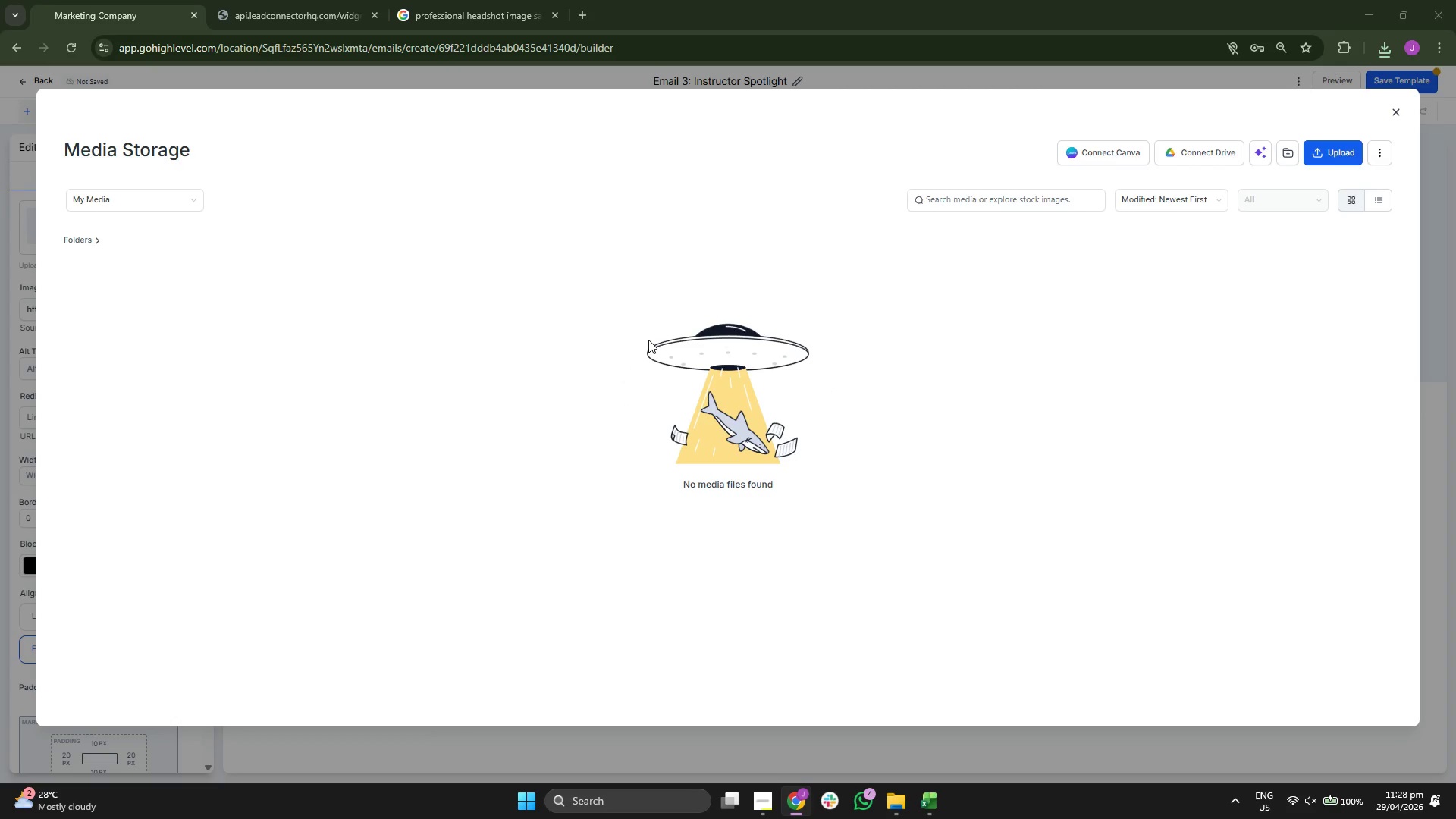 
left_click([266, 302])
 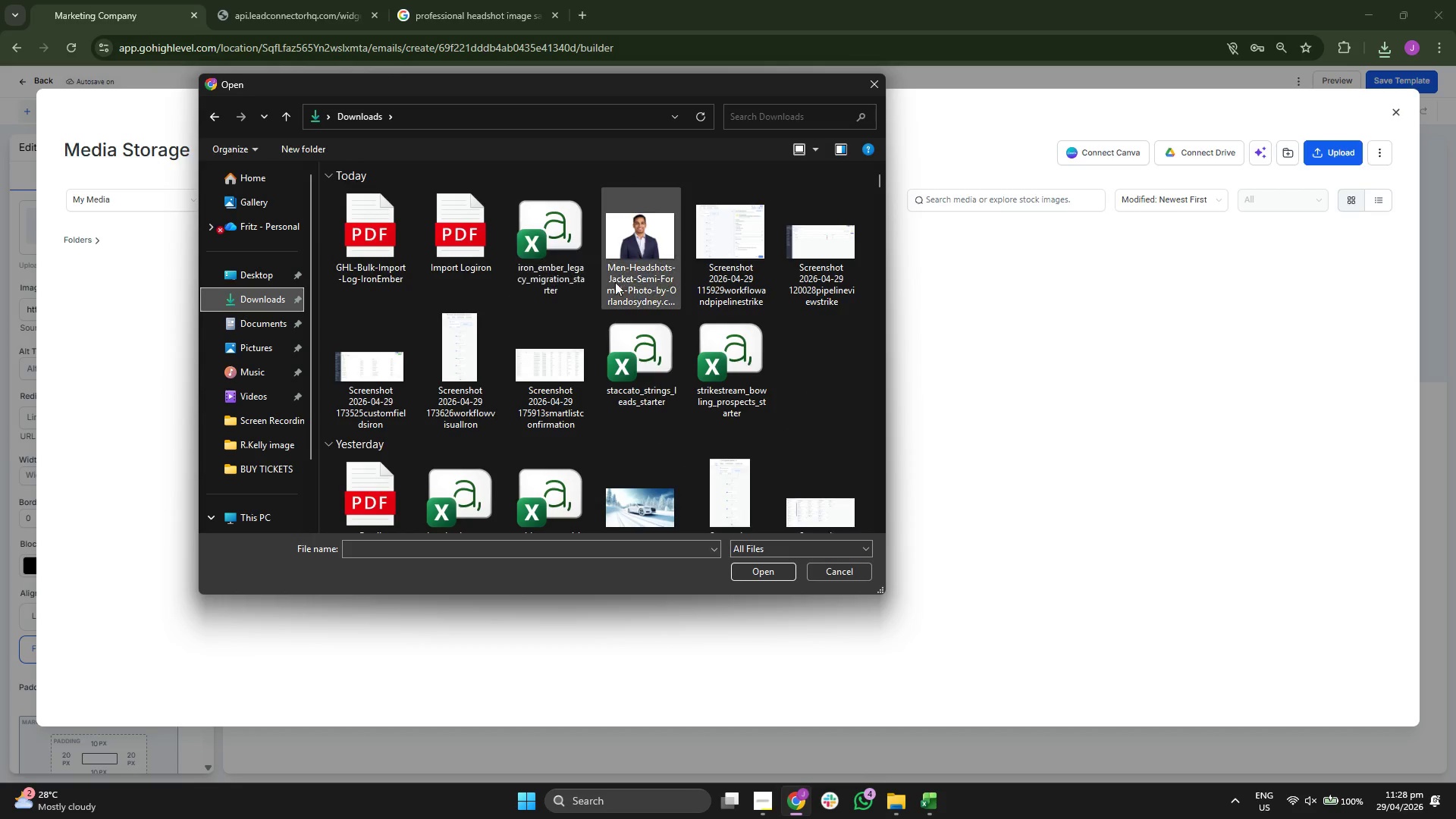 
double_click([642, 264])
 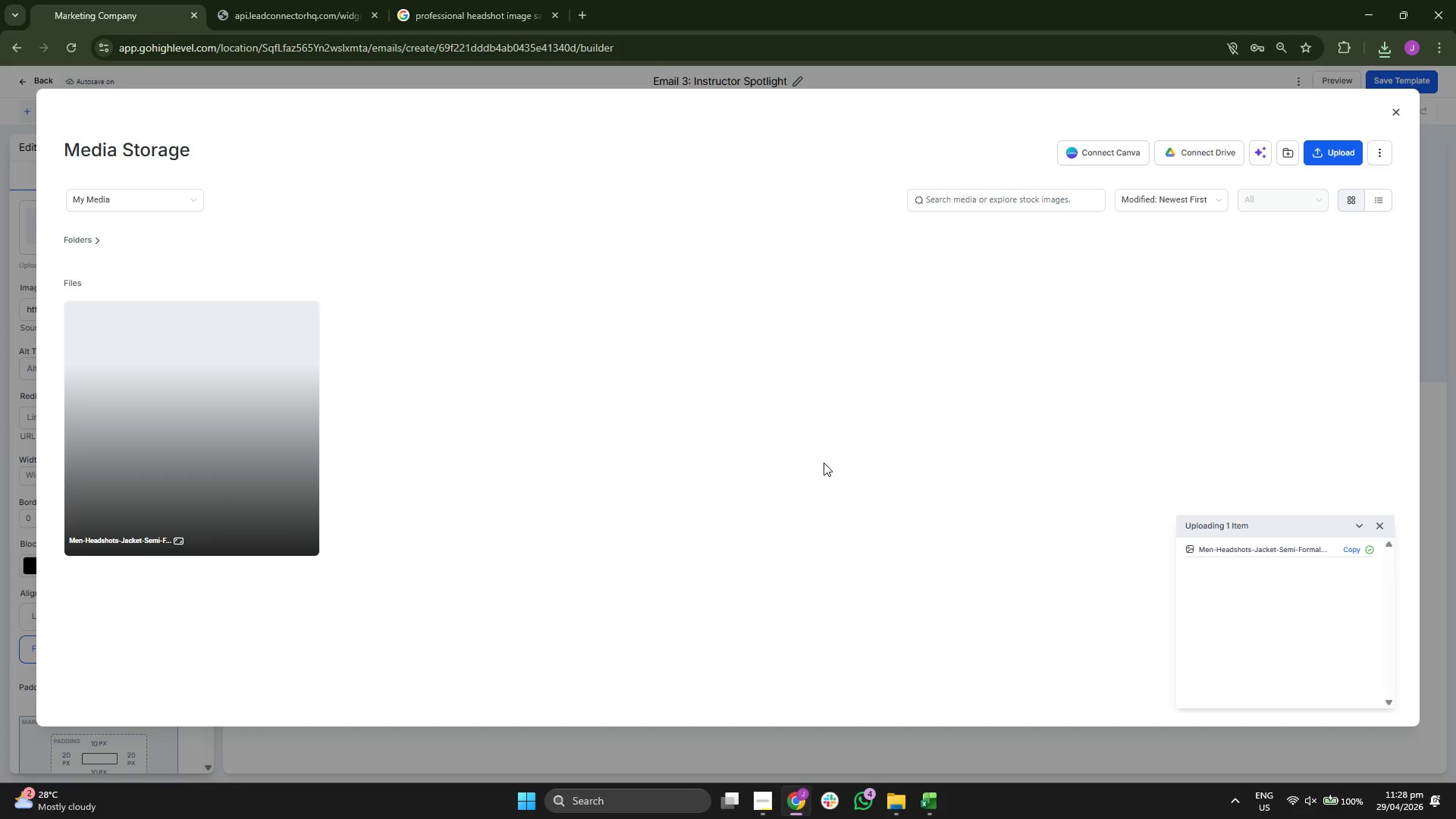 
wait(6.67)
 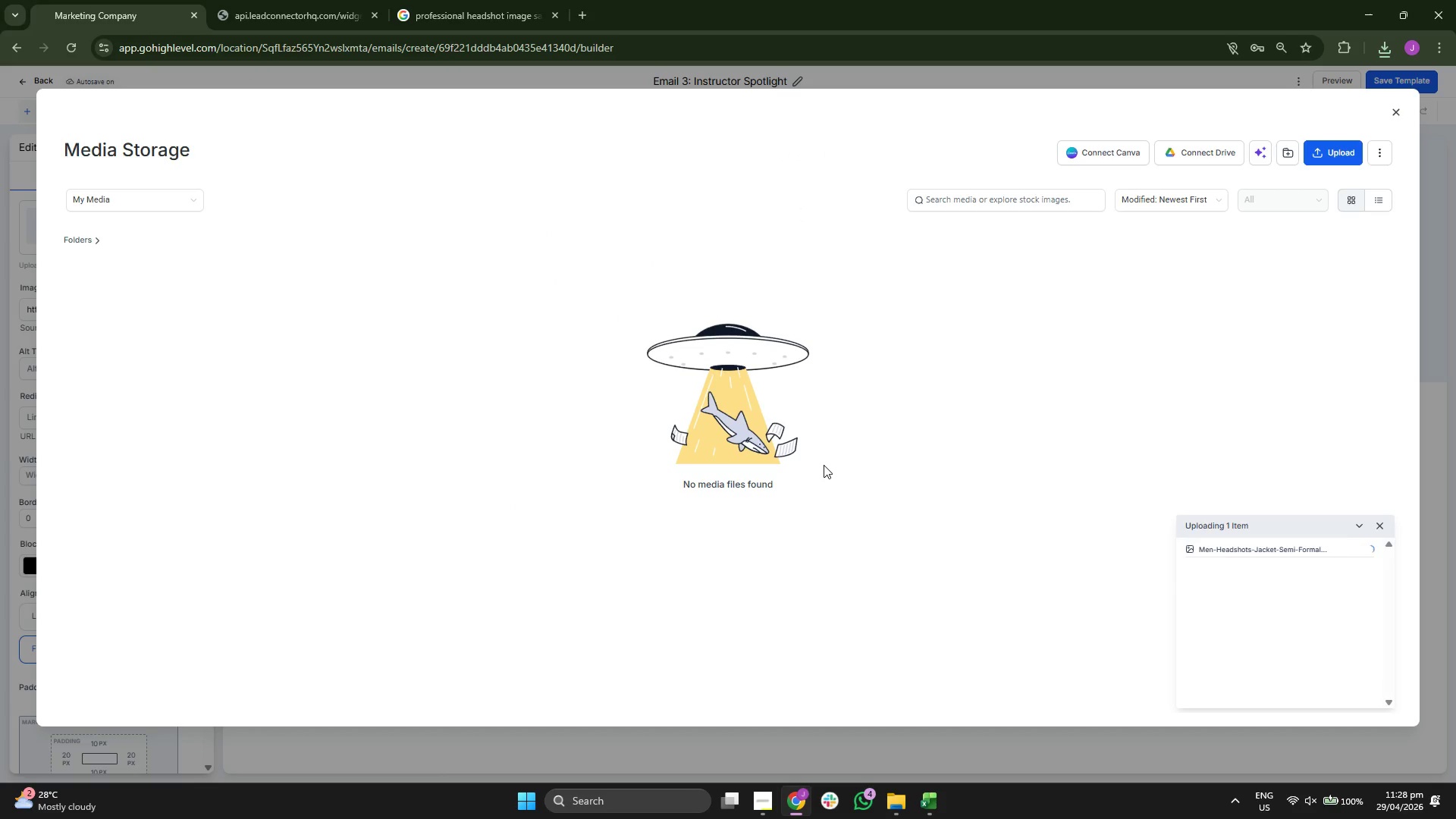 
double_click([287, 410])
 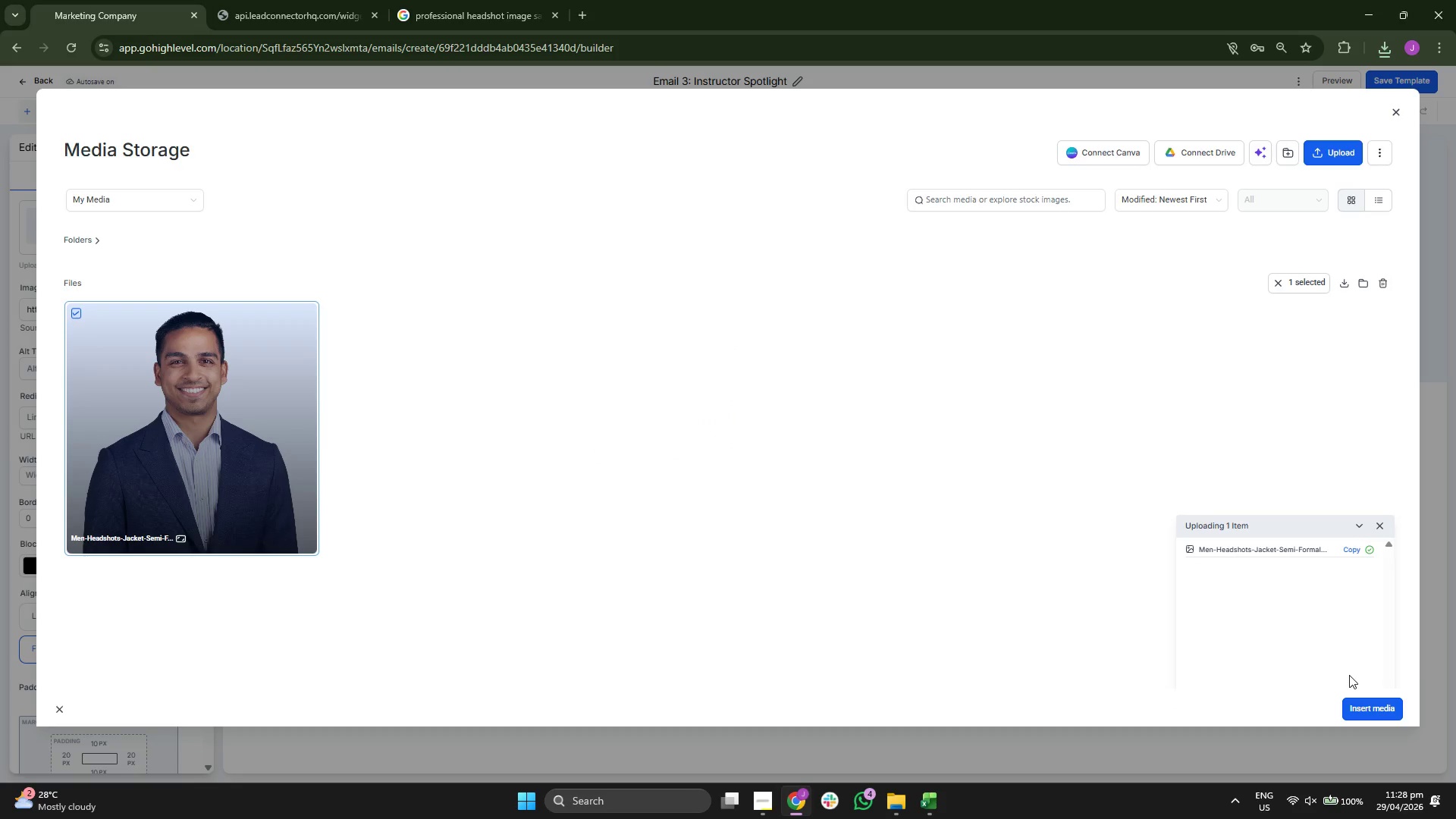 
left_click([1354, 701])
 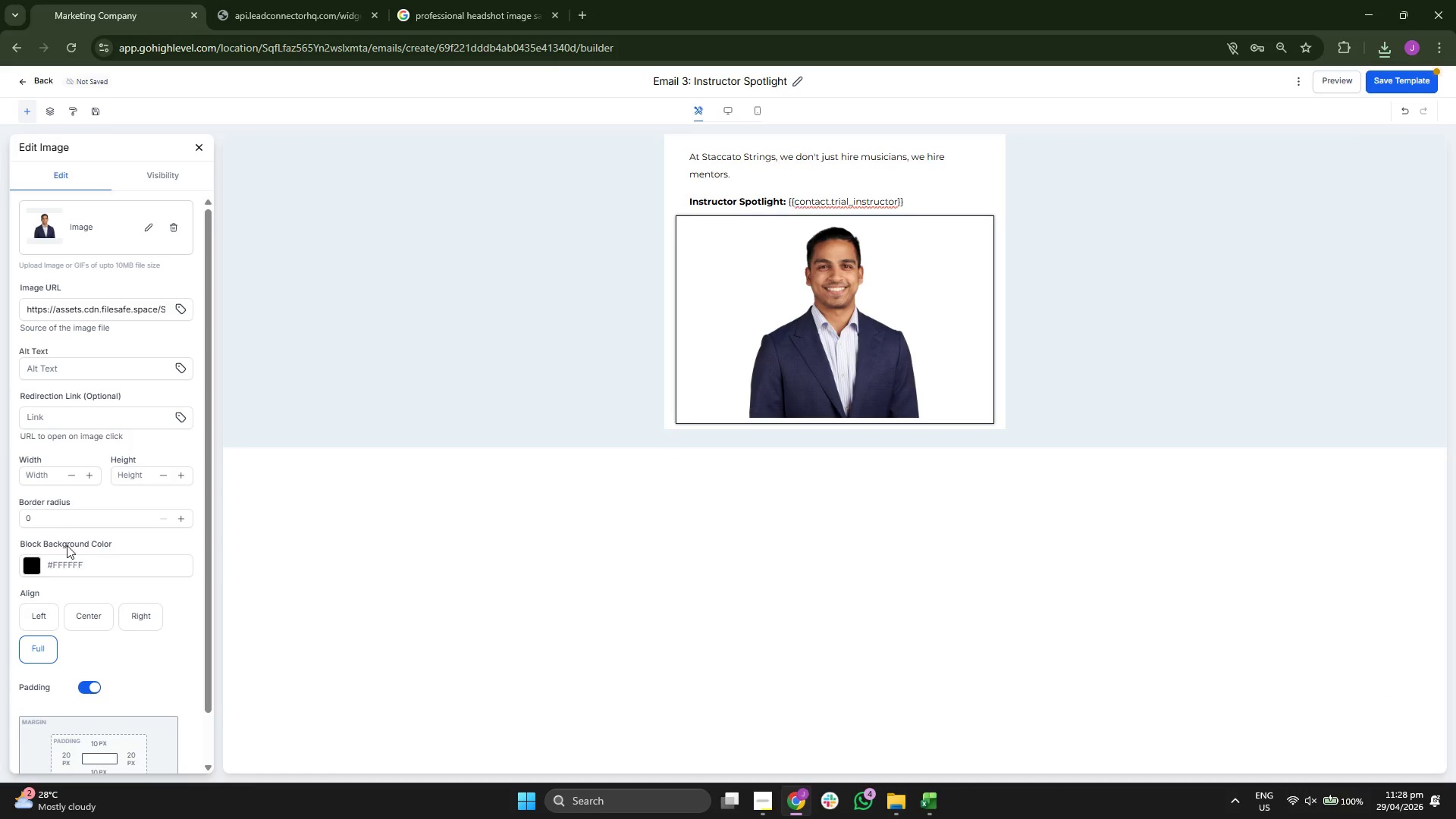 
left_click([46, 472])
 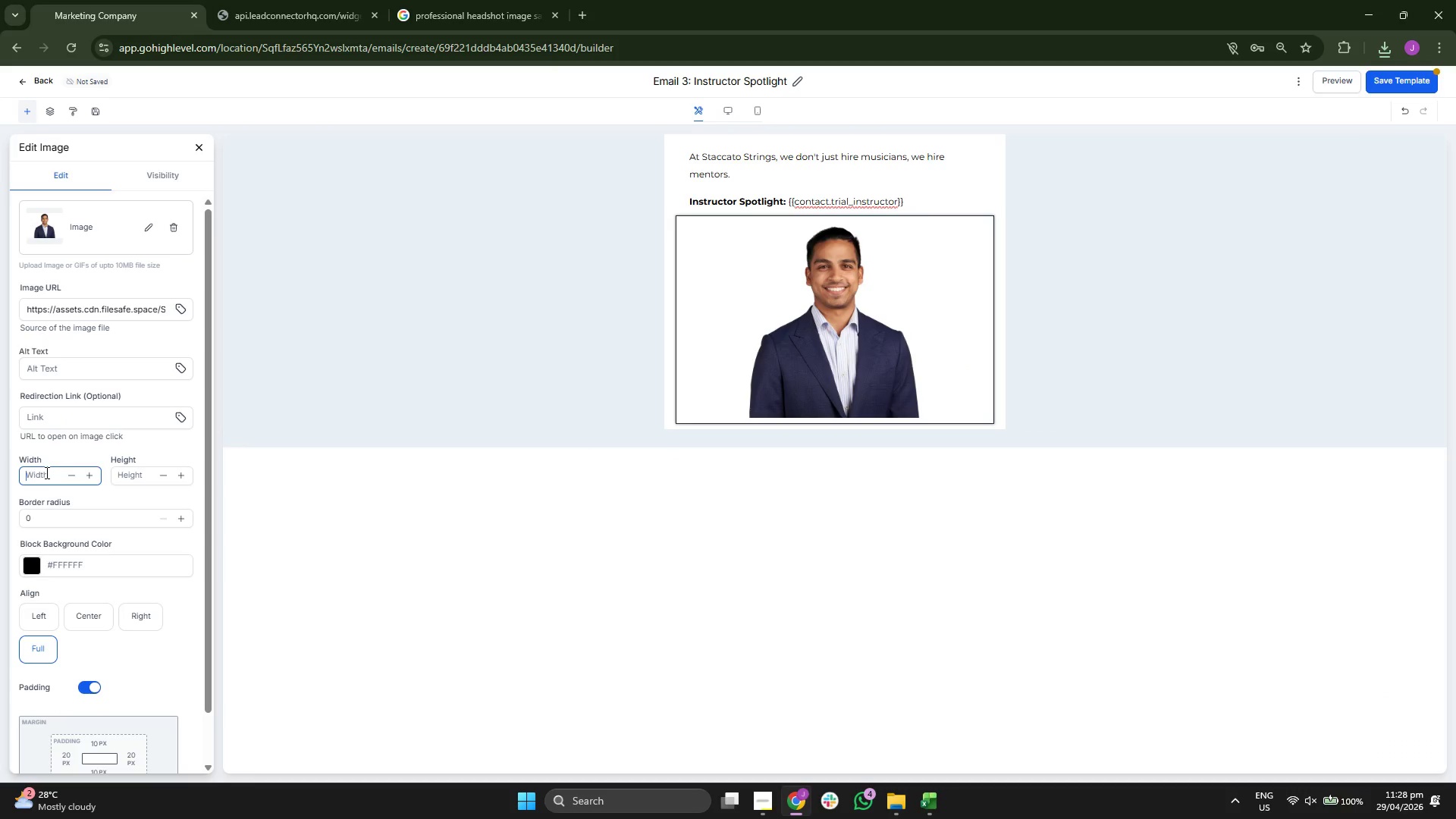 
type(1500)
key(Backspace)
key(Backspace)
key(Backspace)
key(Backspace)
type(200)
 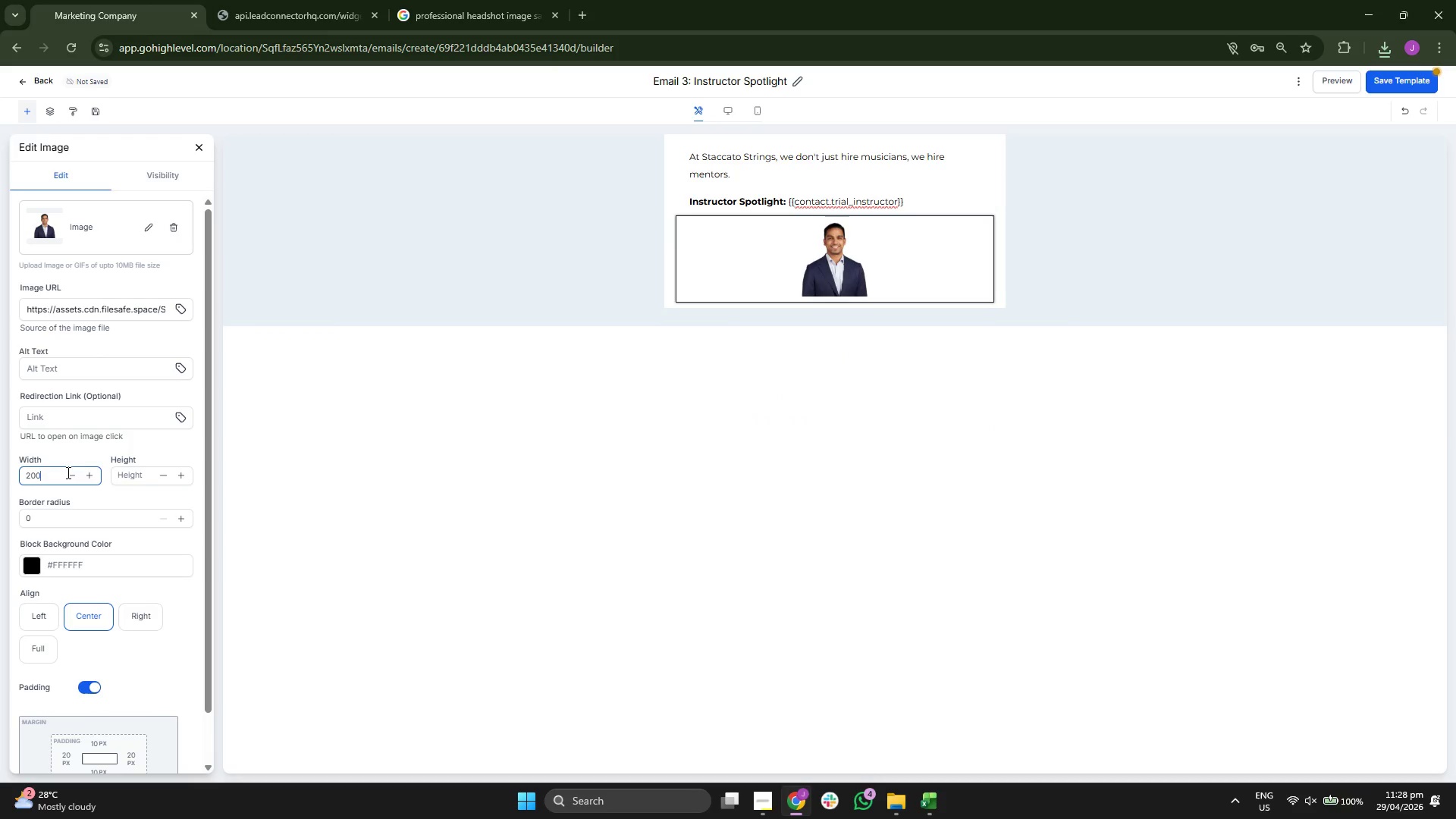 
left_click([148, 478])
 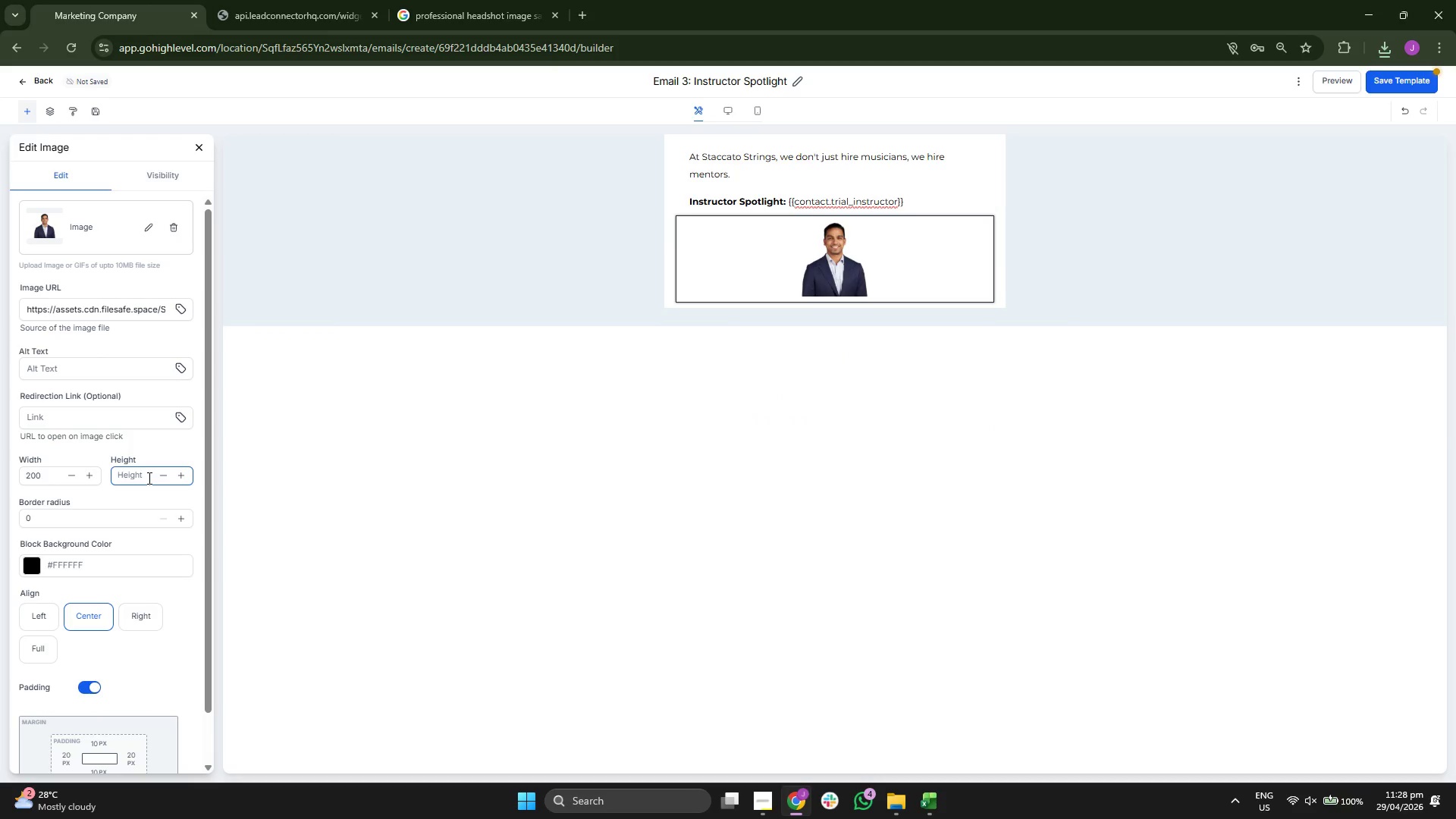 
type(200)
key(Backspace)
key(Backspace)
key(Backspace)
type(100)
 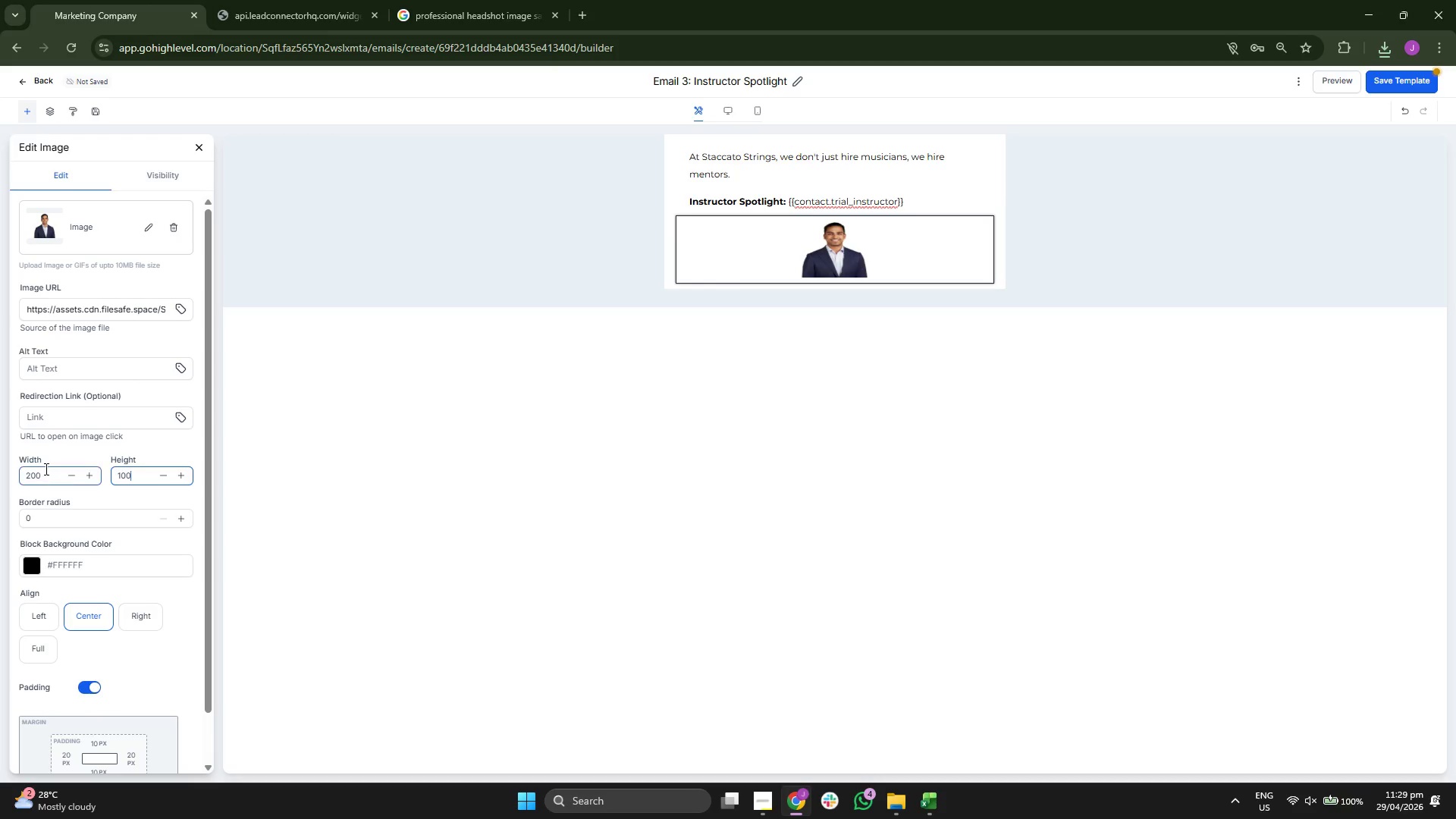 
key(Backspace)
key(Backspace)
key(Backspace)
type(300)
 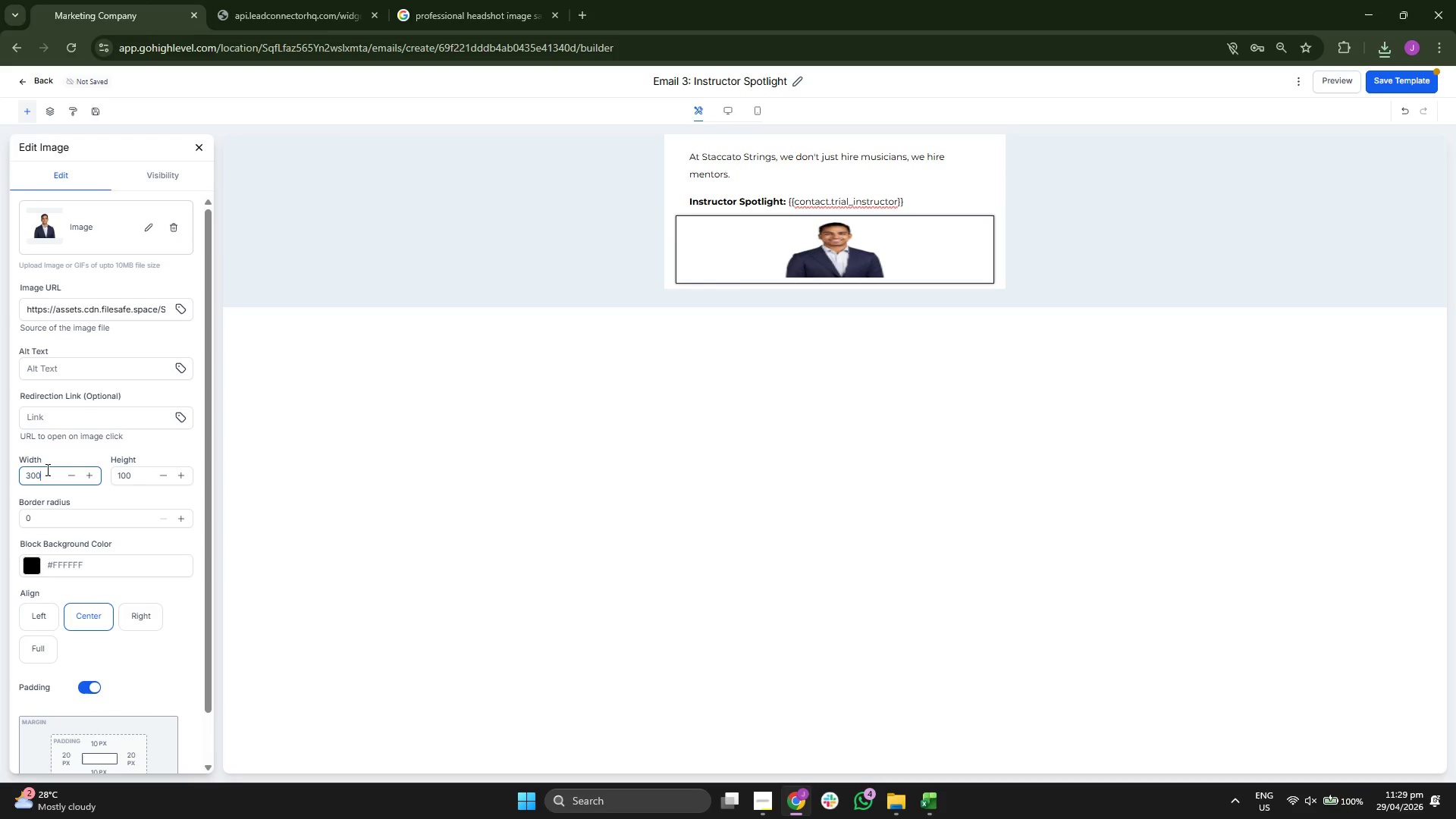 
left_click([140, 474])
 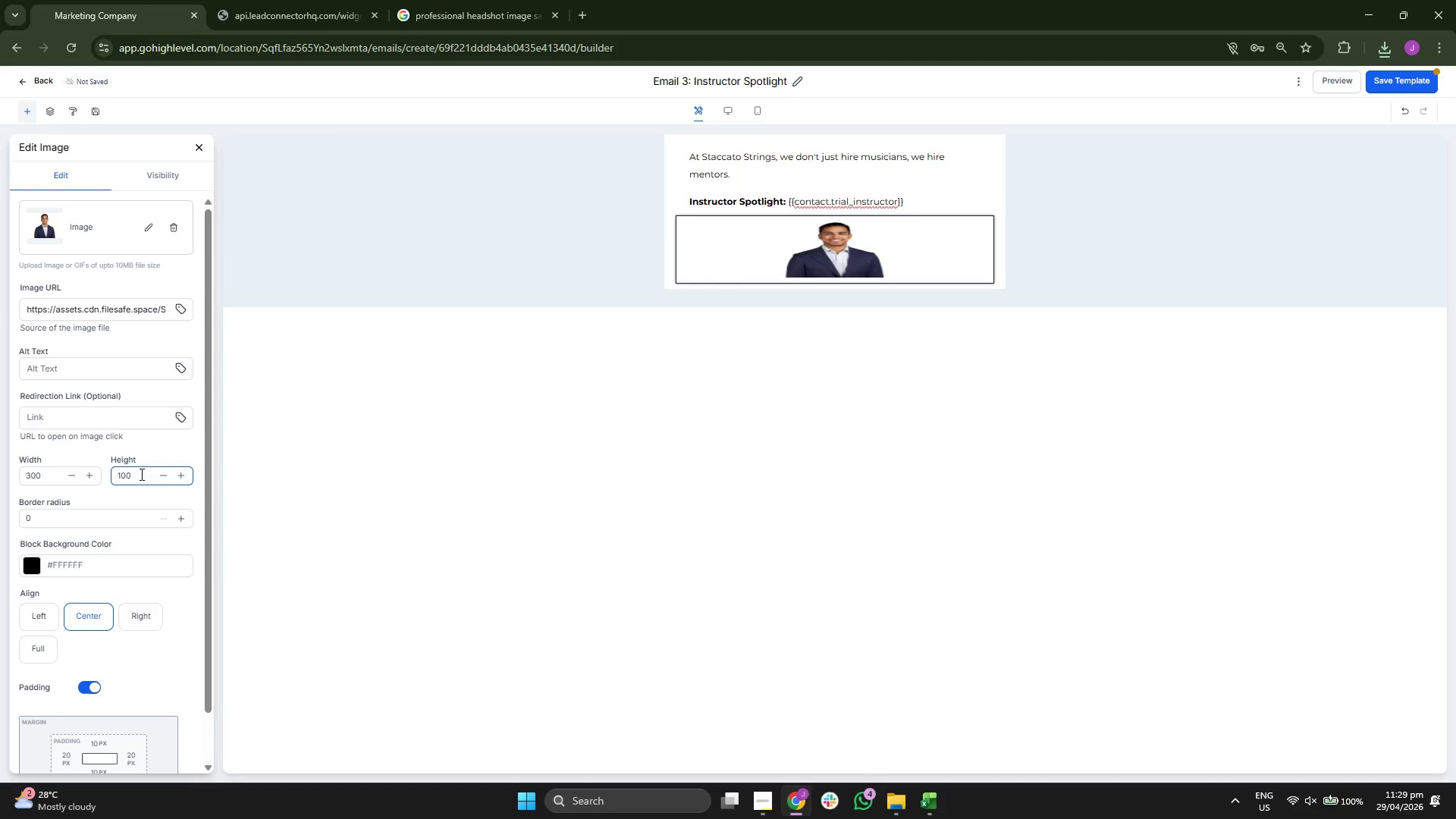 
key(Backspace)
key(Backspace)
type(5)
key(Backspace)
type(15)
key(Backspace)
key(Backspace)
type(50)
 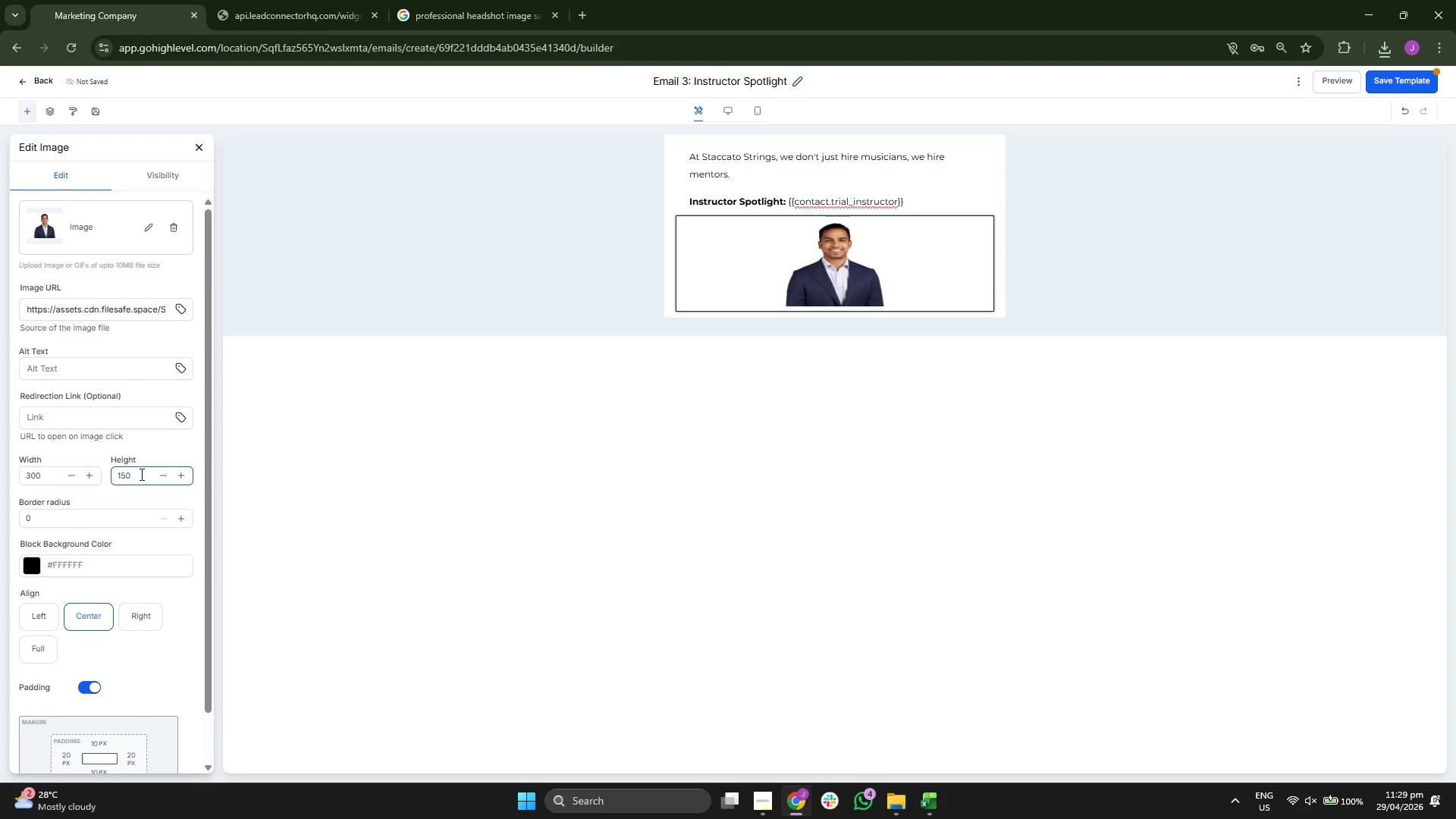 
wait(5.08)
 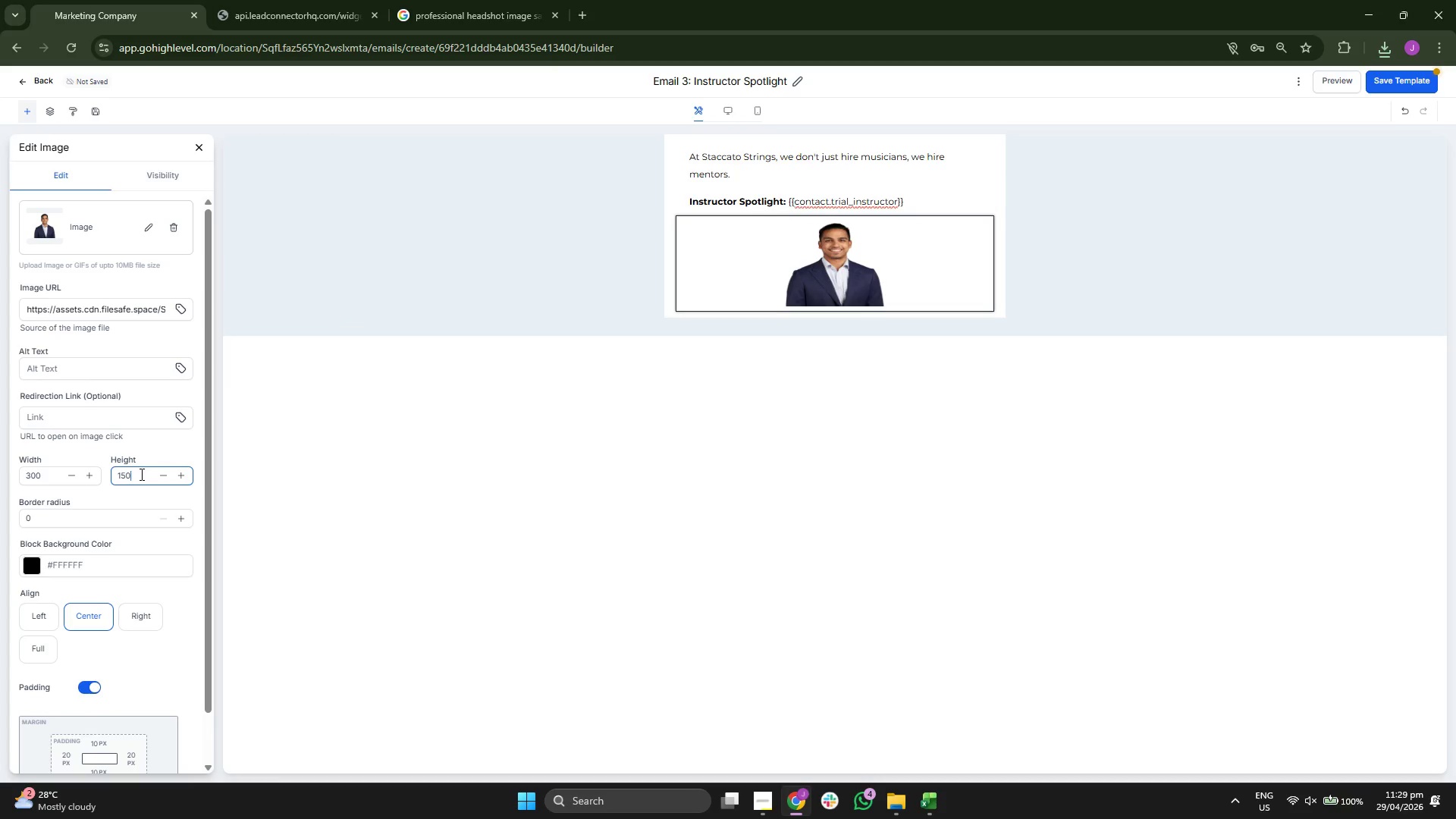 
scroll: coordinate [67, 560], scroll_direction: down, amount: 3.0
 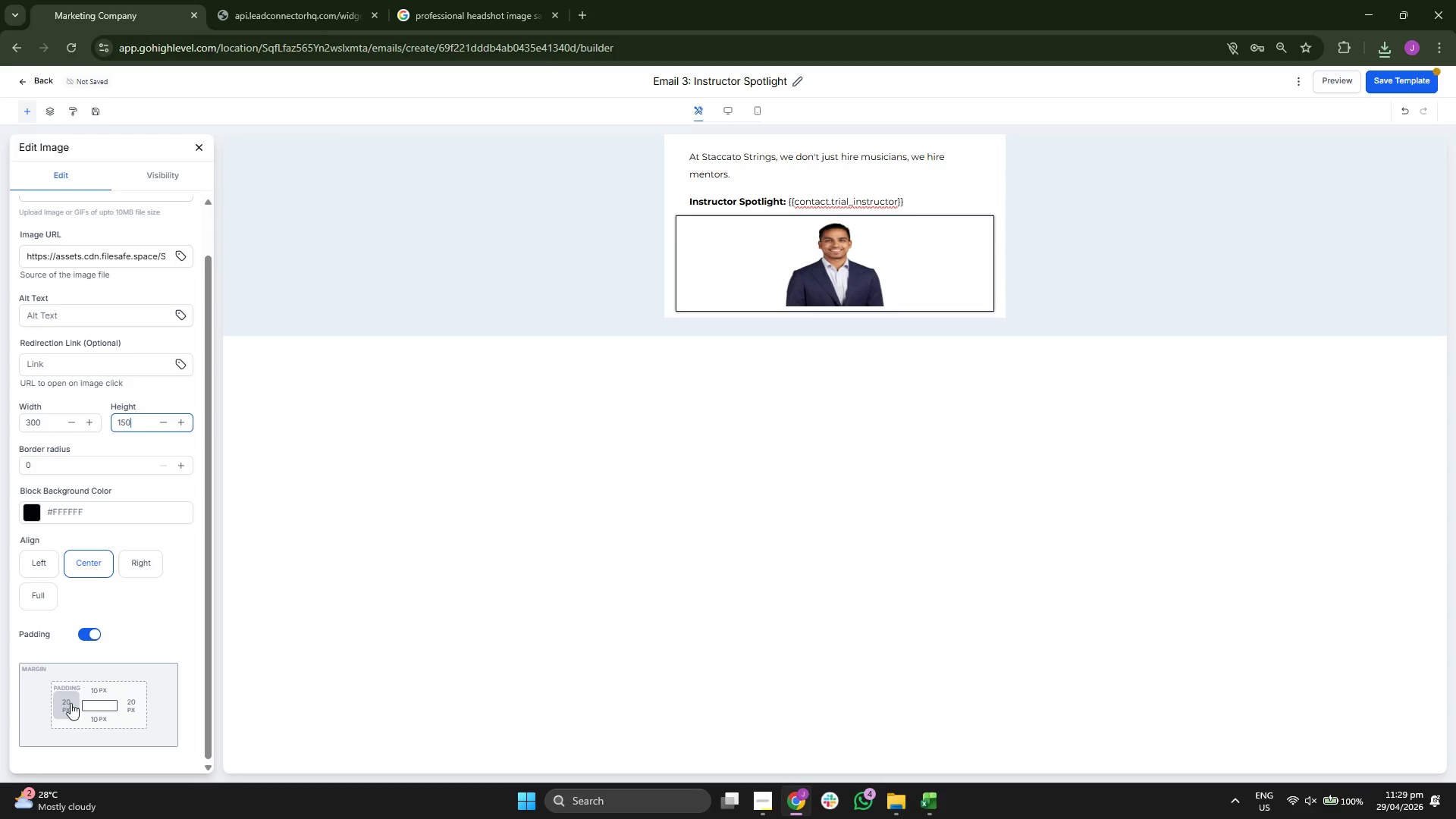 
left_click([67, 708])
 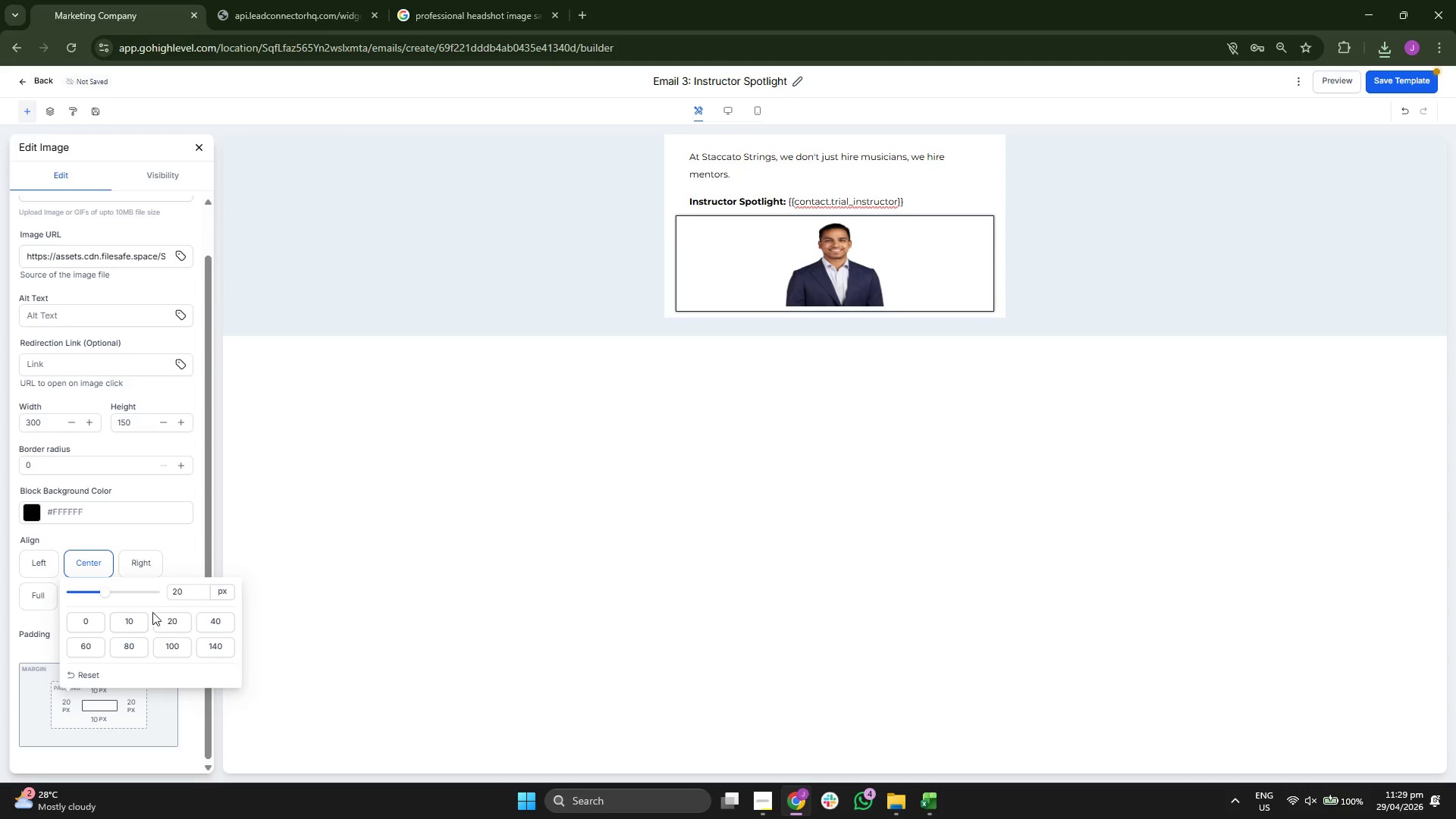 
left_click([177, 590])
 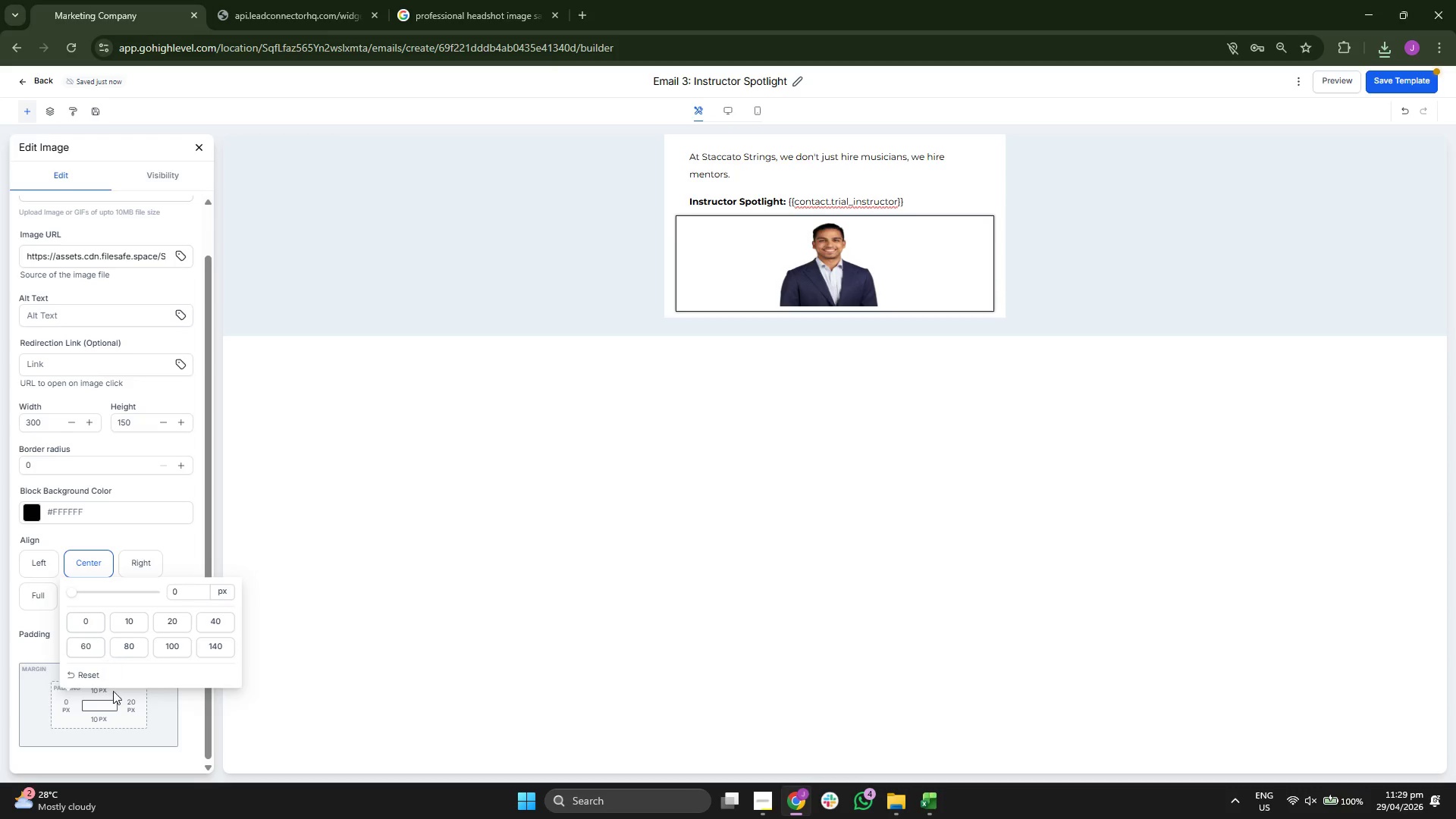 
double_click([131, 705])
 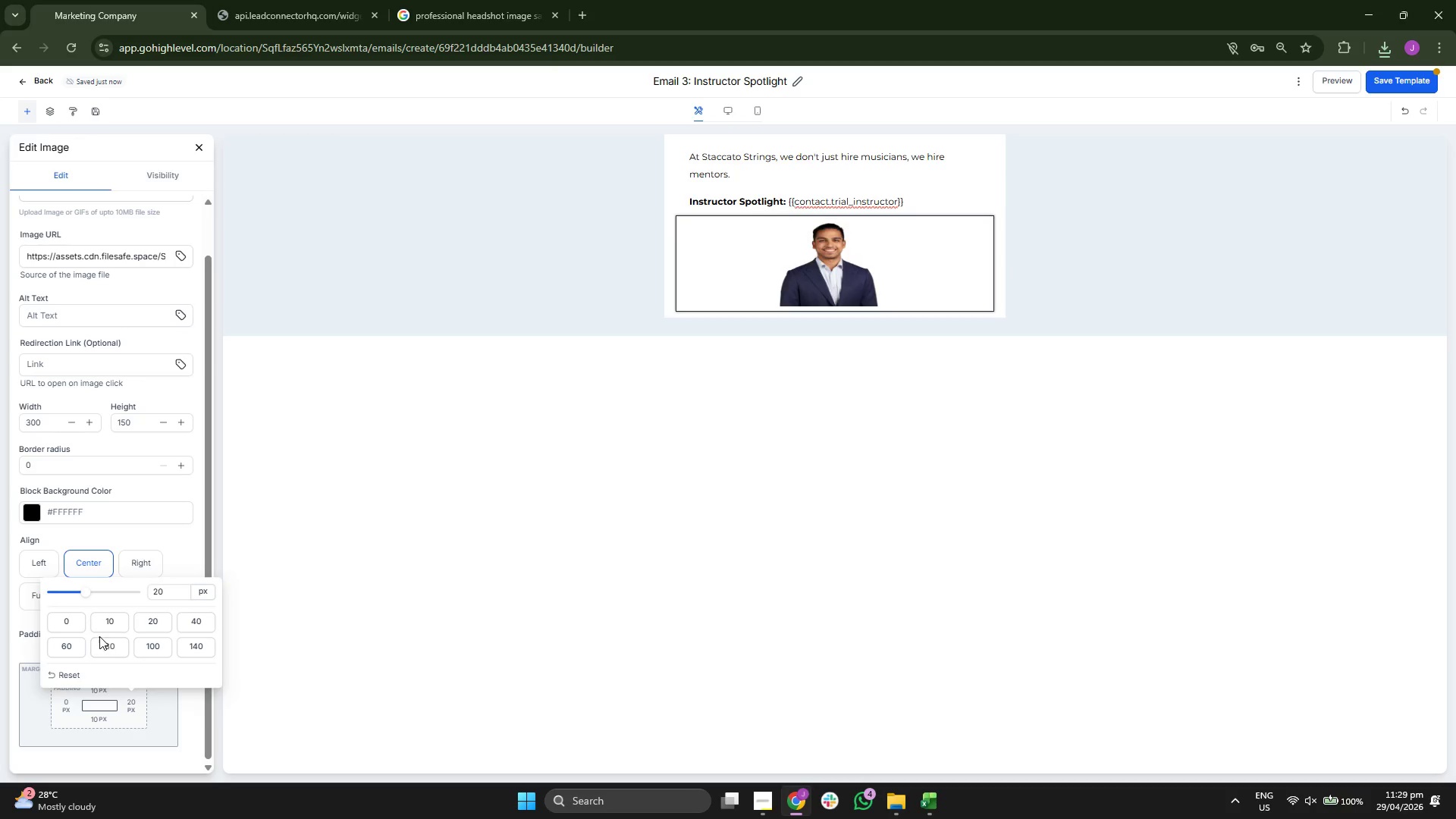 
left_click([74, 625])
 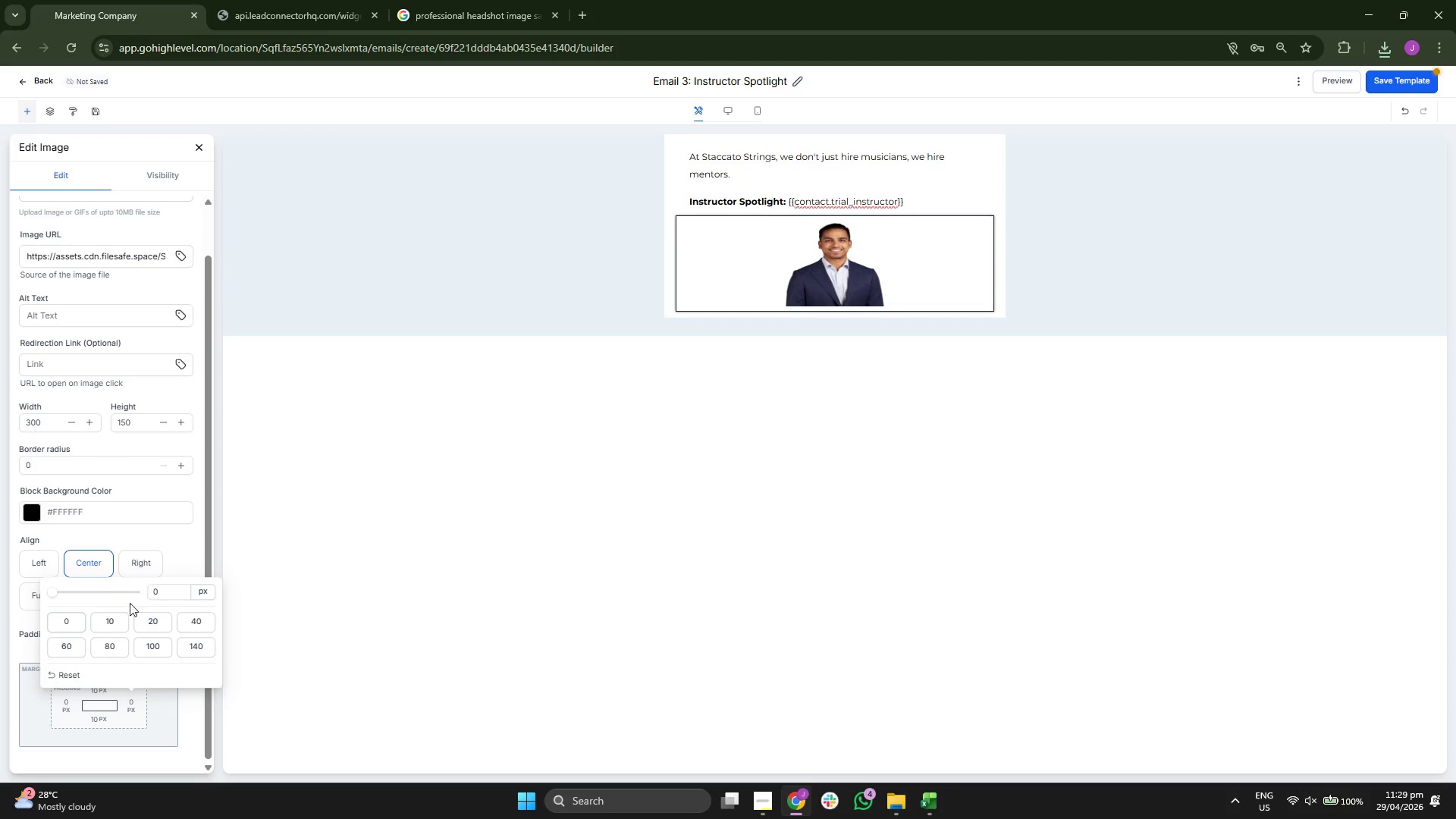 
left_click([159, 626])
 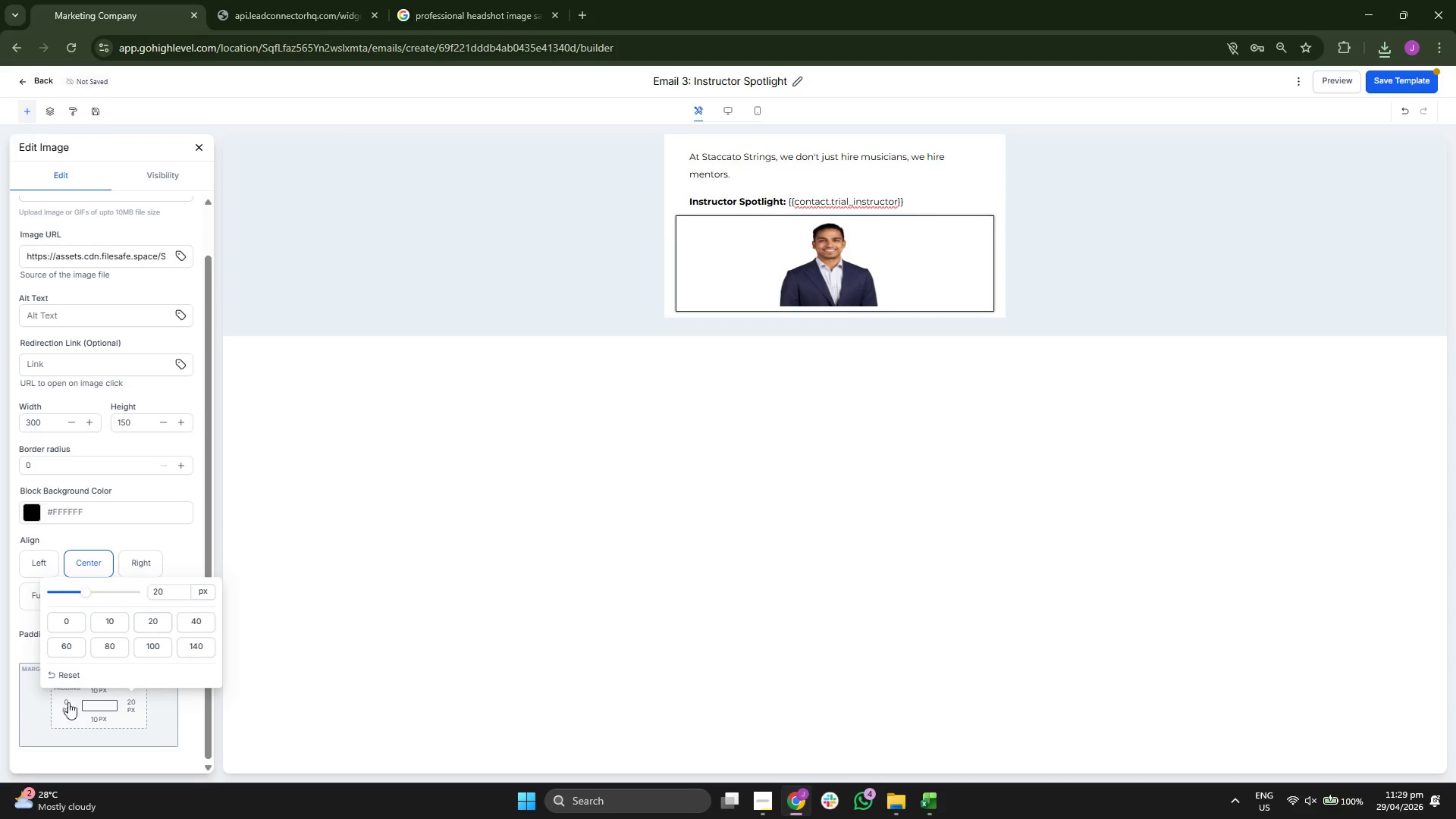 
left_click([66, 706])
 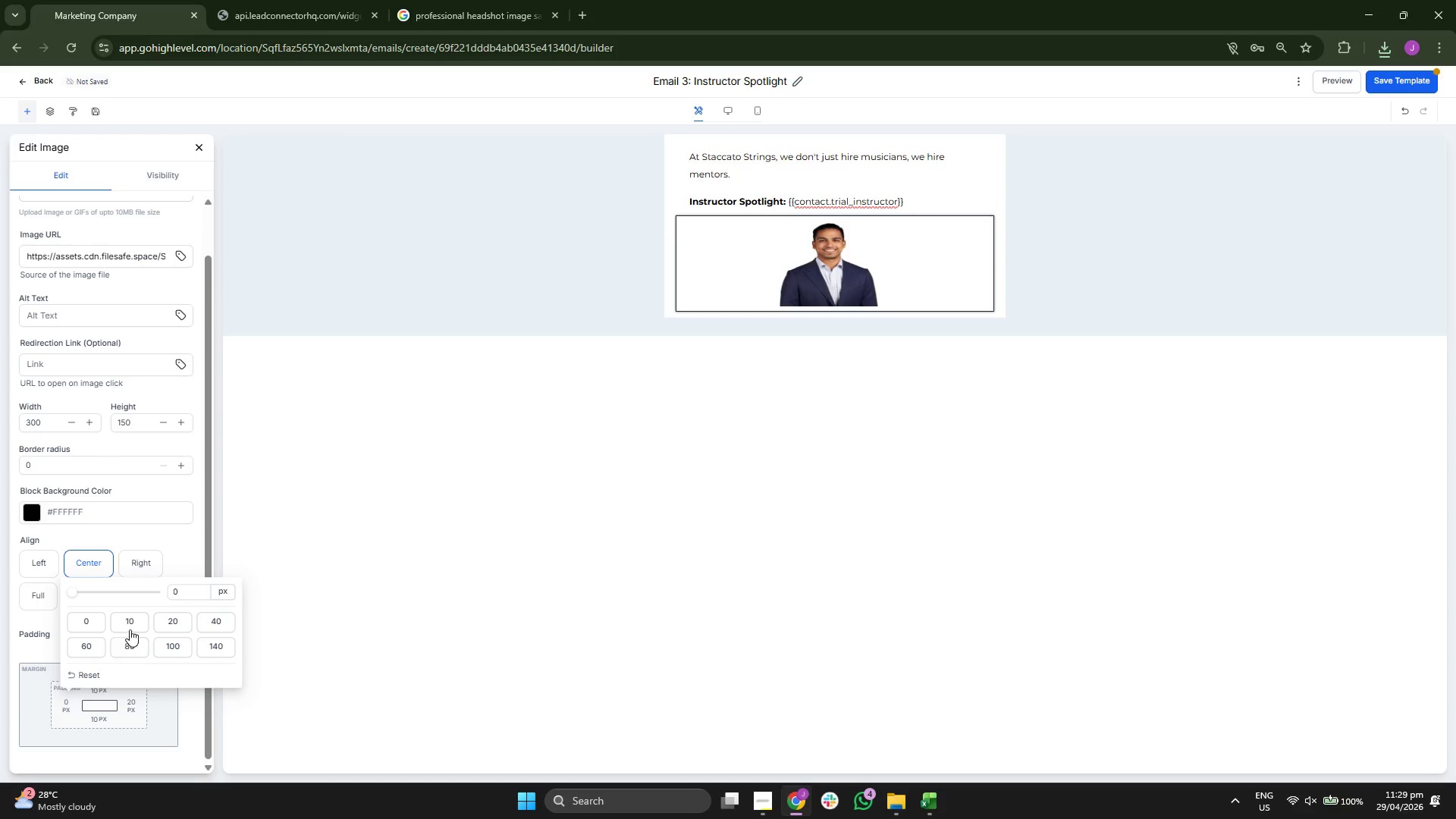 
left_click([157, 623])
 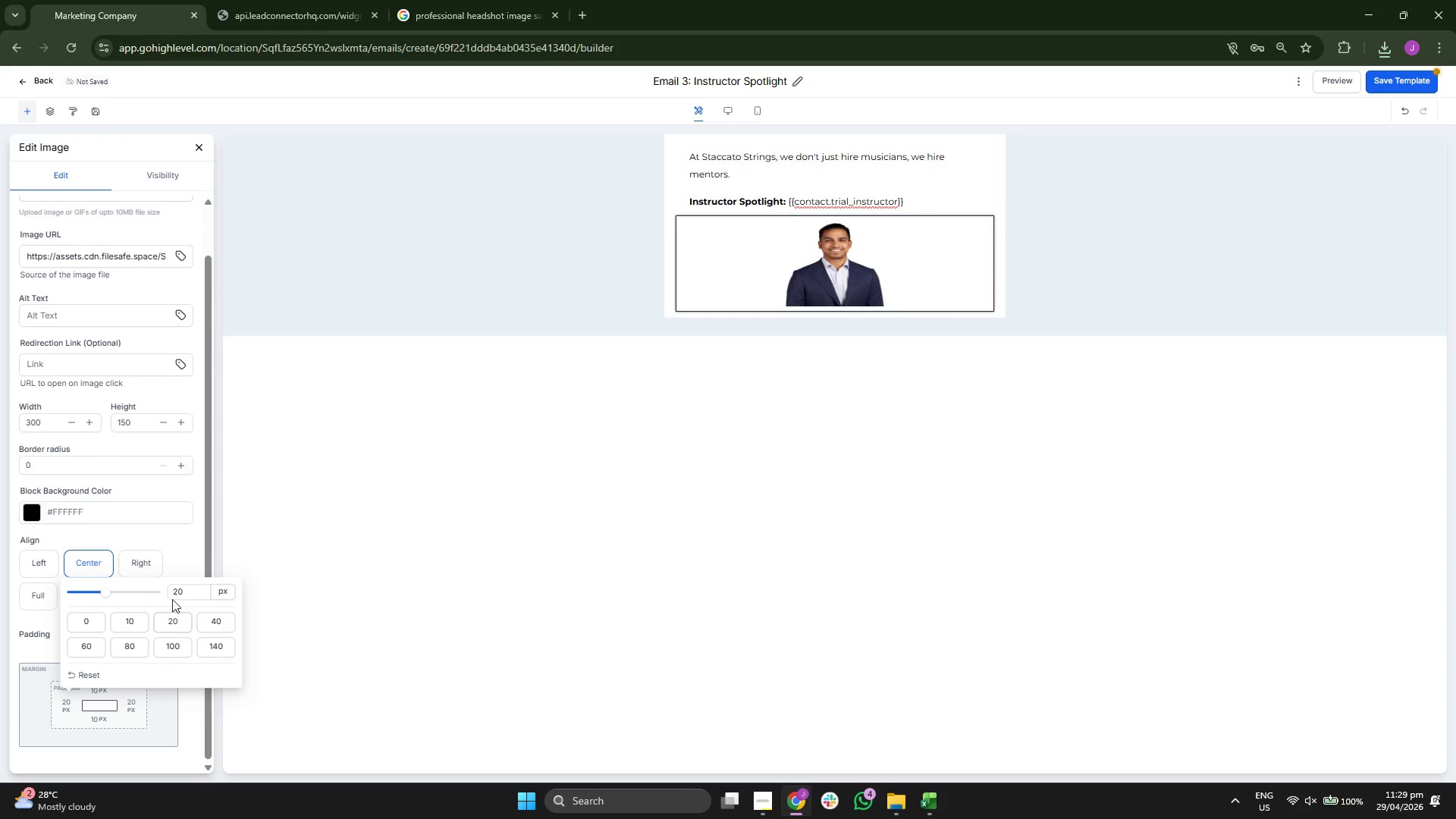 
left_click([204, 513])
 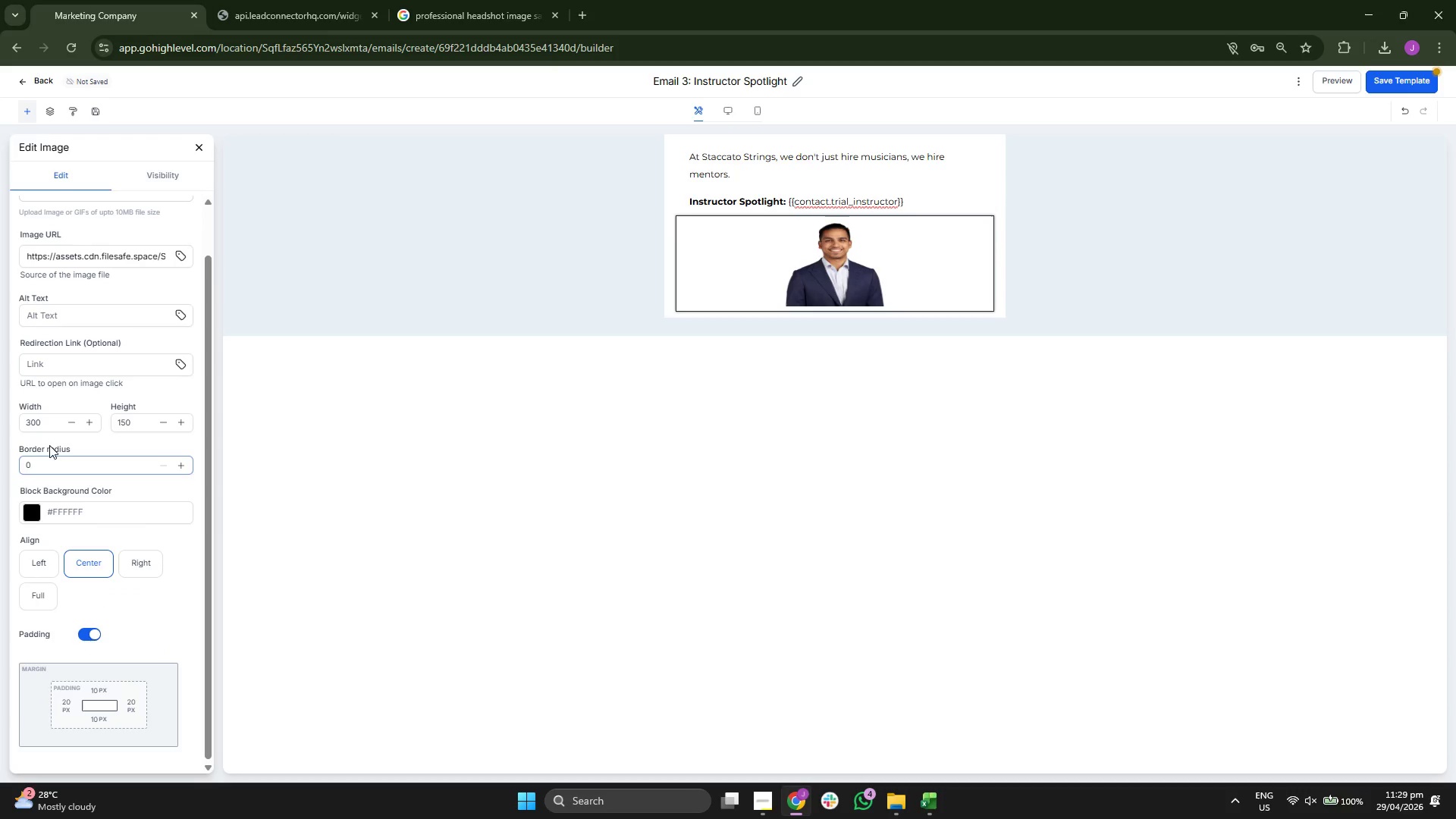 
left_click([54, 420])
 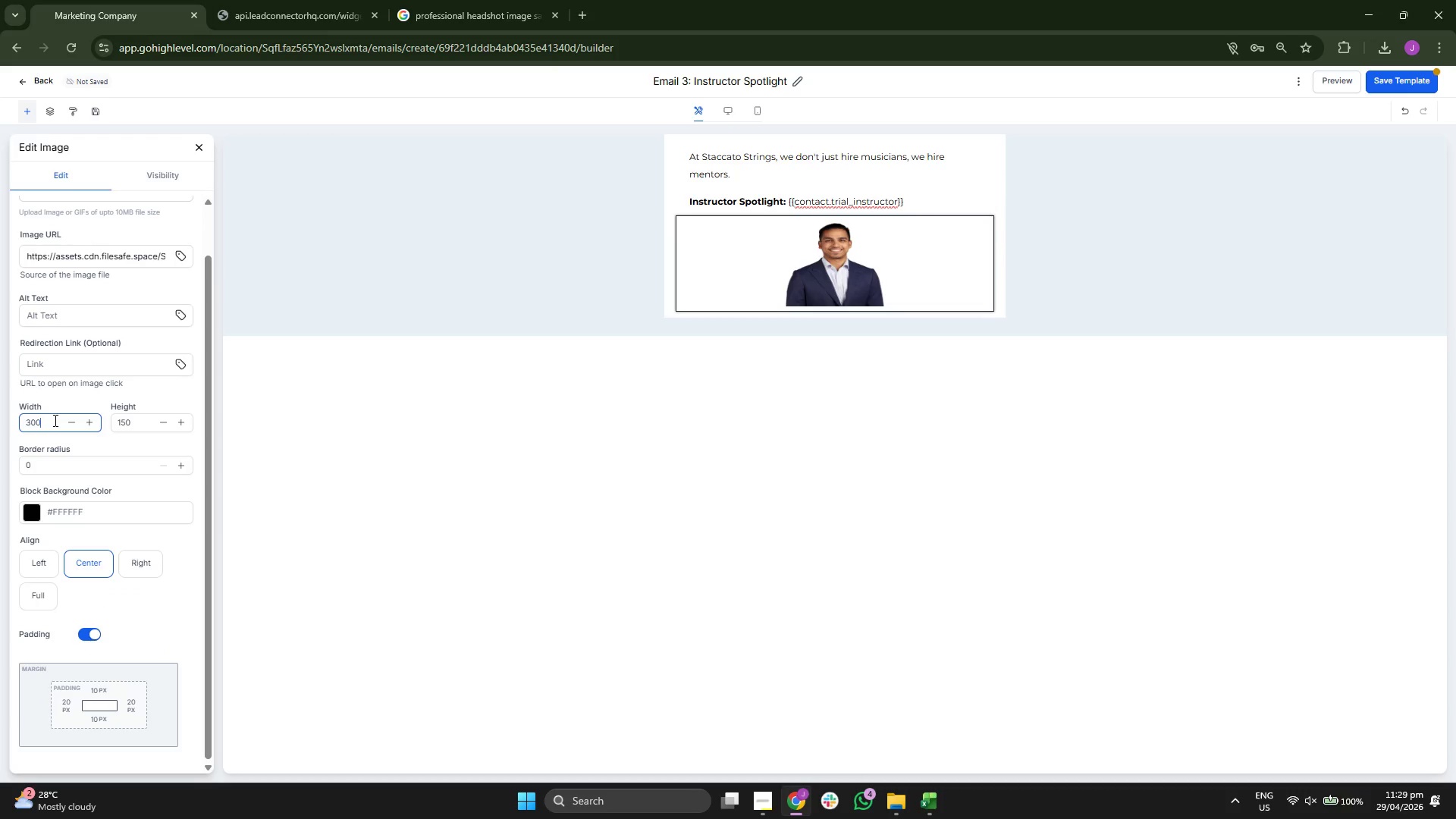 
key(Backspace)
key(Backspace)
key(Backspace)
type(400)
 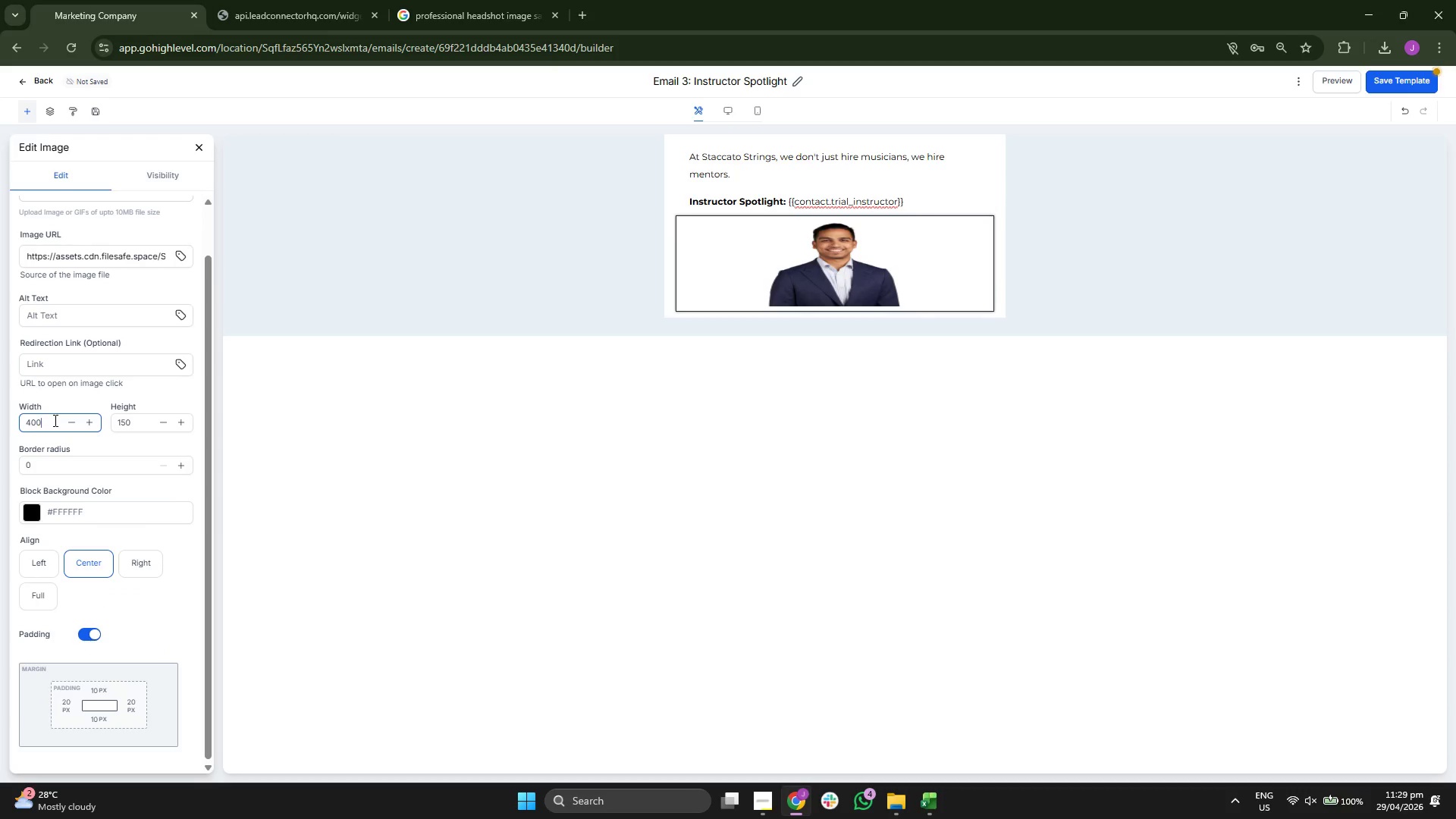 
left_click([156, 416])
 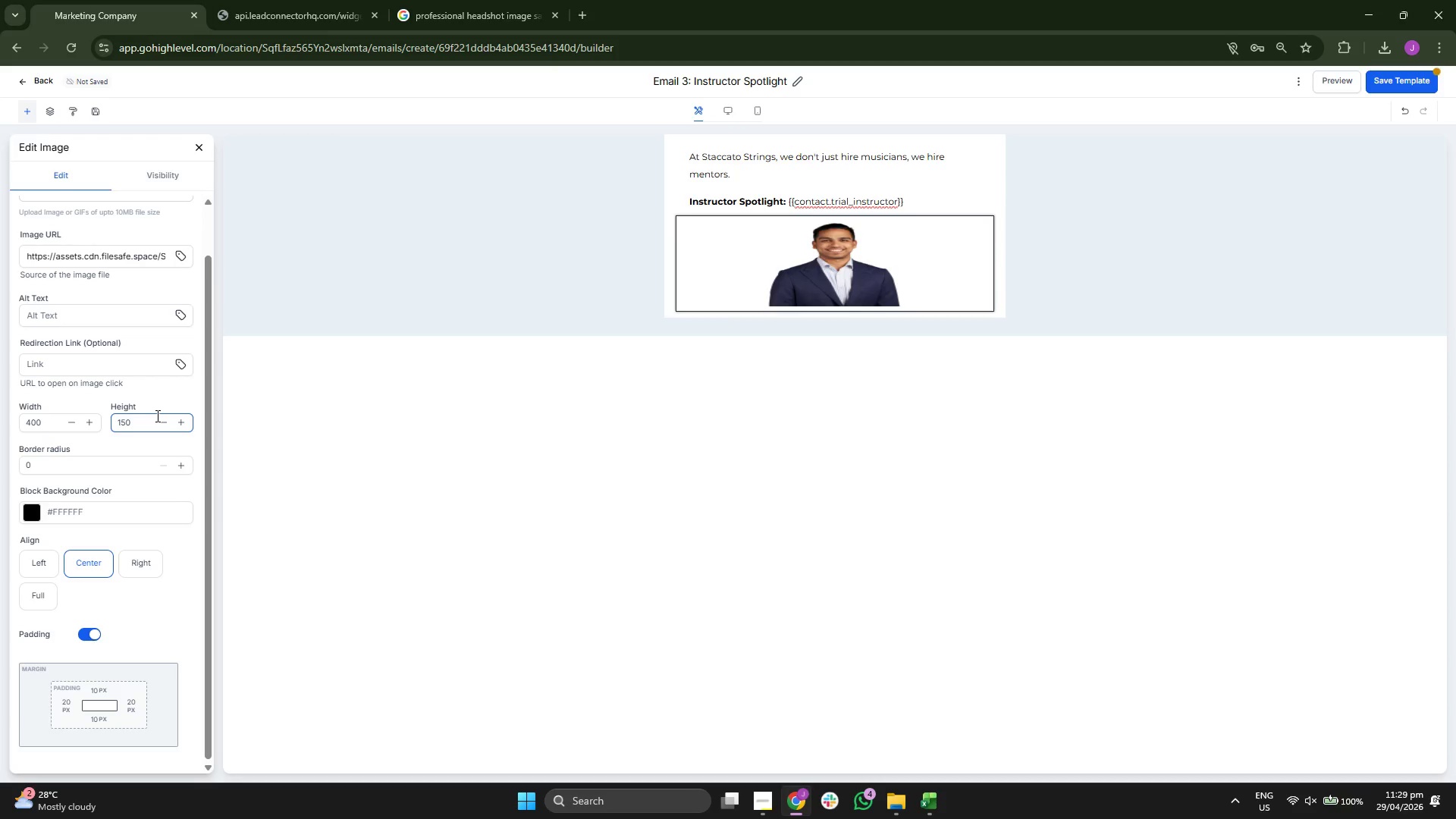 
key(Backspace)
key(Backspace)
key(Backspace)
type(200)
 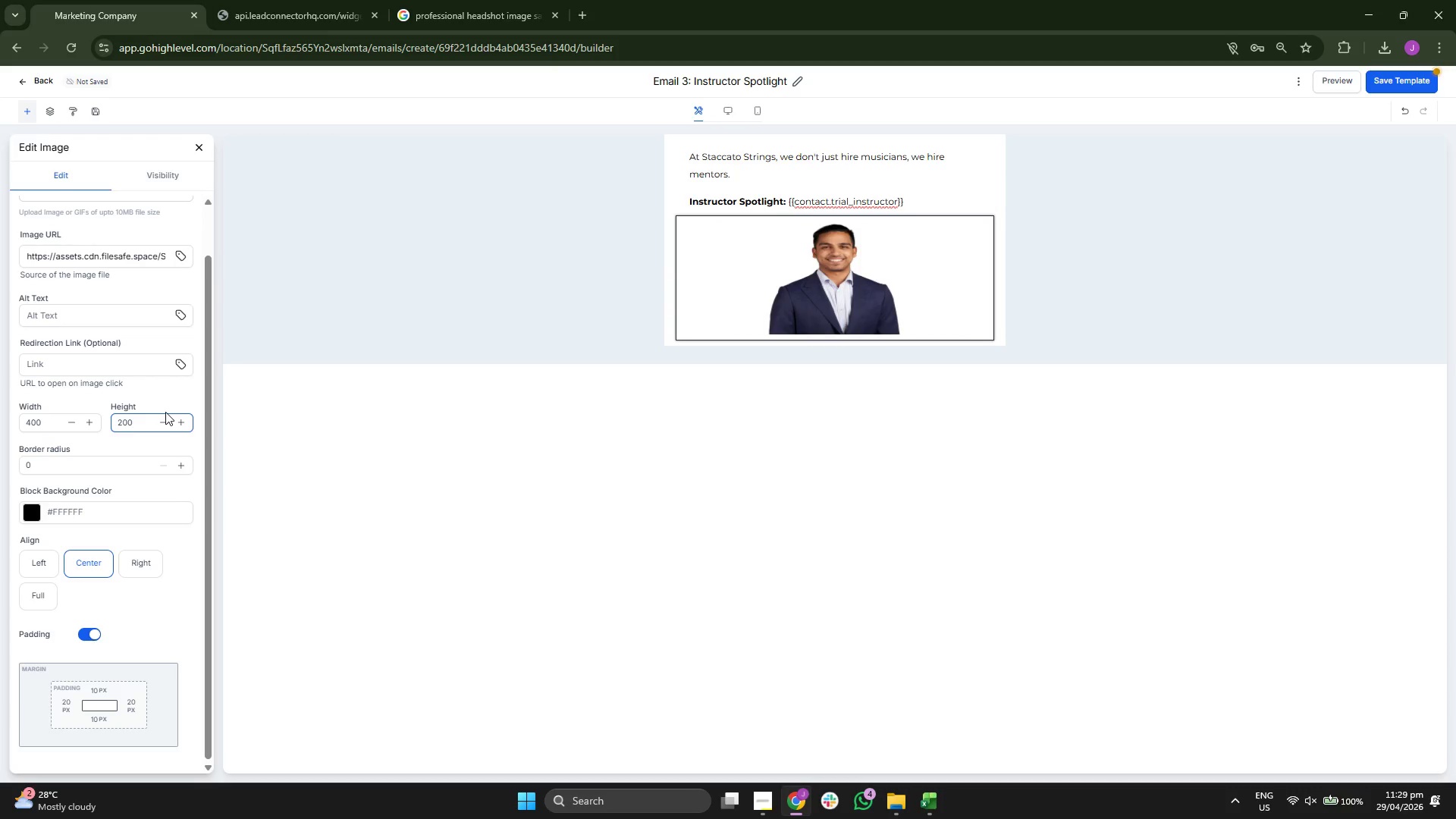 
left_click([194, 148])
 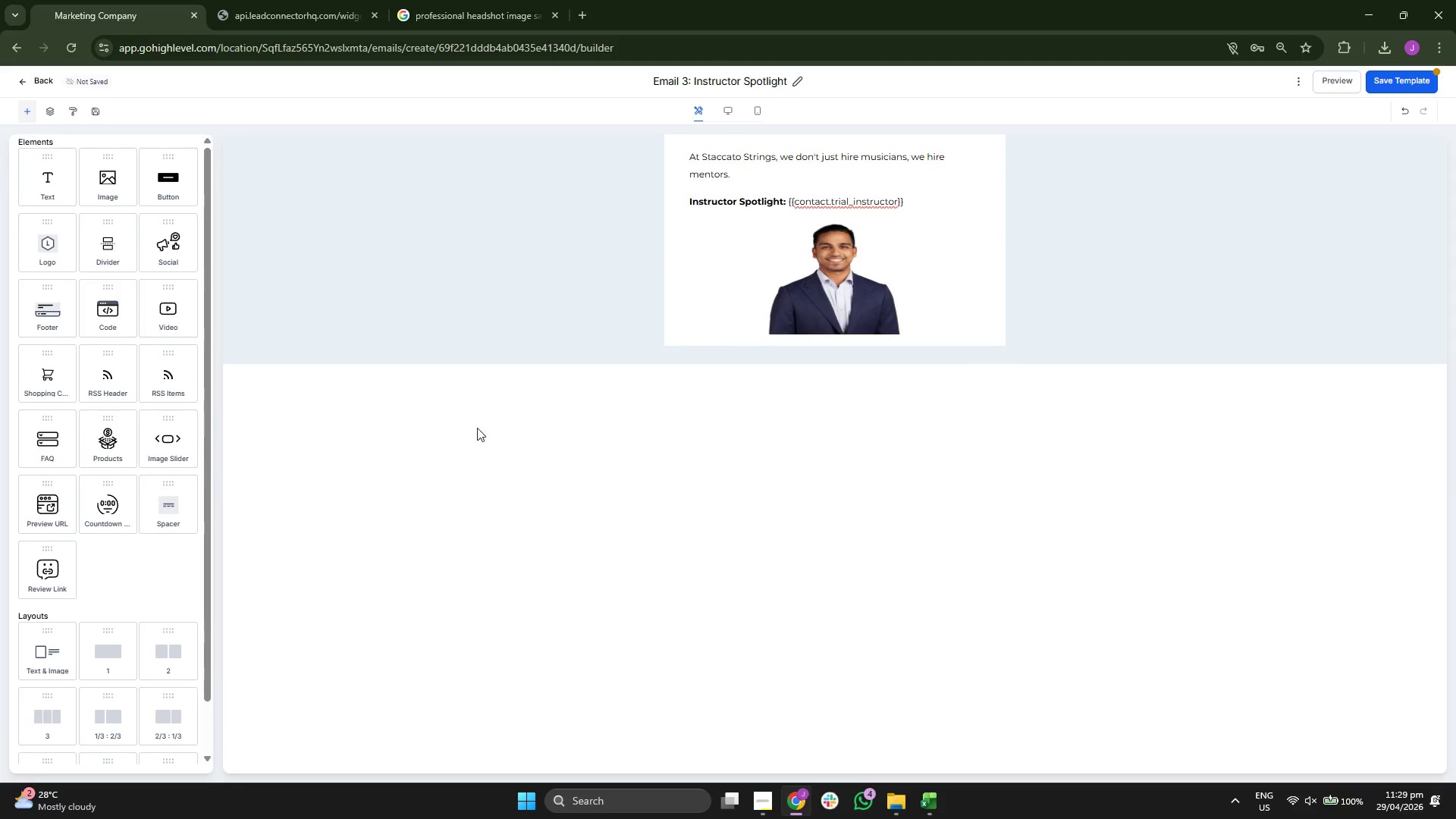 
left_click_drag(start_coordinate=[62, 177], to_coordinate=[738, 323])
 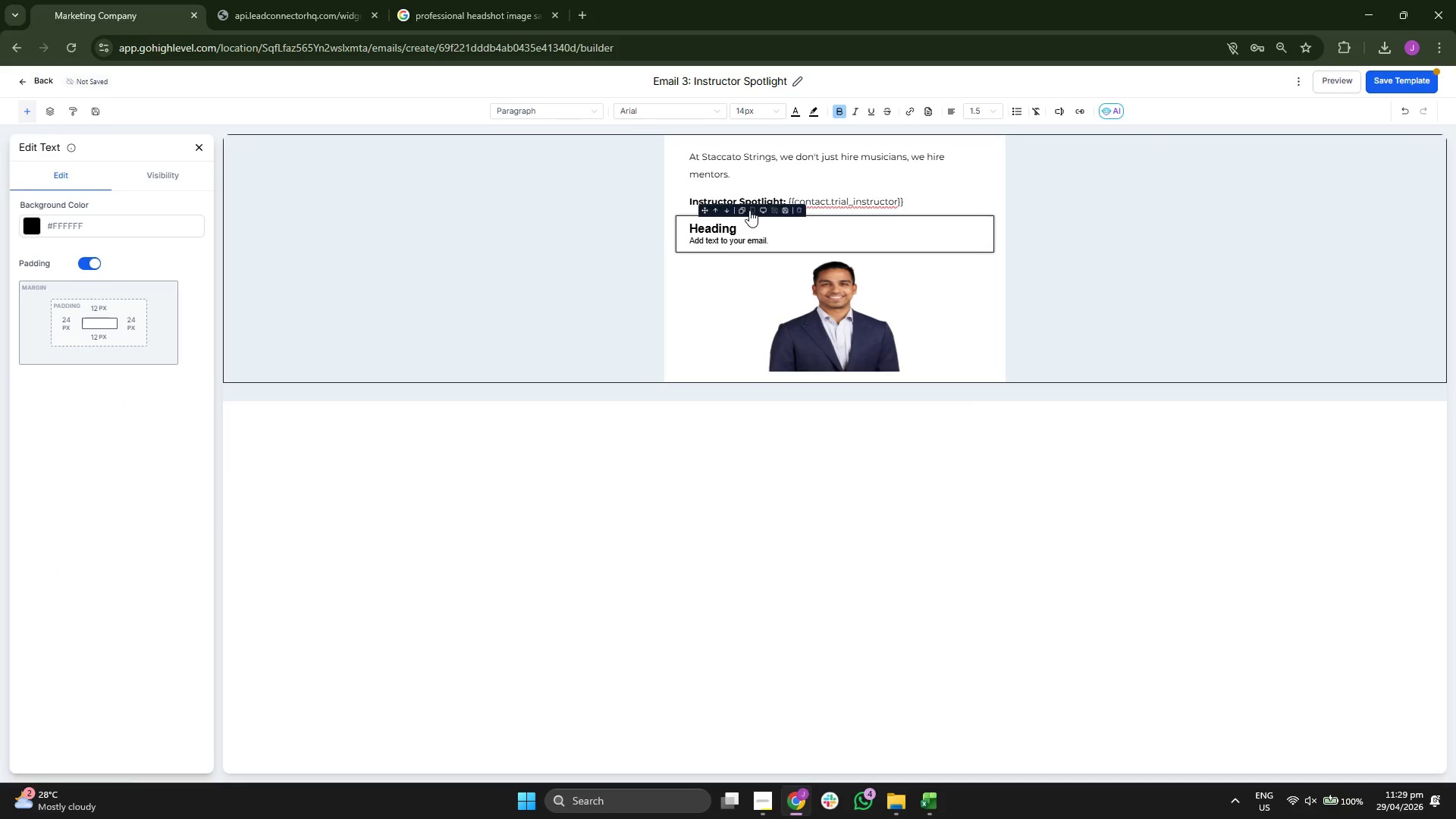 
left_click([728, 209])
 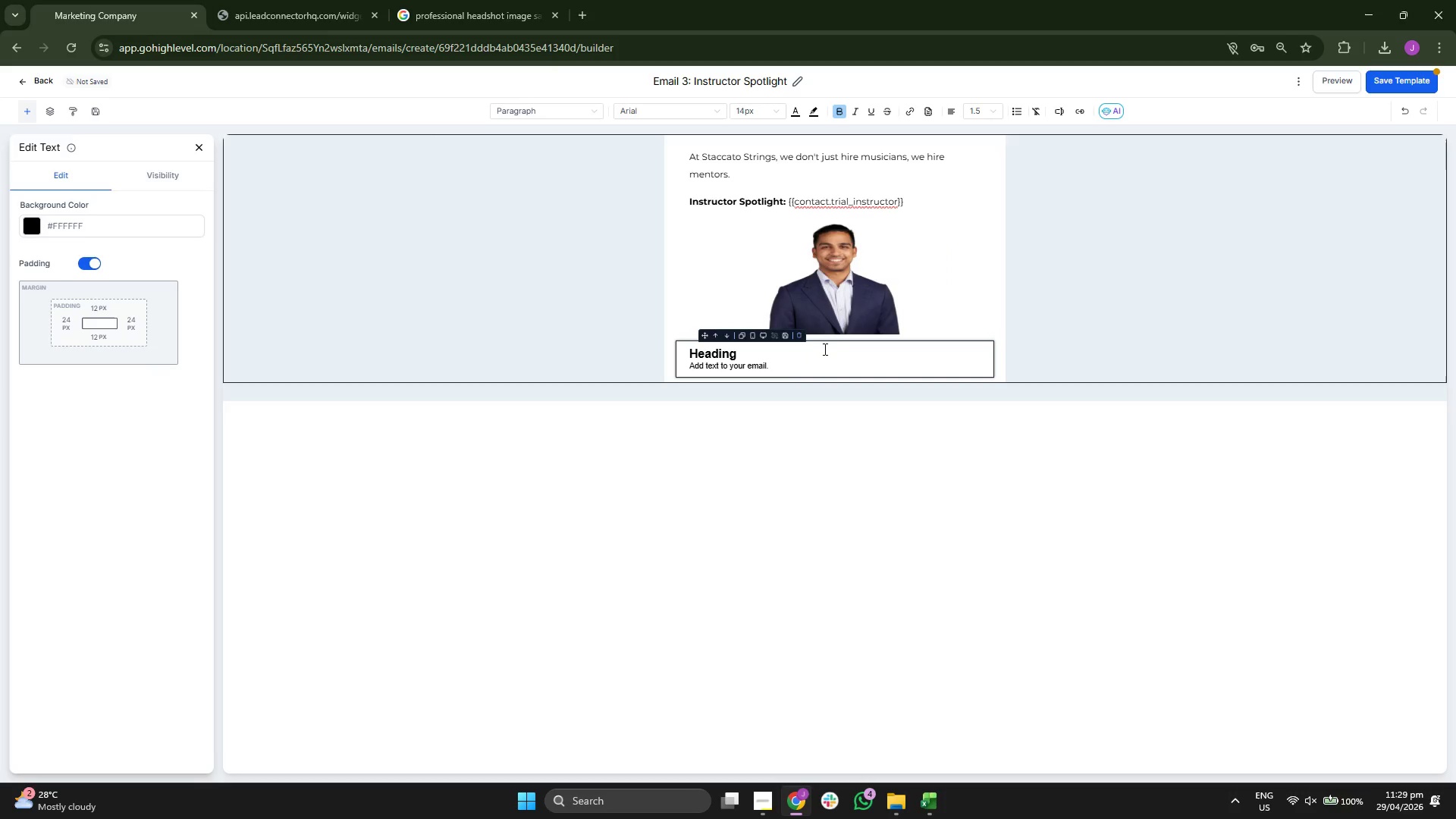 
left_click([823, 353])
 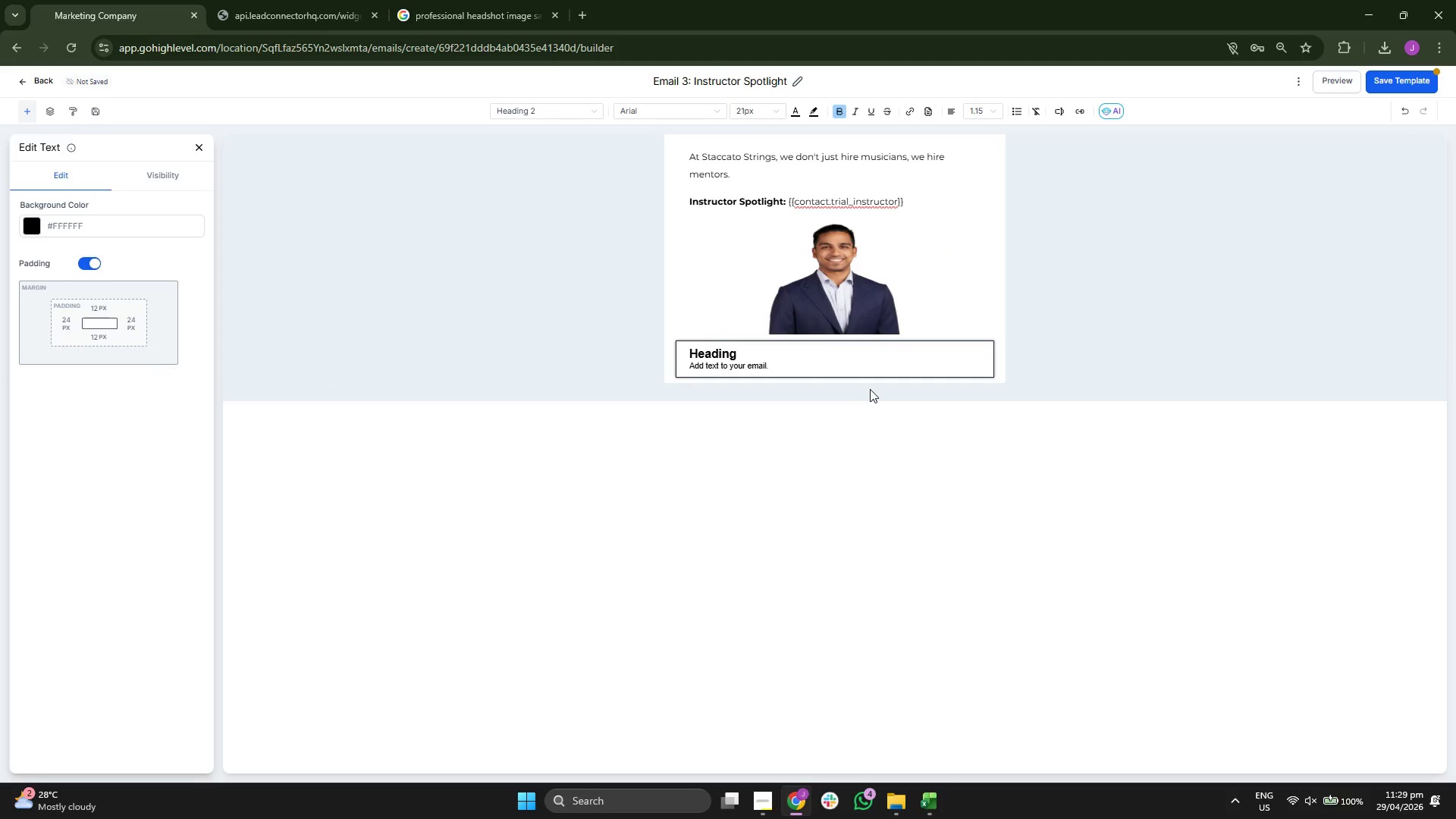 
key(ArrowDown)
 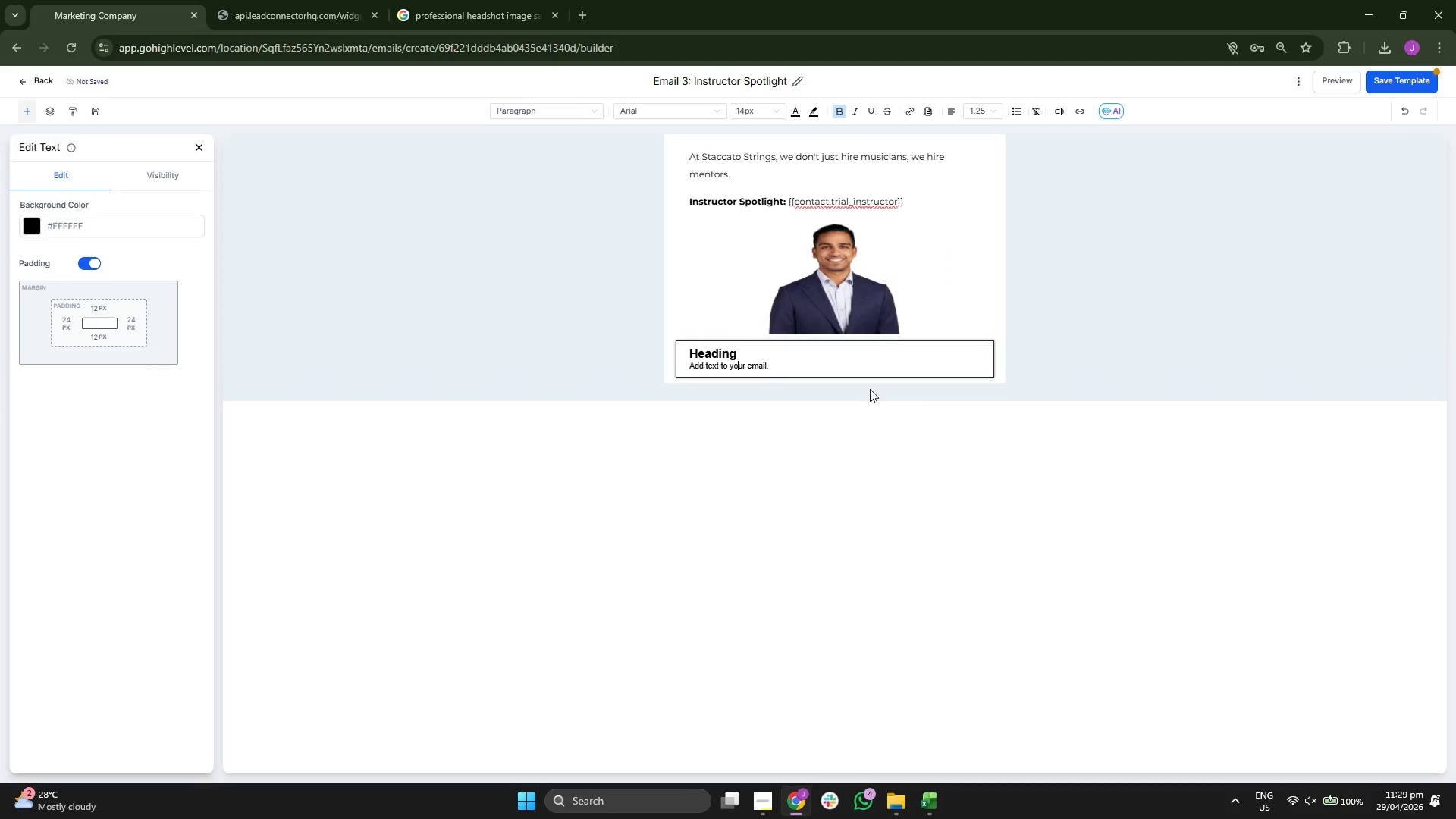 
key(ArrowRight)
 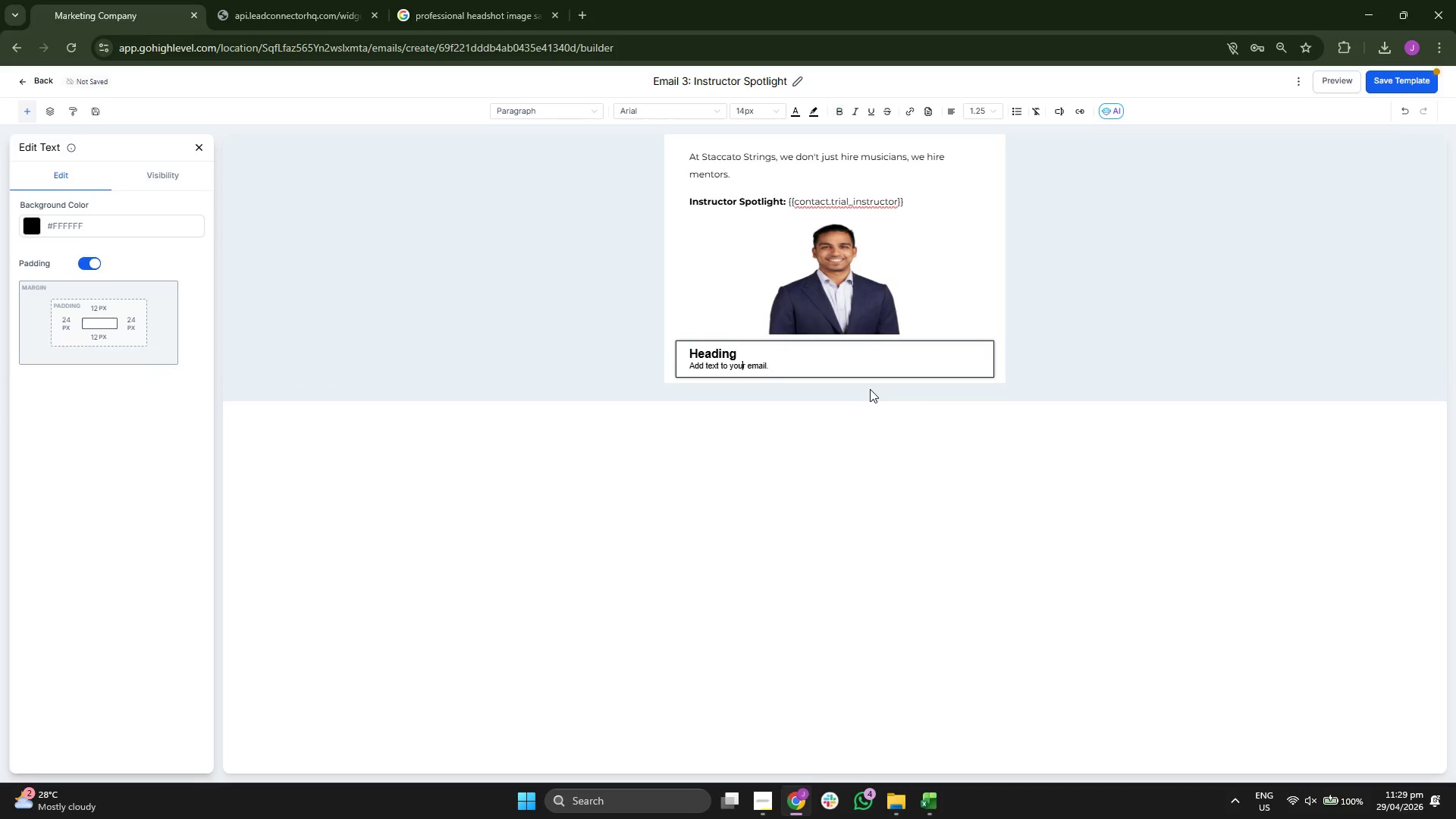 
key(ArrowRight)
 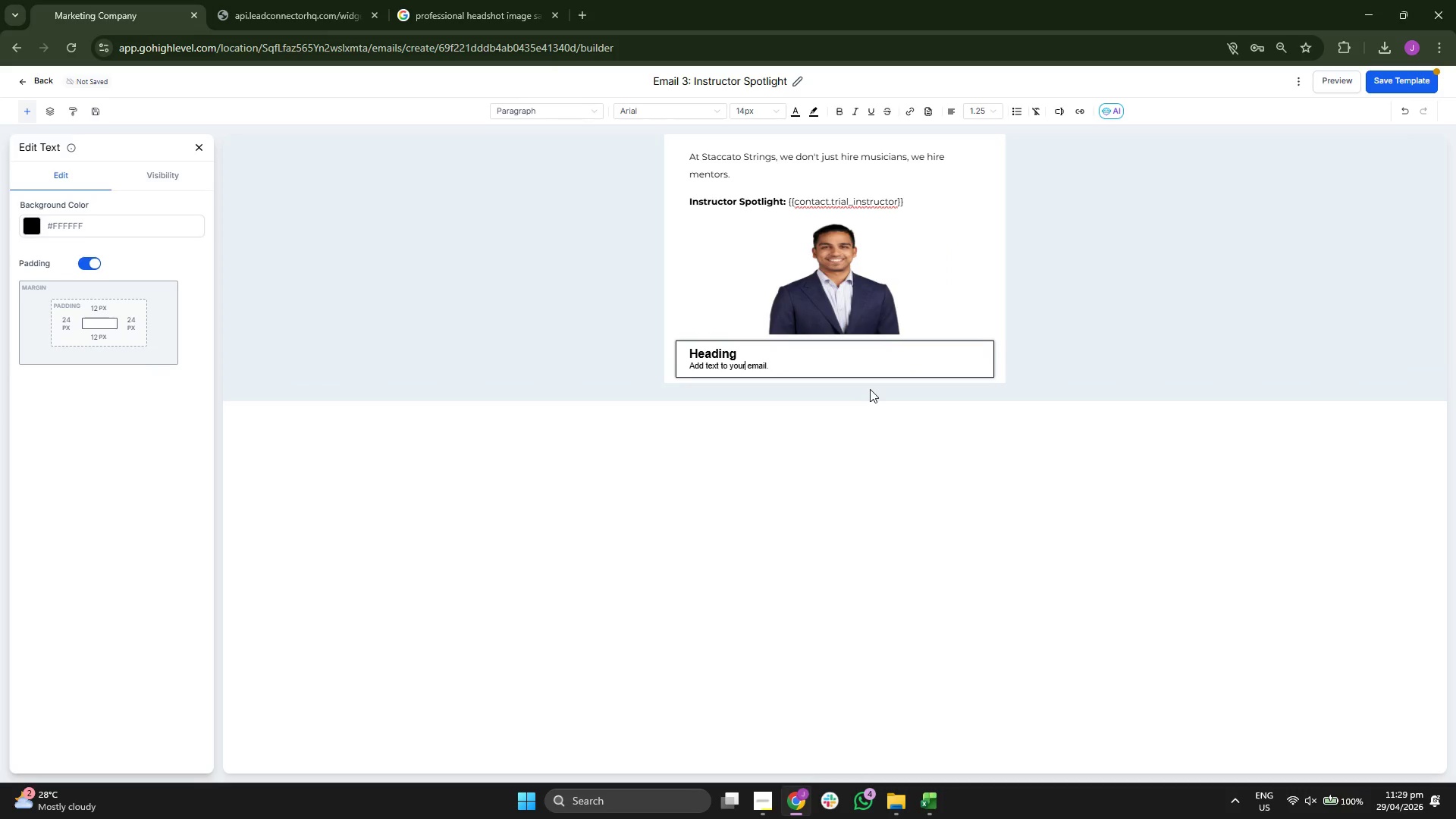 
key(ArrowRight)
 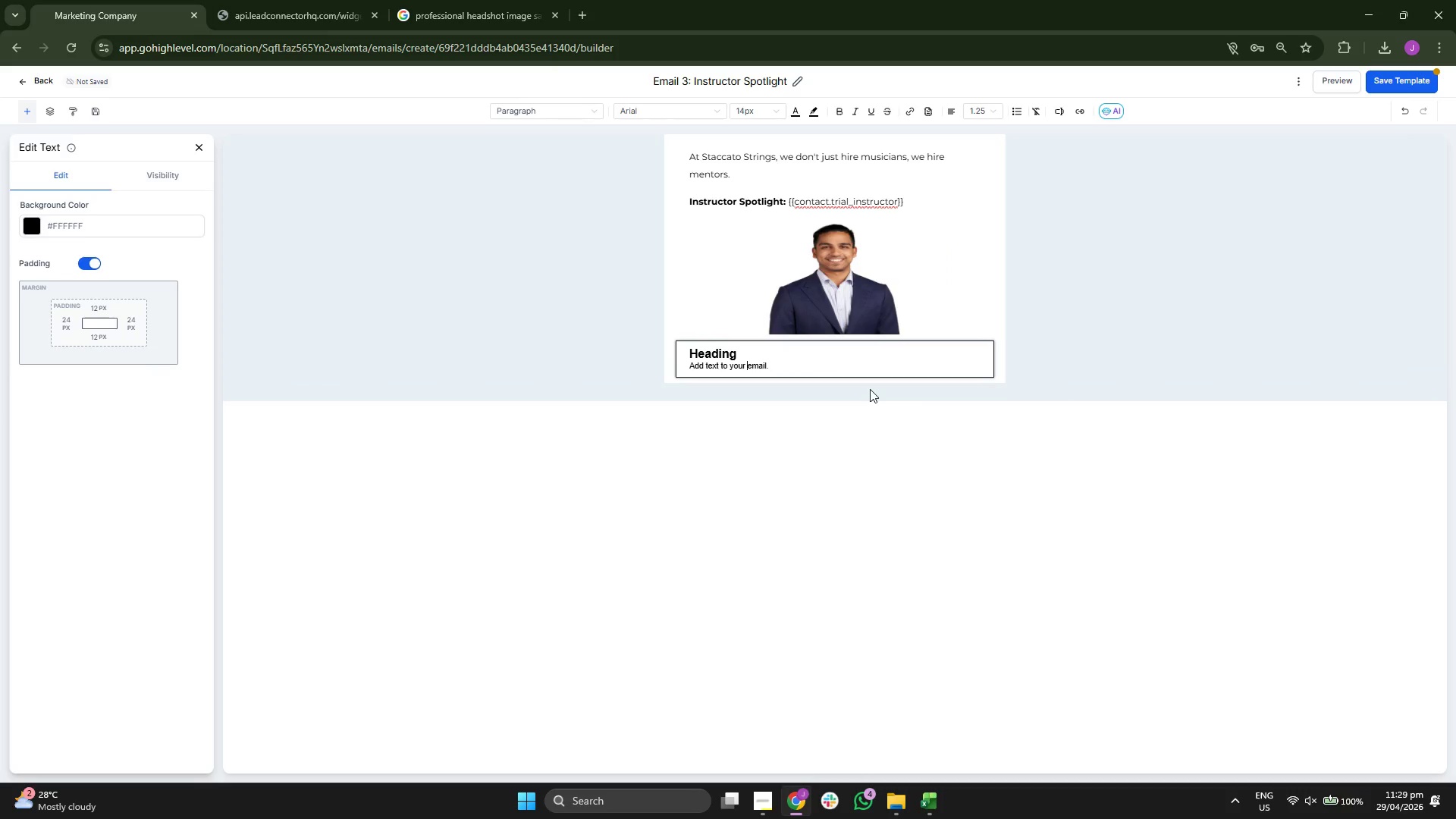 
key(ArrowRight)
 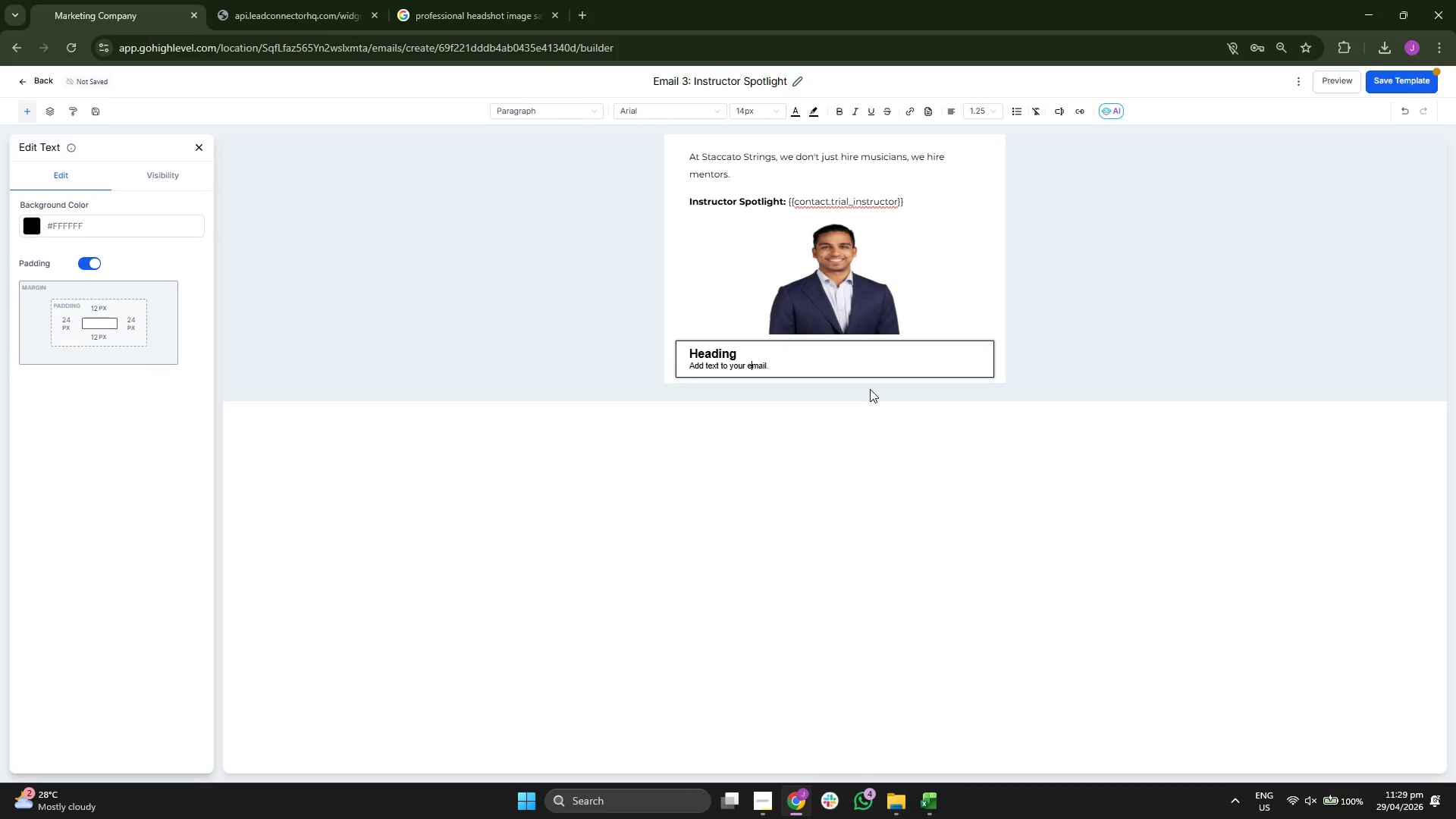 
key(ArrowRight)
 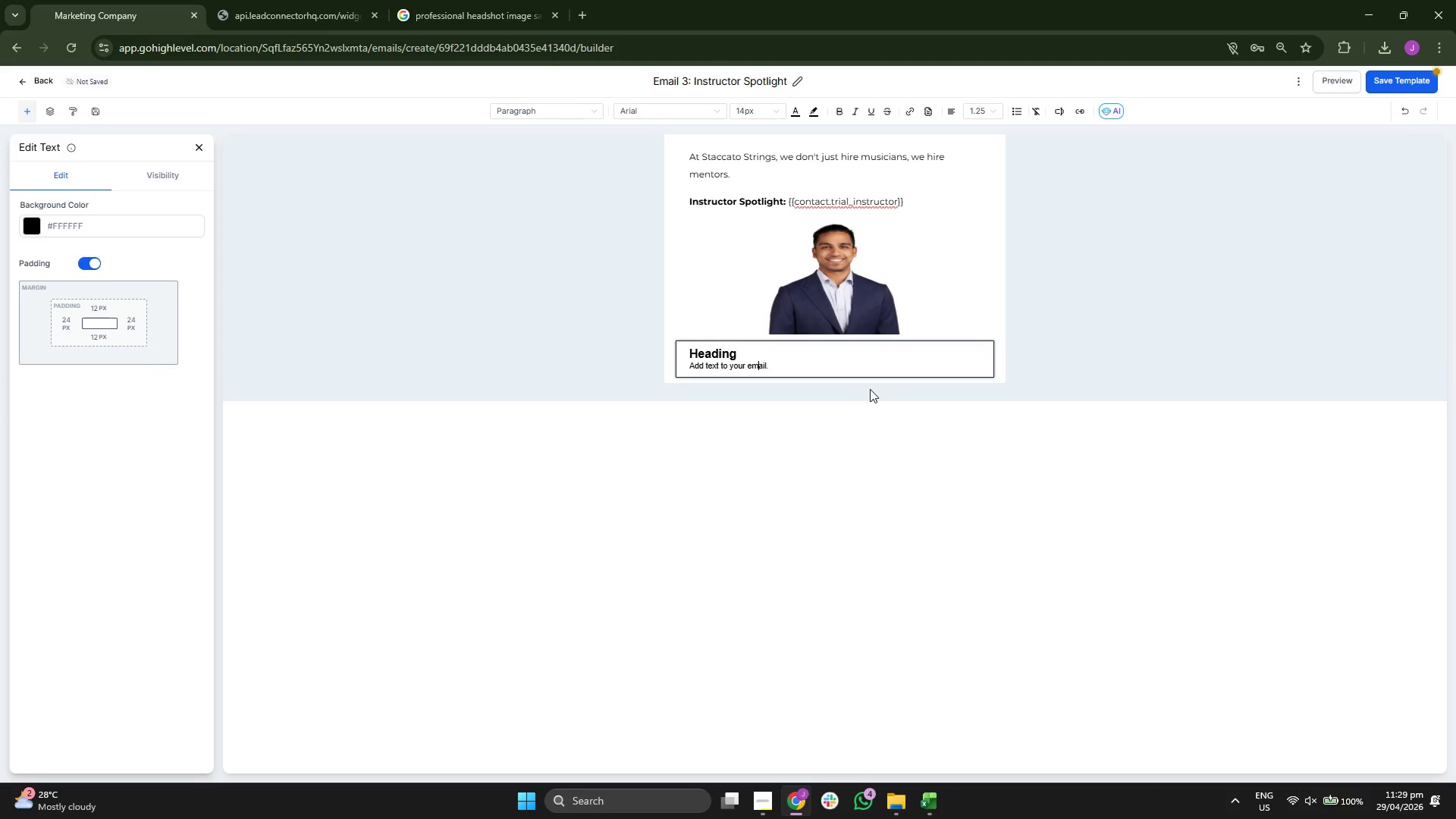 
key(ArrowRight)
 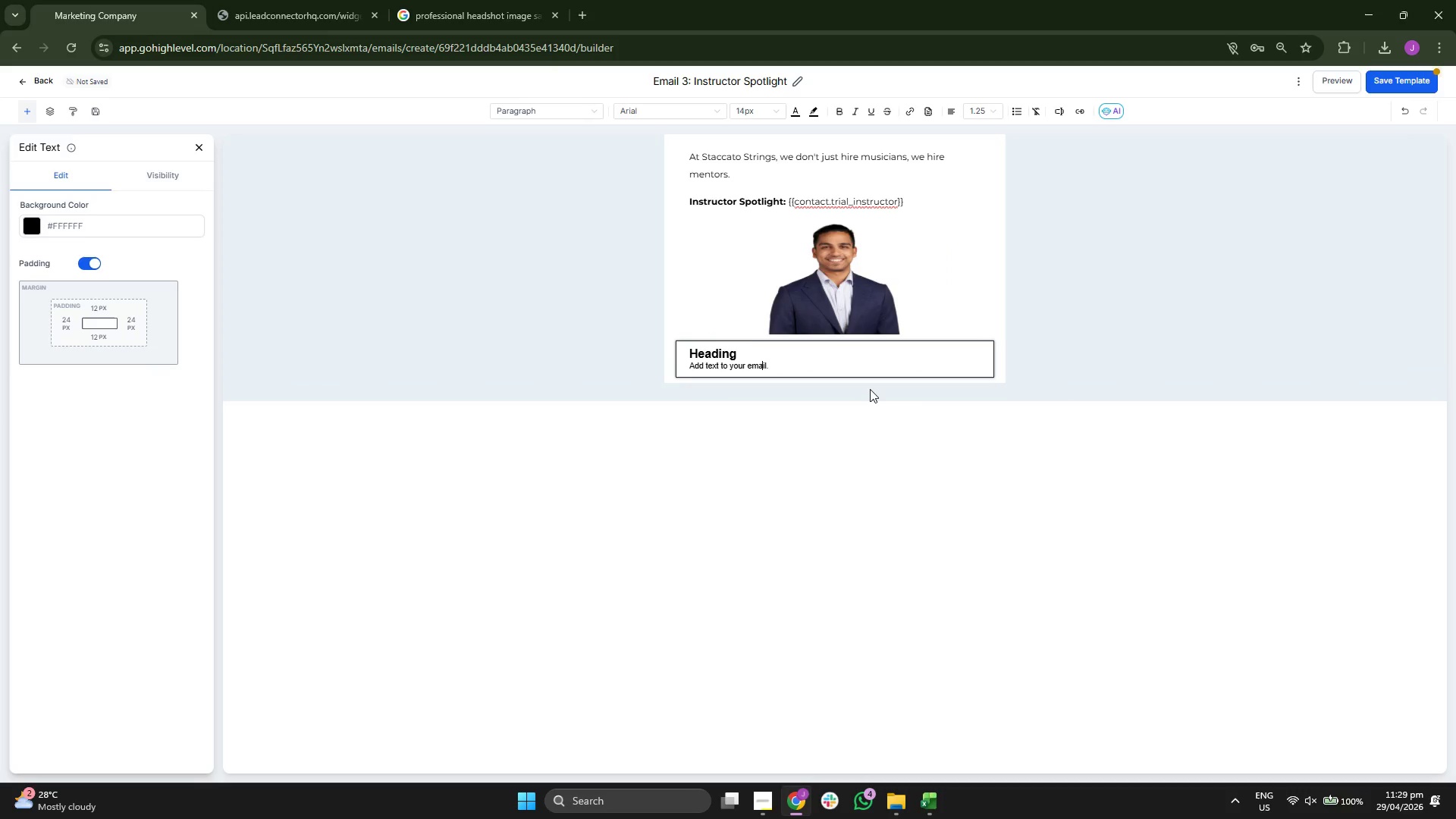 
key(ArrowRight)
 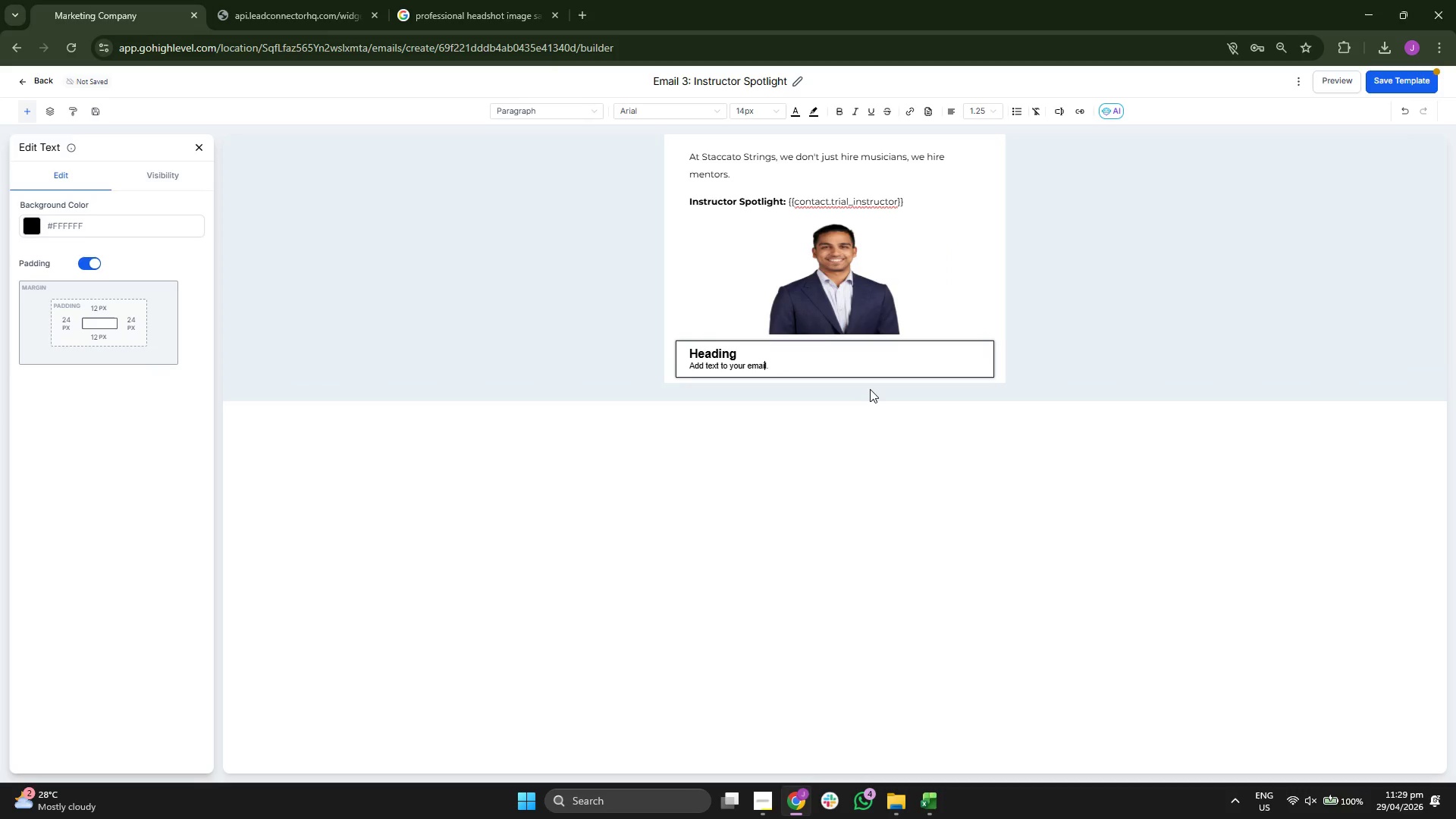 
key(ArrowRight)
 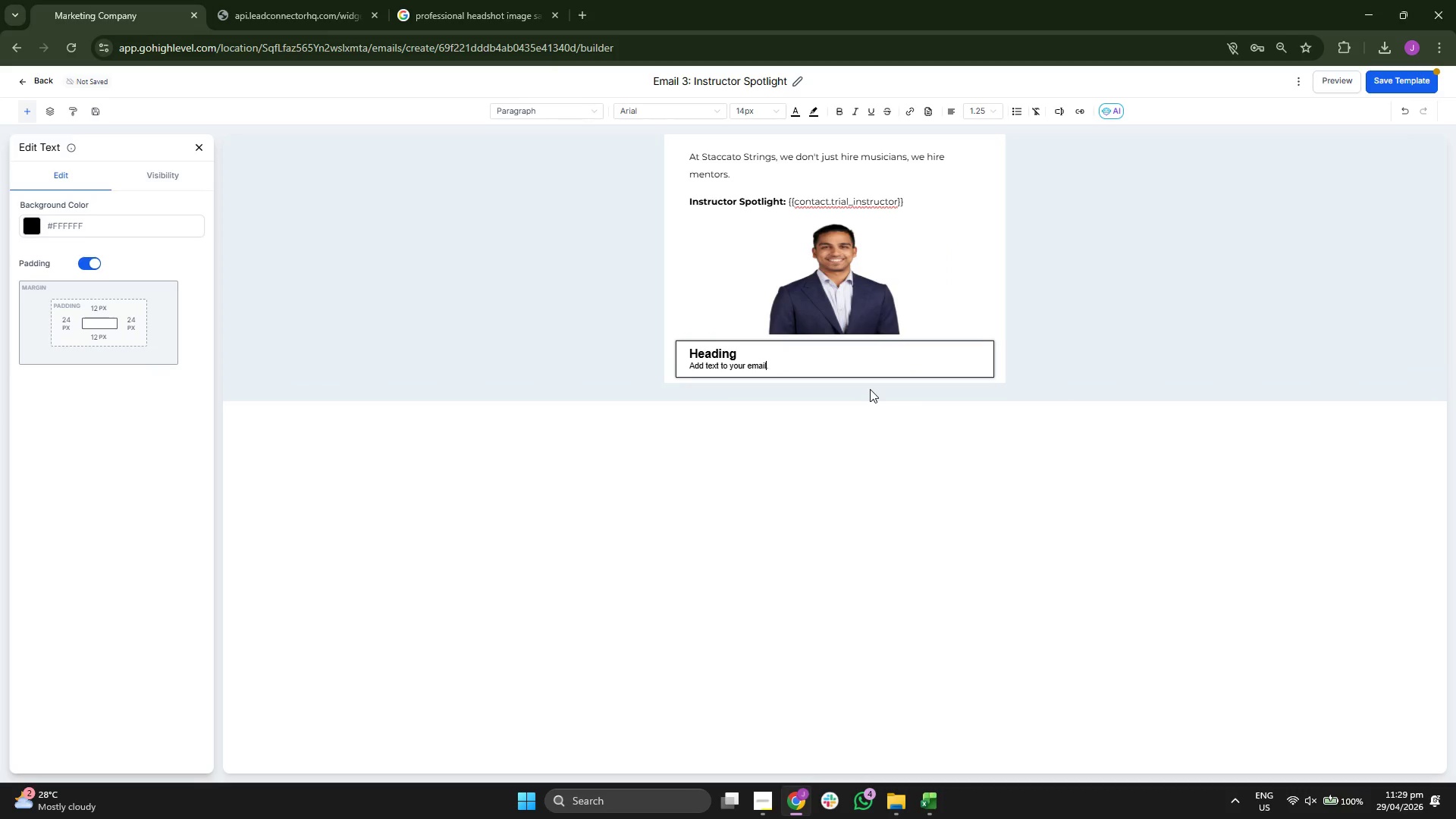 
key(ArrowRight)
 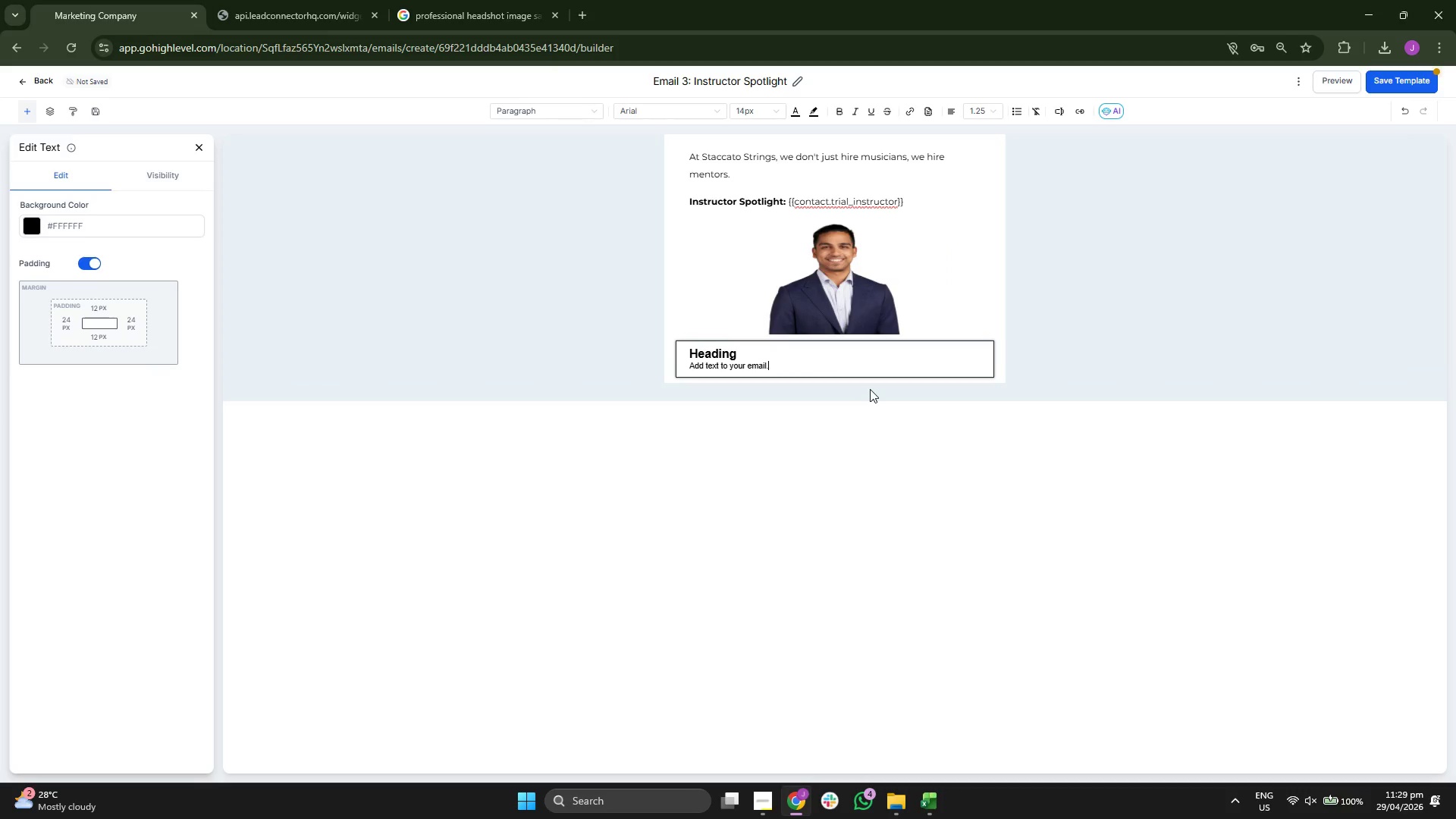 
key(Backspace)
 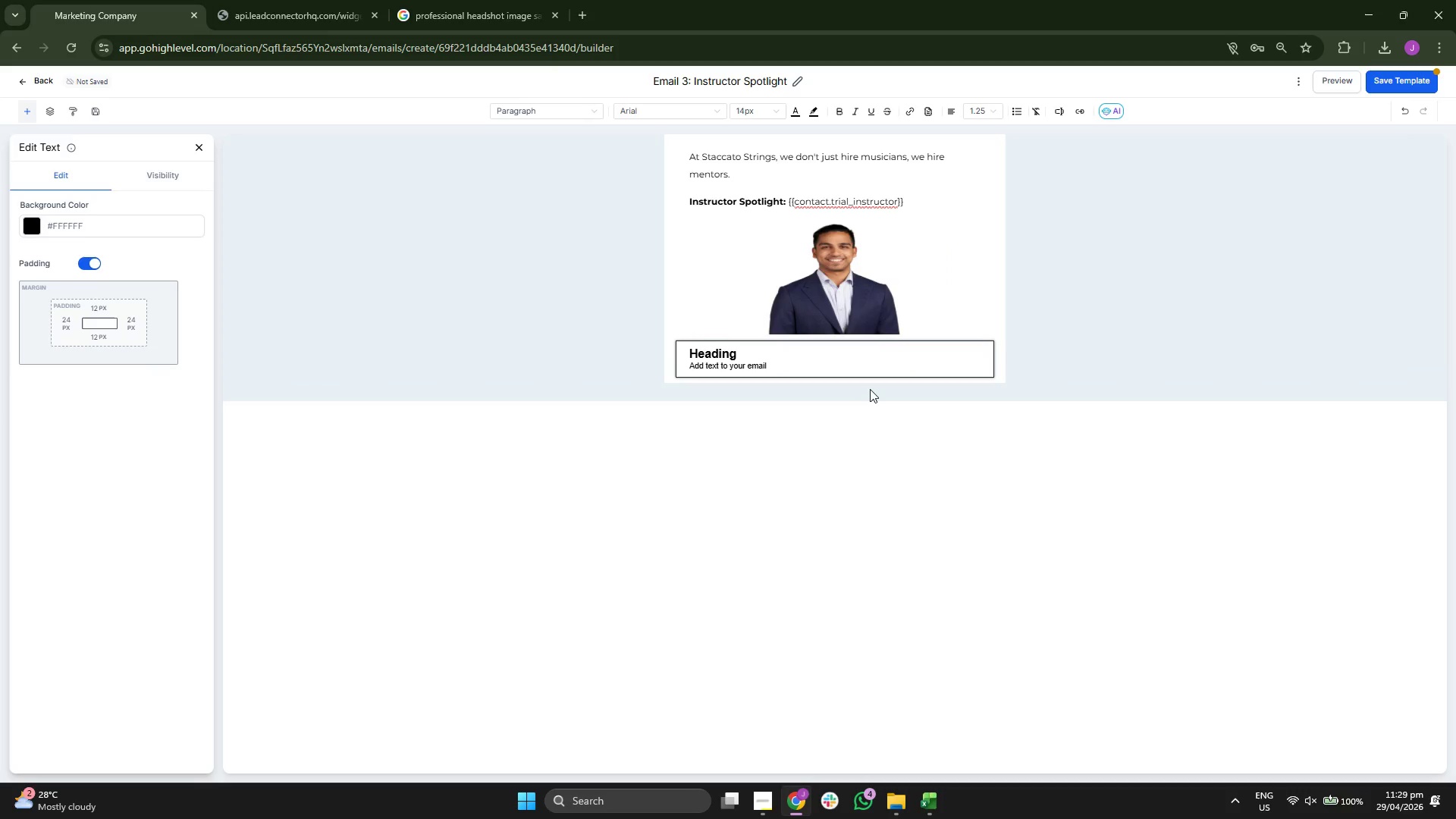 
key(Backspace)
 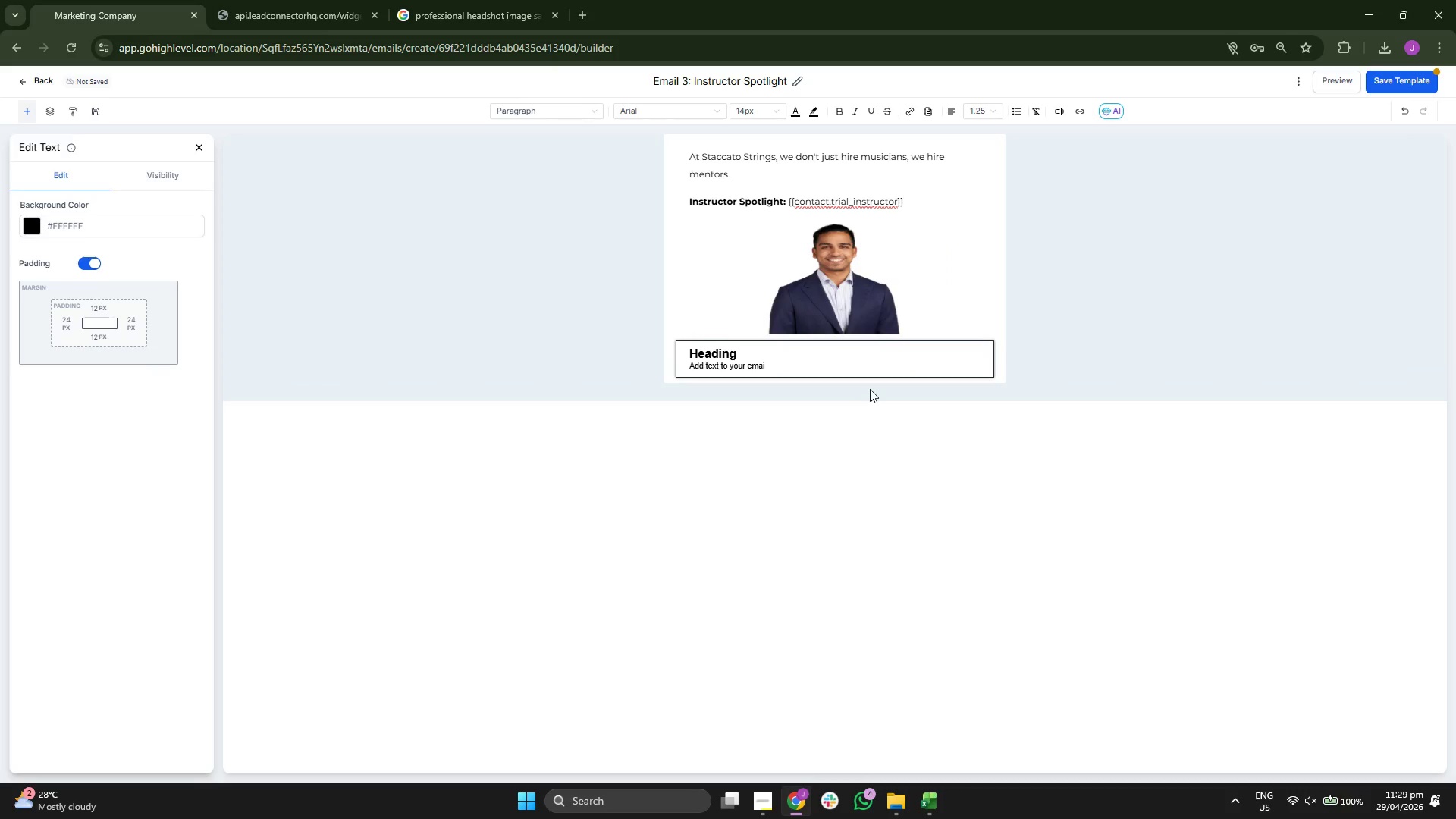 
key(Backspace)
 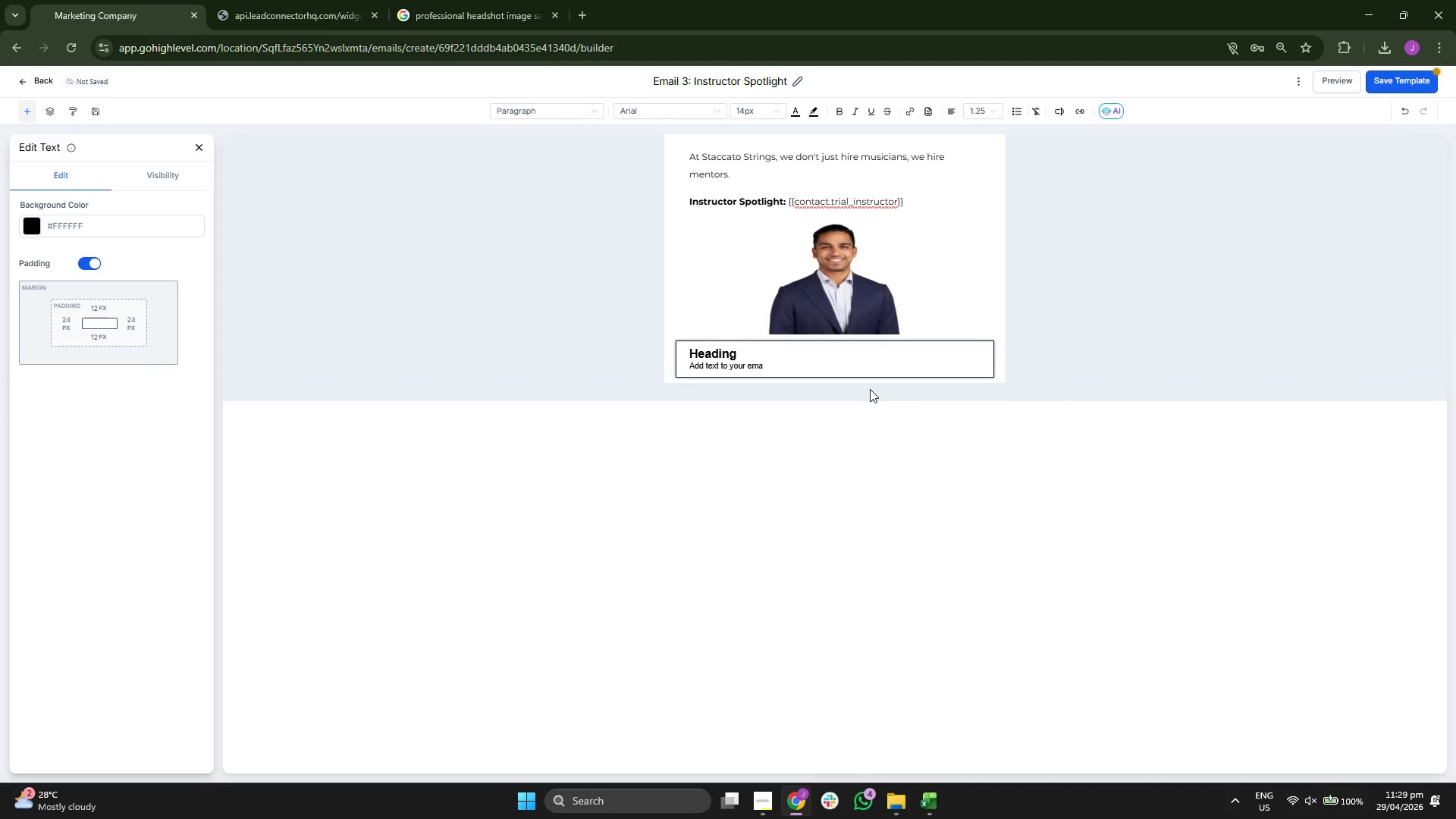 
key(Backspace)
 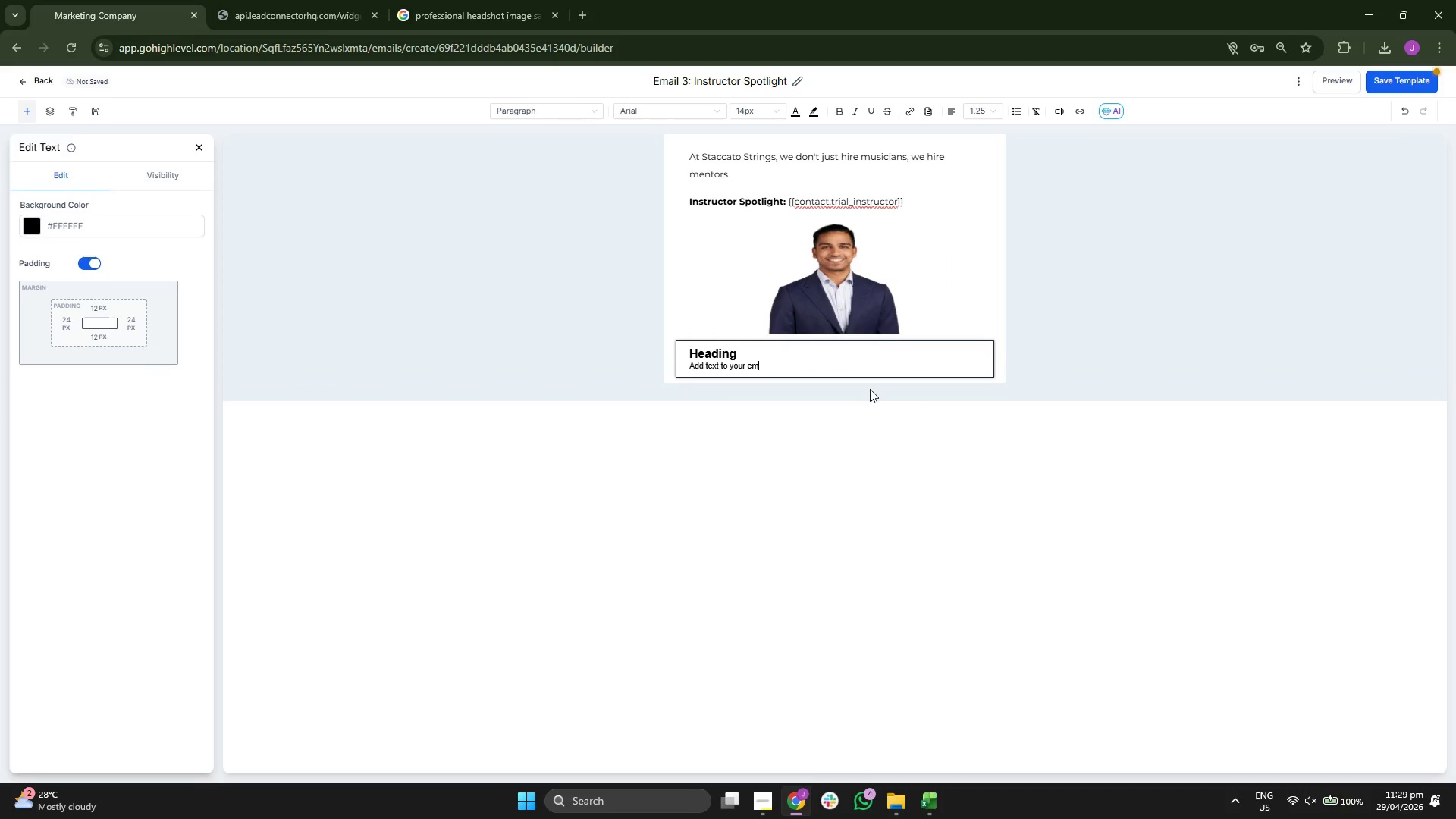 
key(Backspace)
 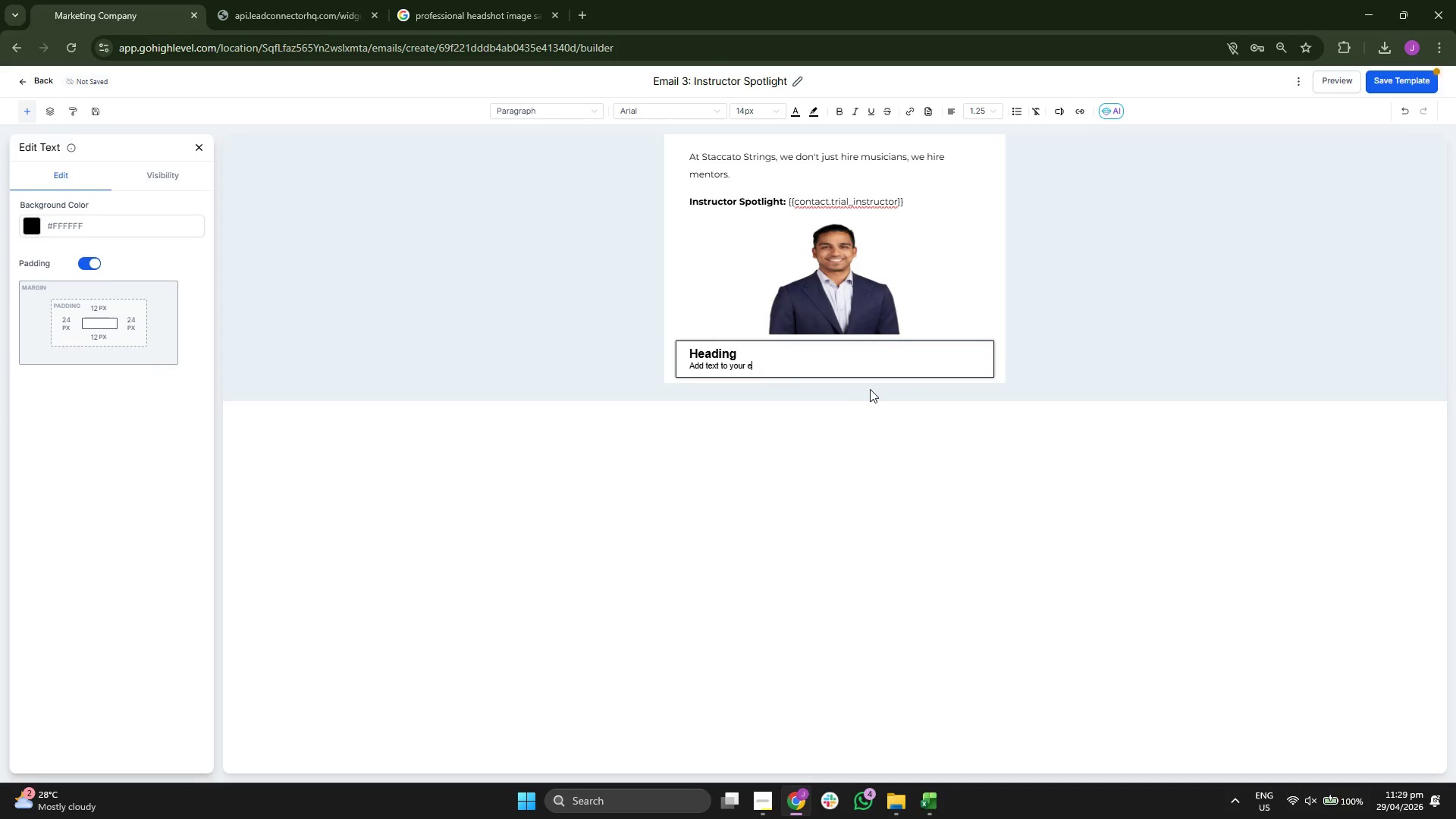 
key(Backspace)
 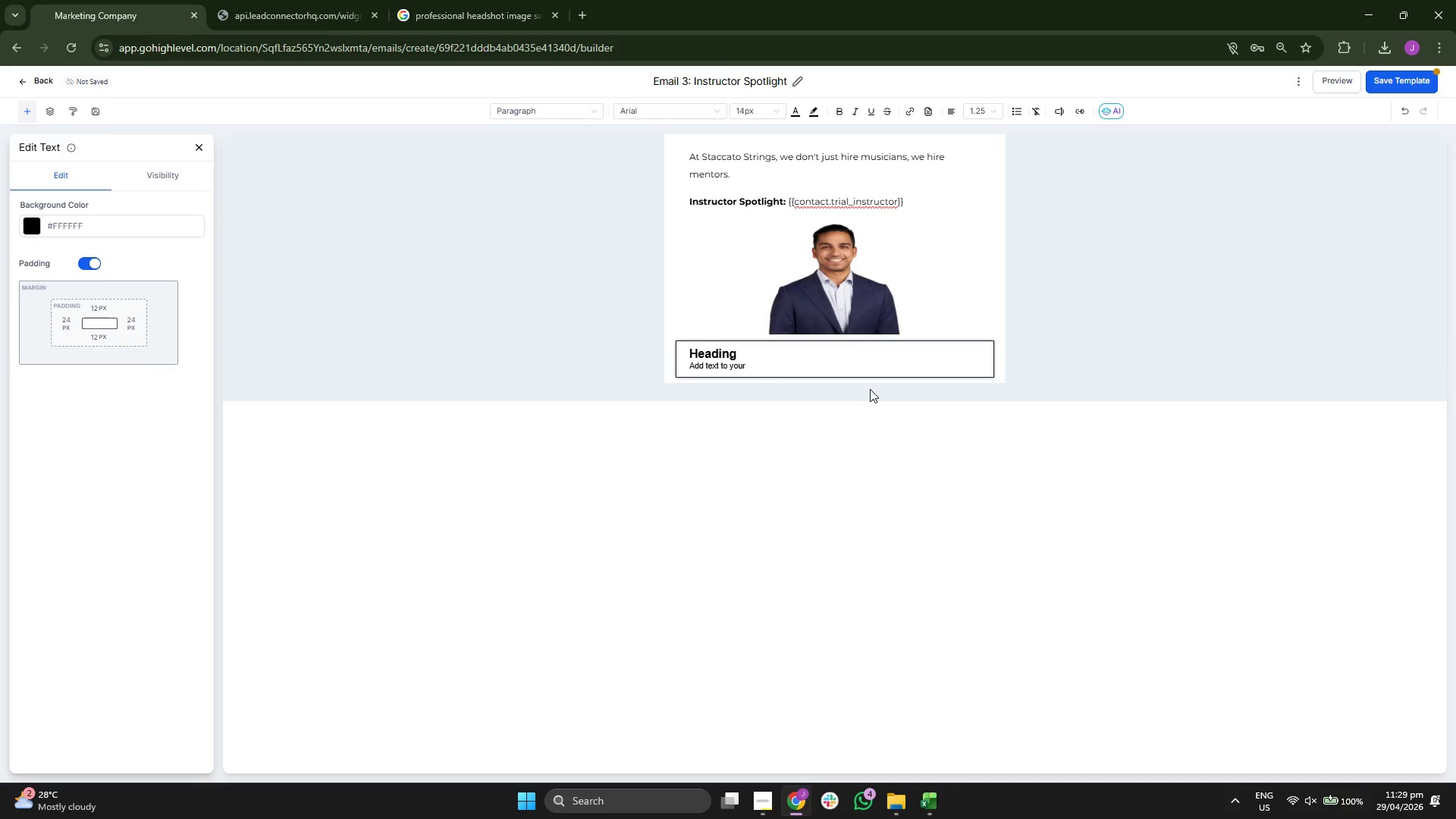 
key(Backspace)
 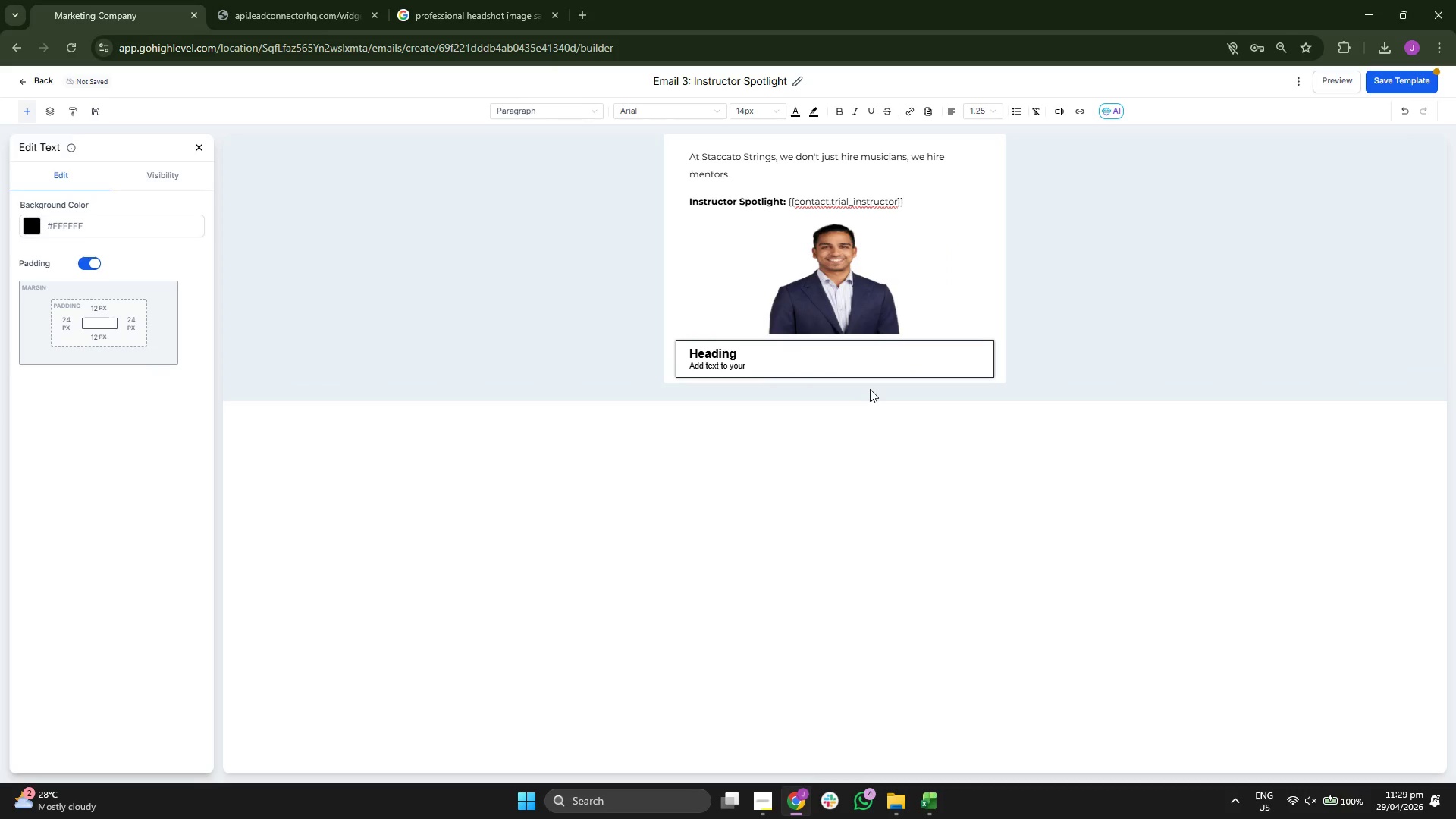 
key(Backspace)
 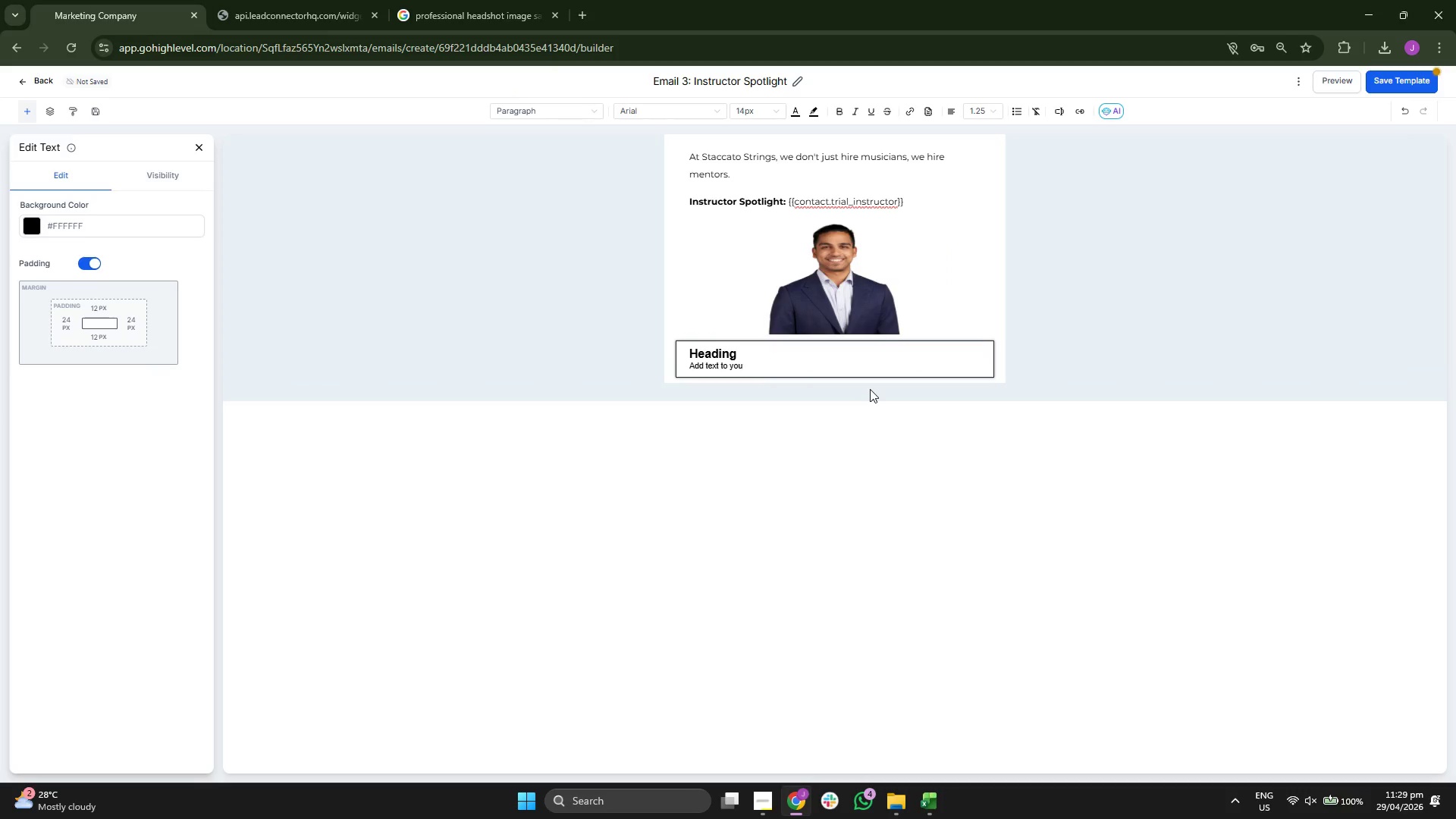 
hold_key(key=Backspace, duration=1.09)
 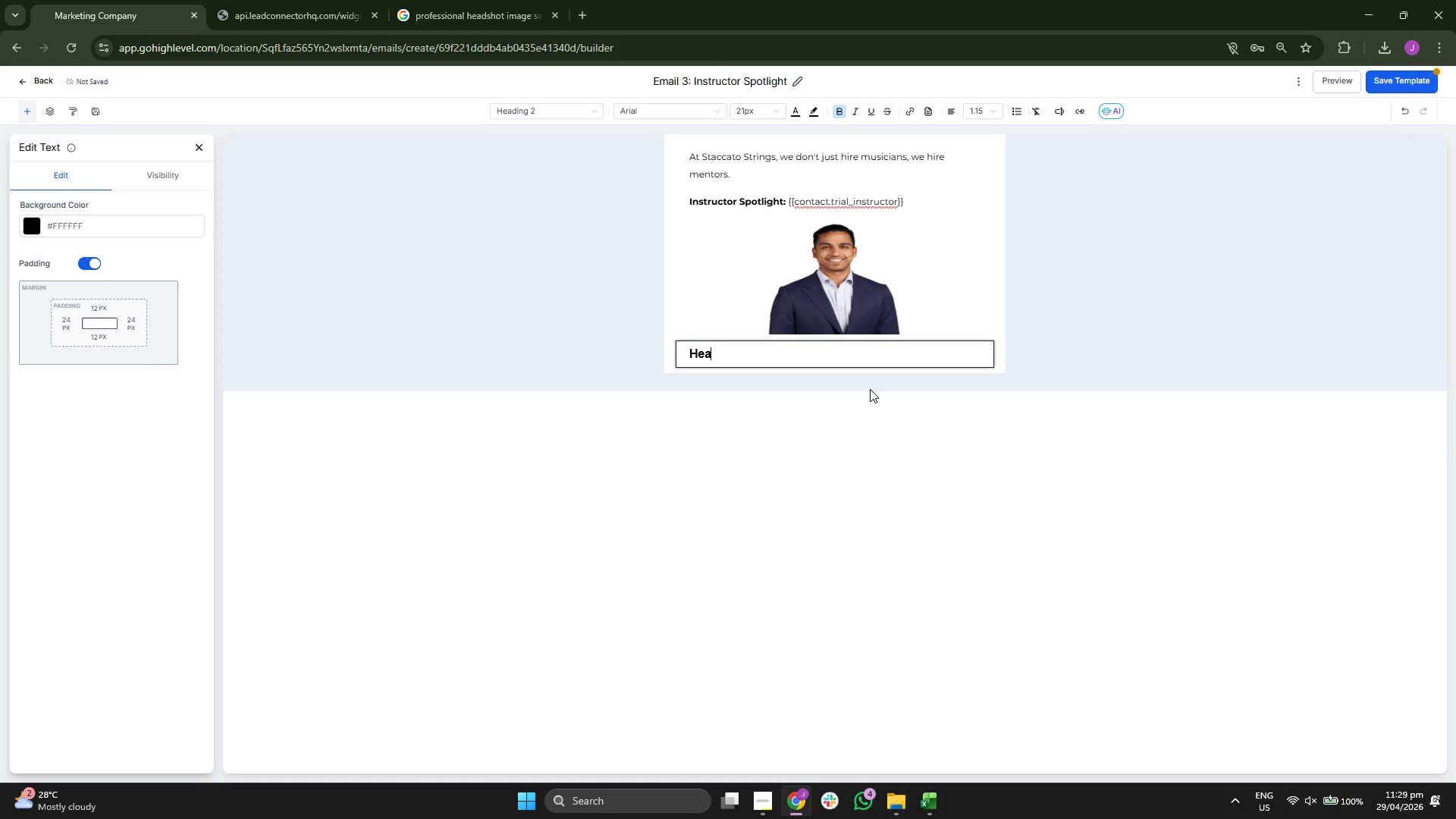 
key(Backspace)
 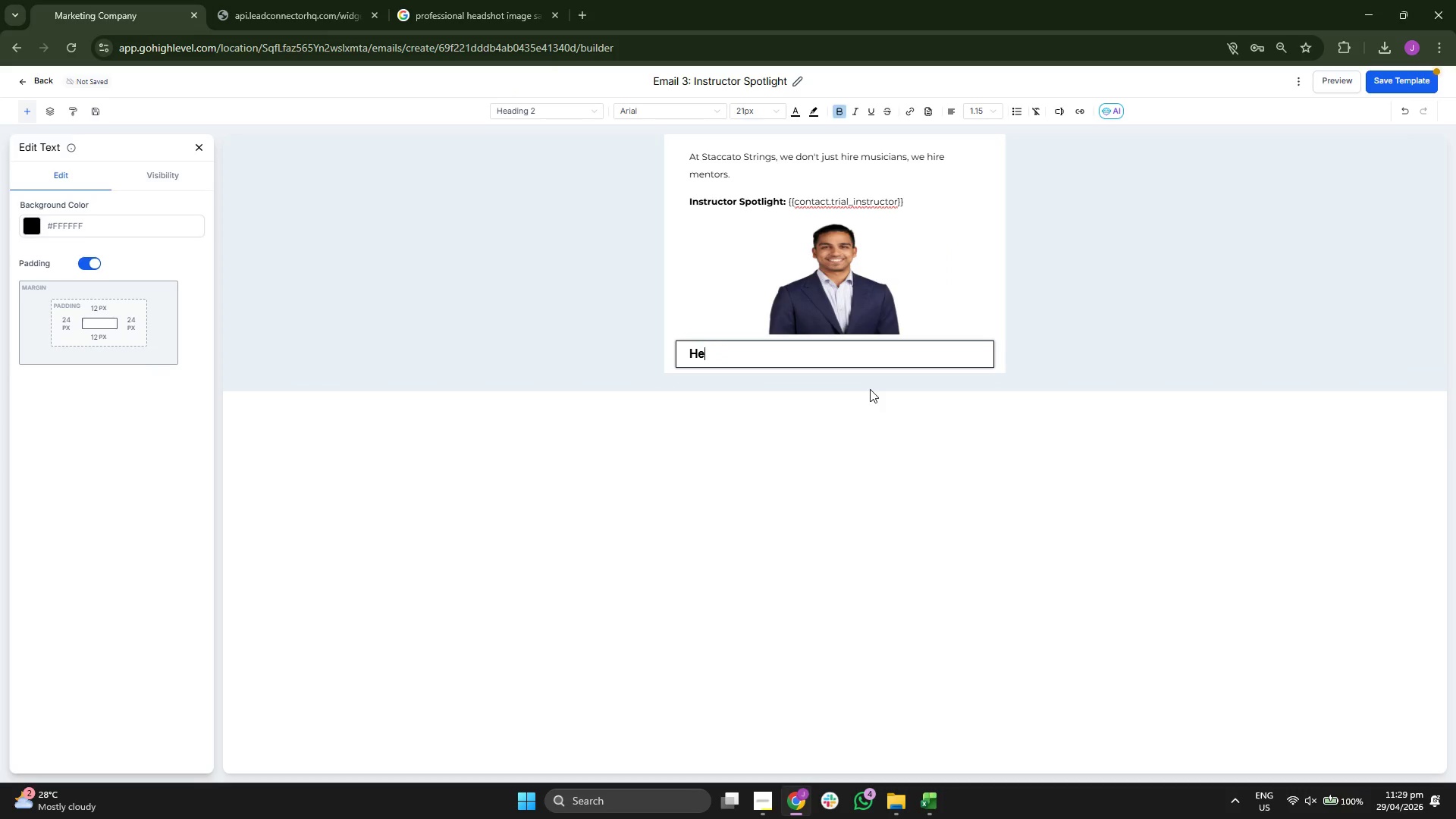 
key(Backspace)
 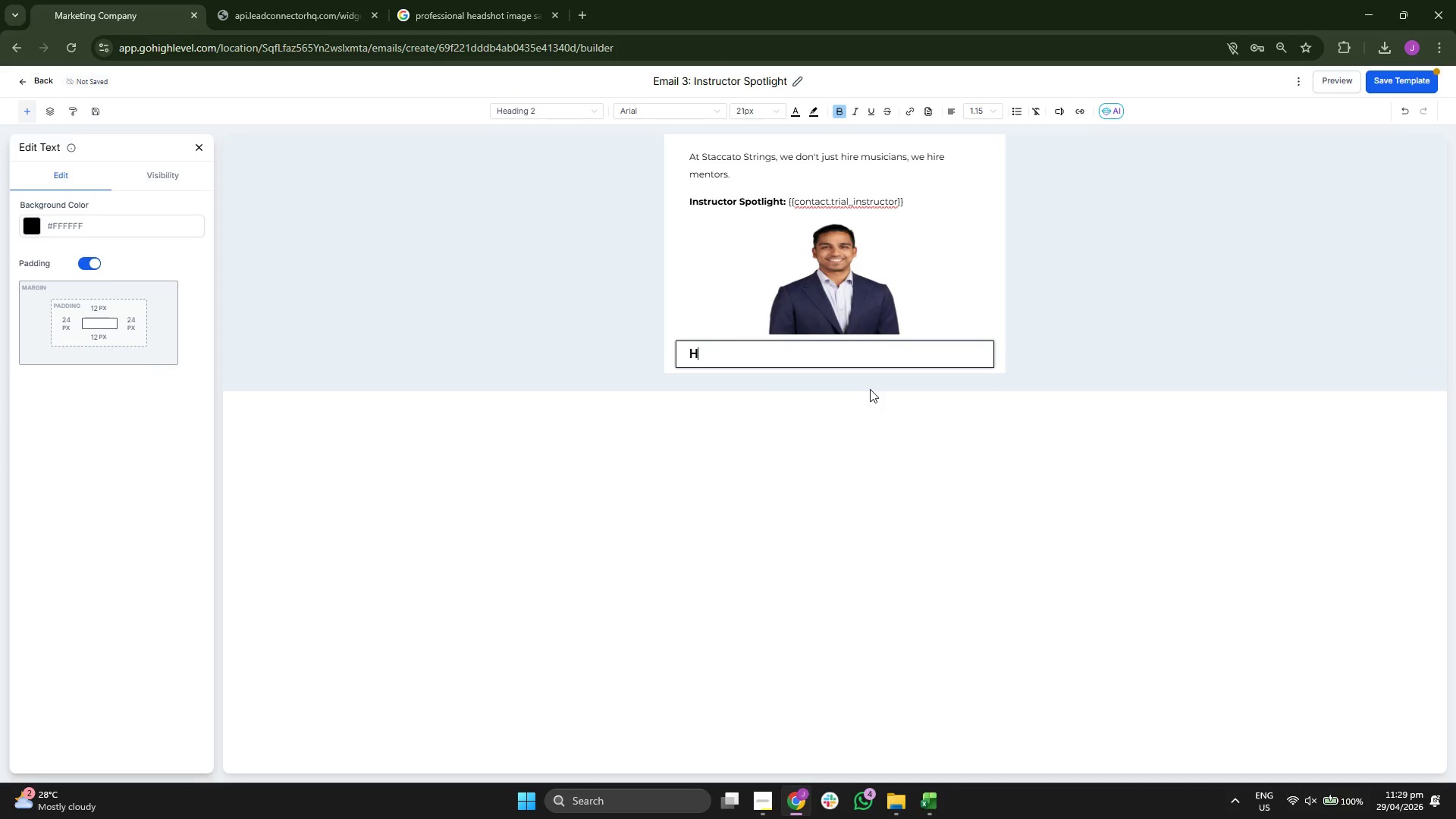 
key(Backspace)
 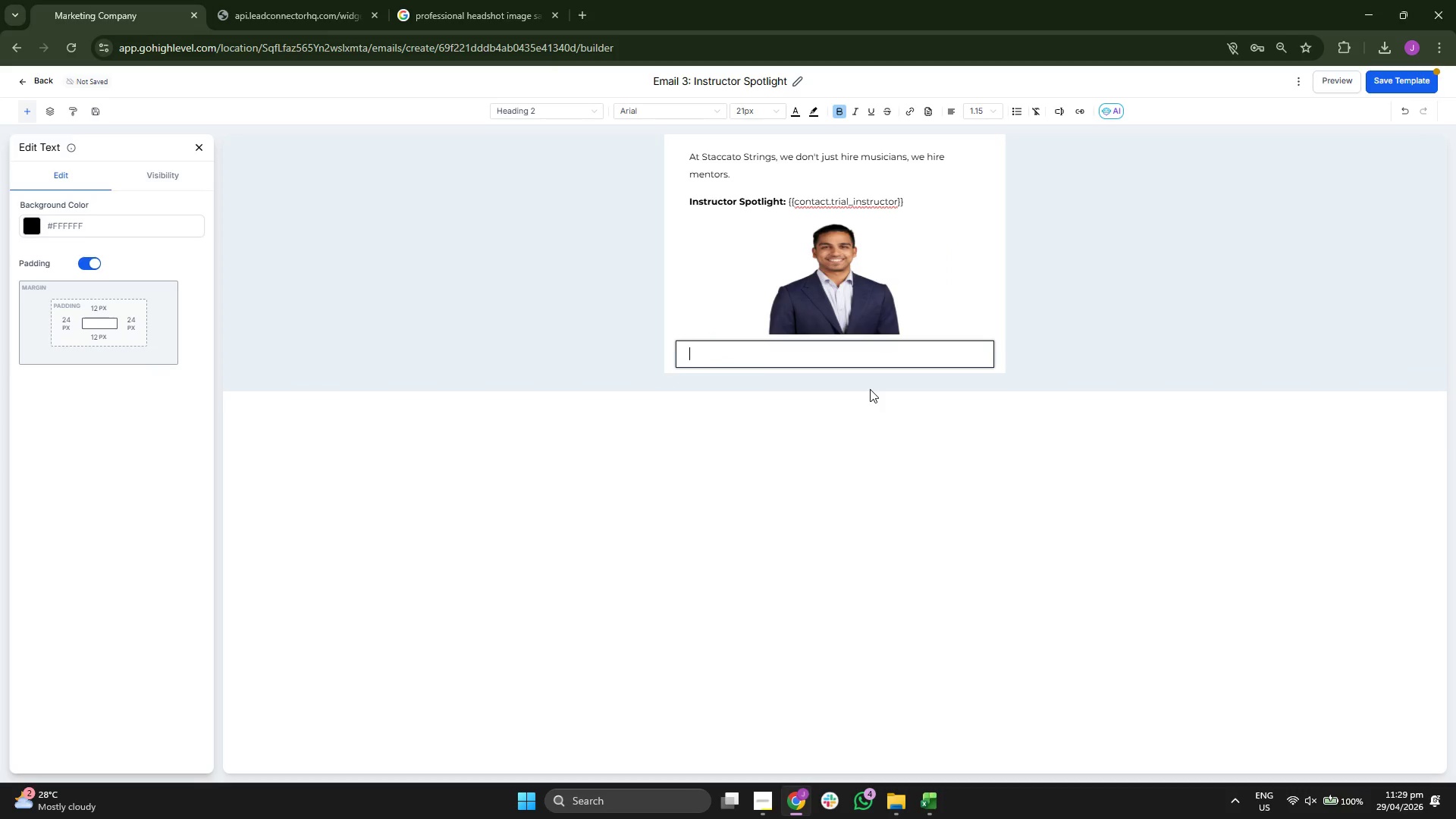 
key(Backspace)
 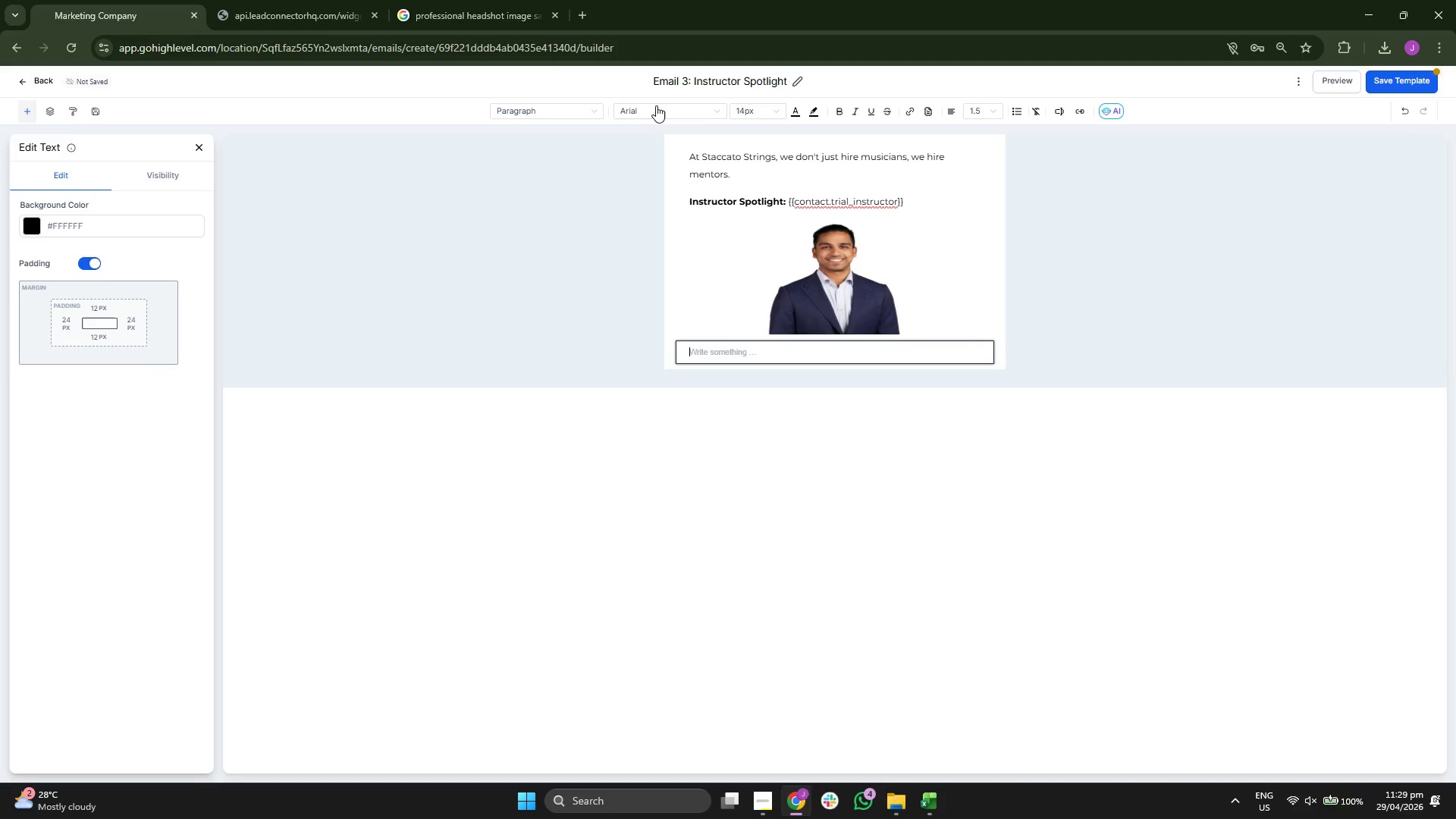 
double_click([658, 110])
 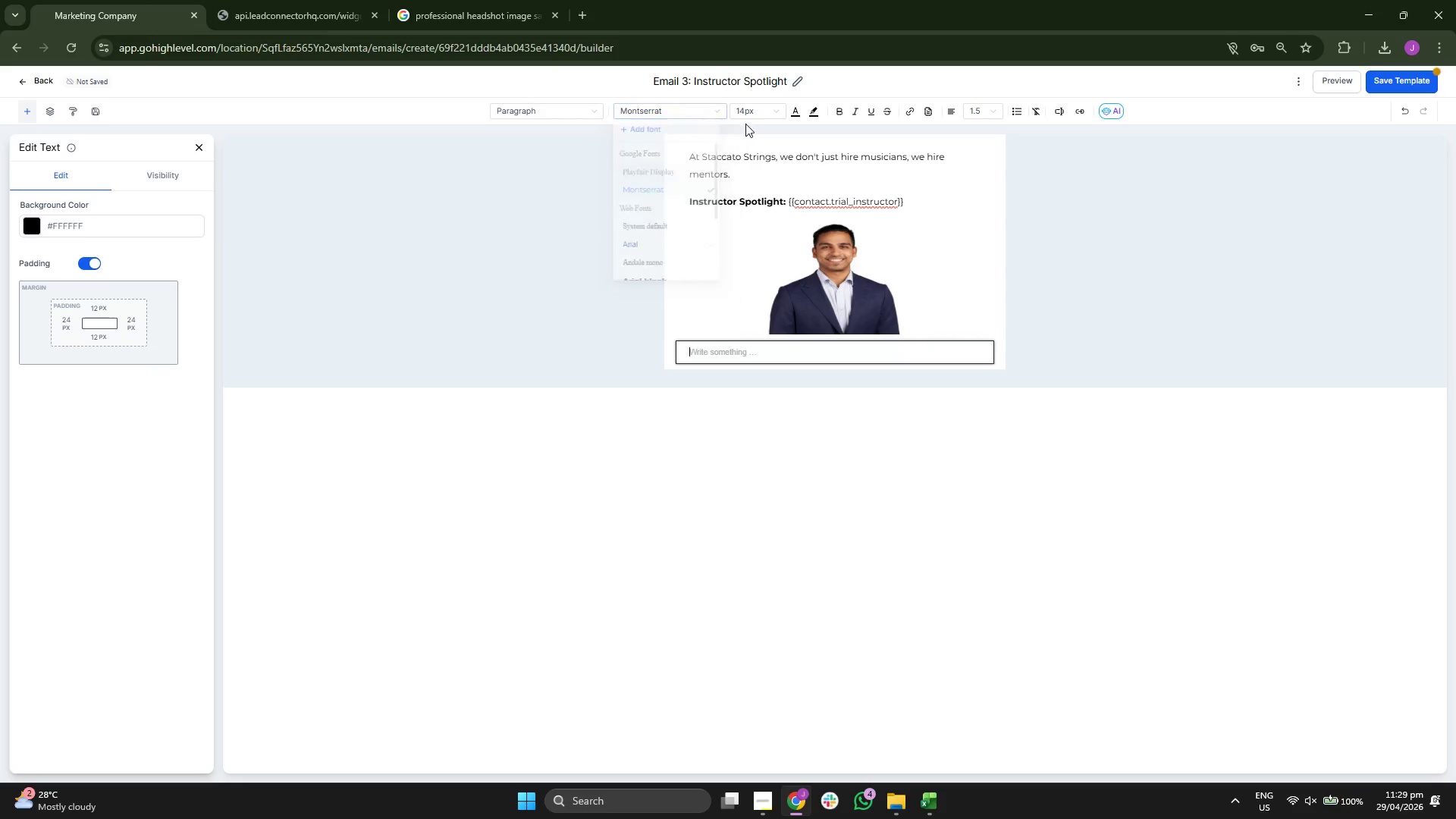 
left_click([751, 109])
 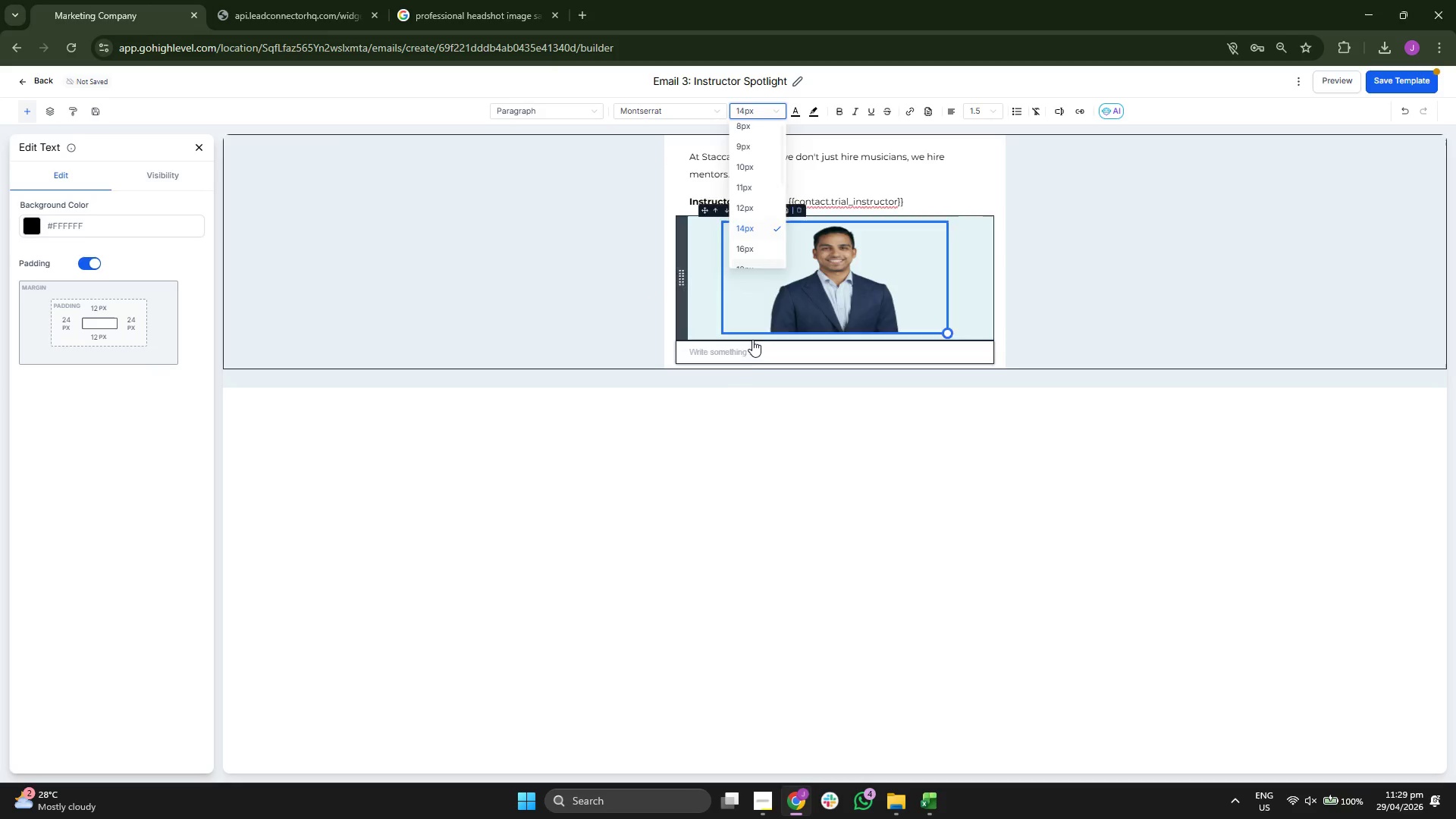 
left_click([729, 356])
 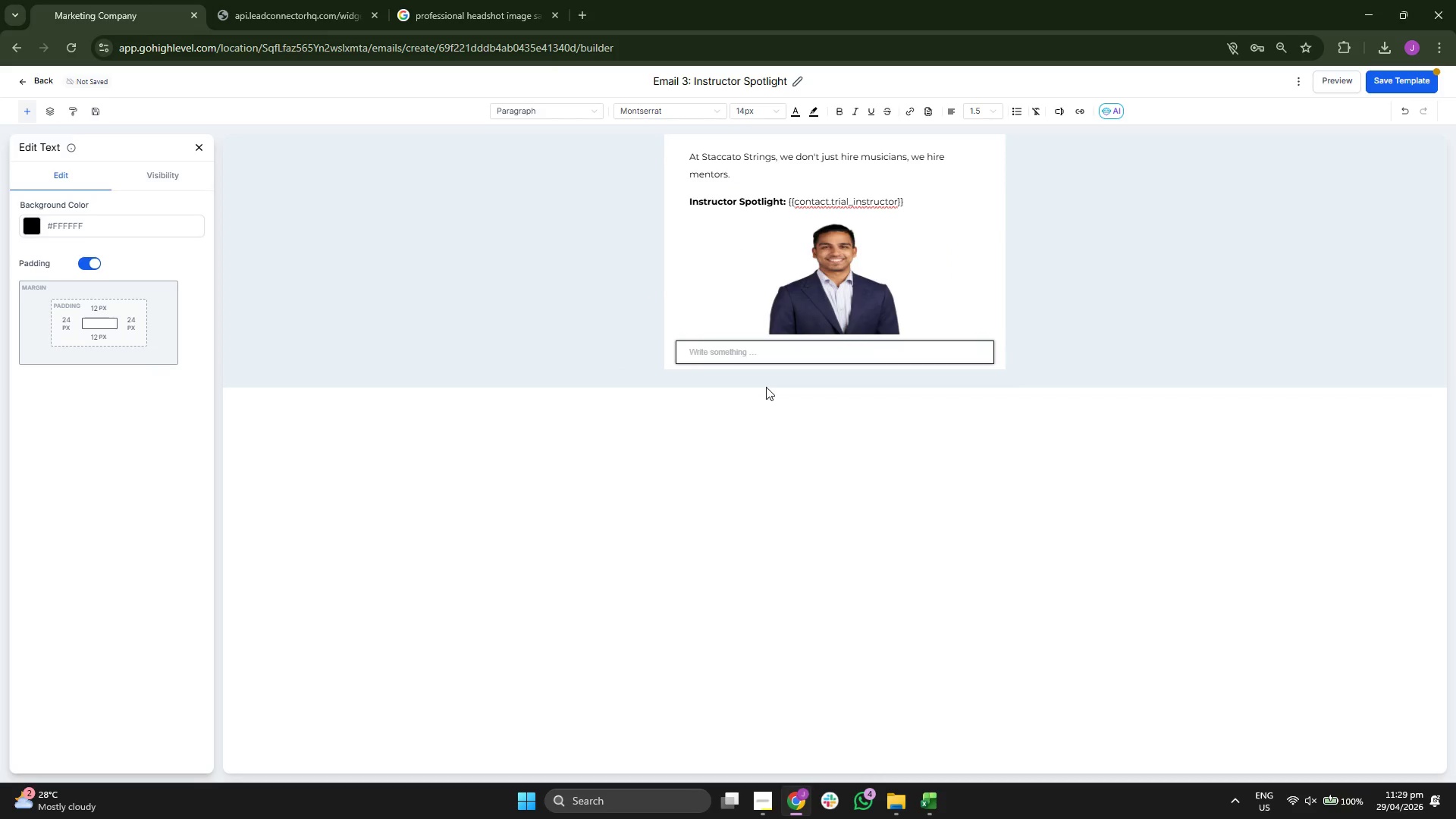 
type("My goal is to make the {{)
 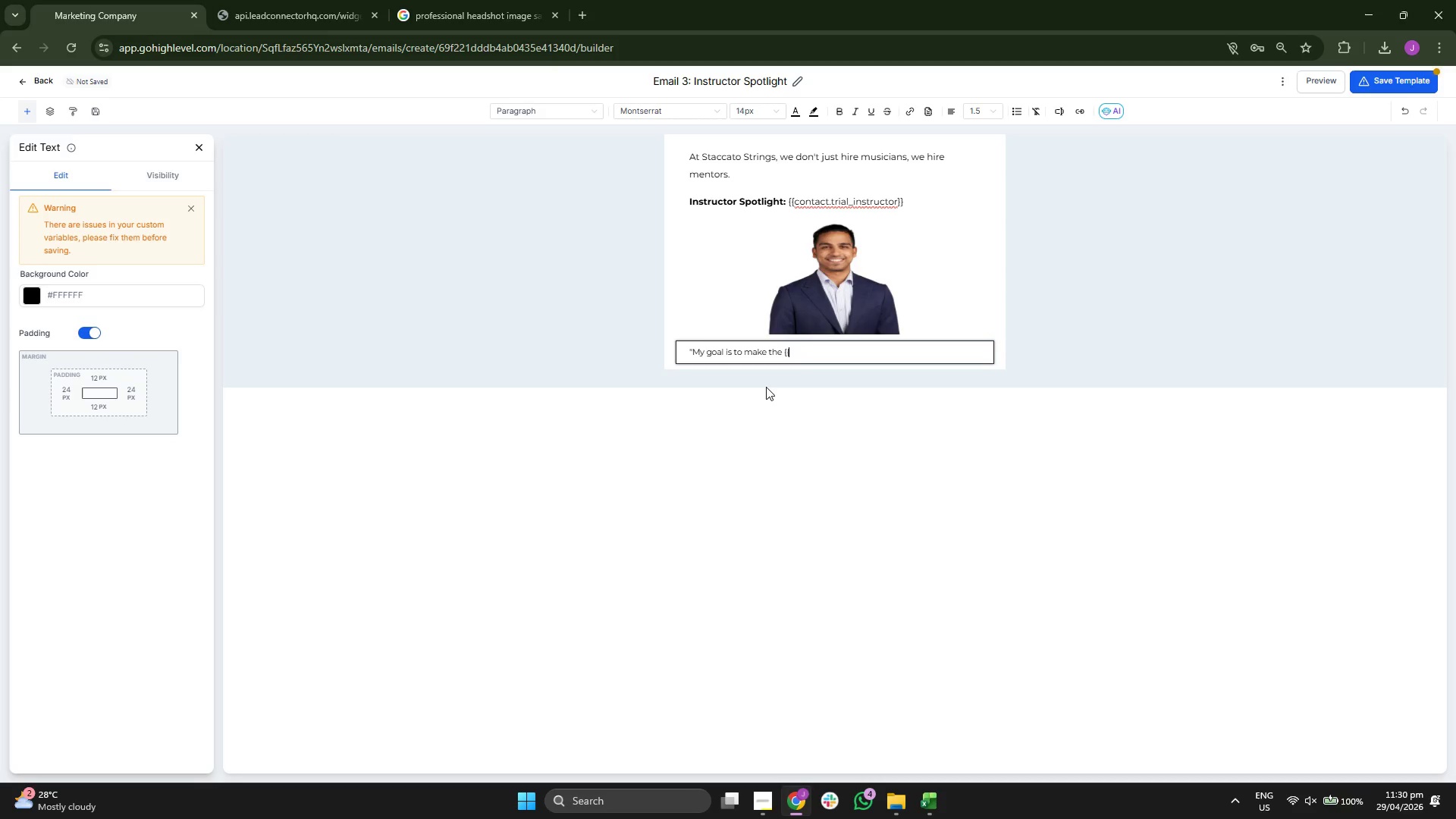 
type(contact.instrument_interest}} feel like a second lang)
 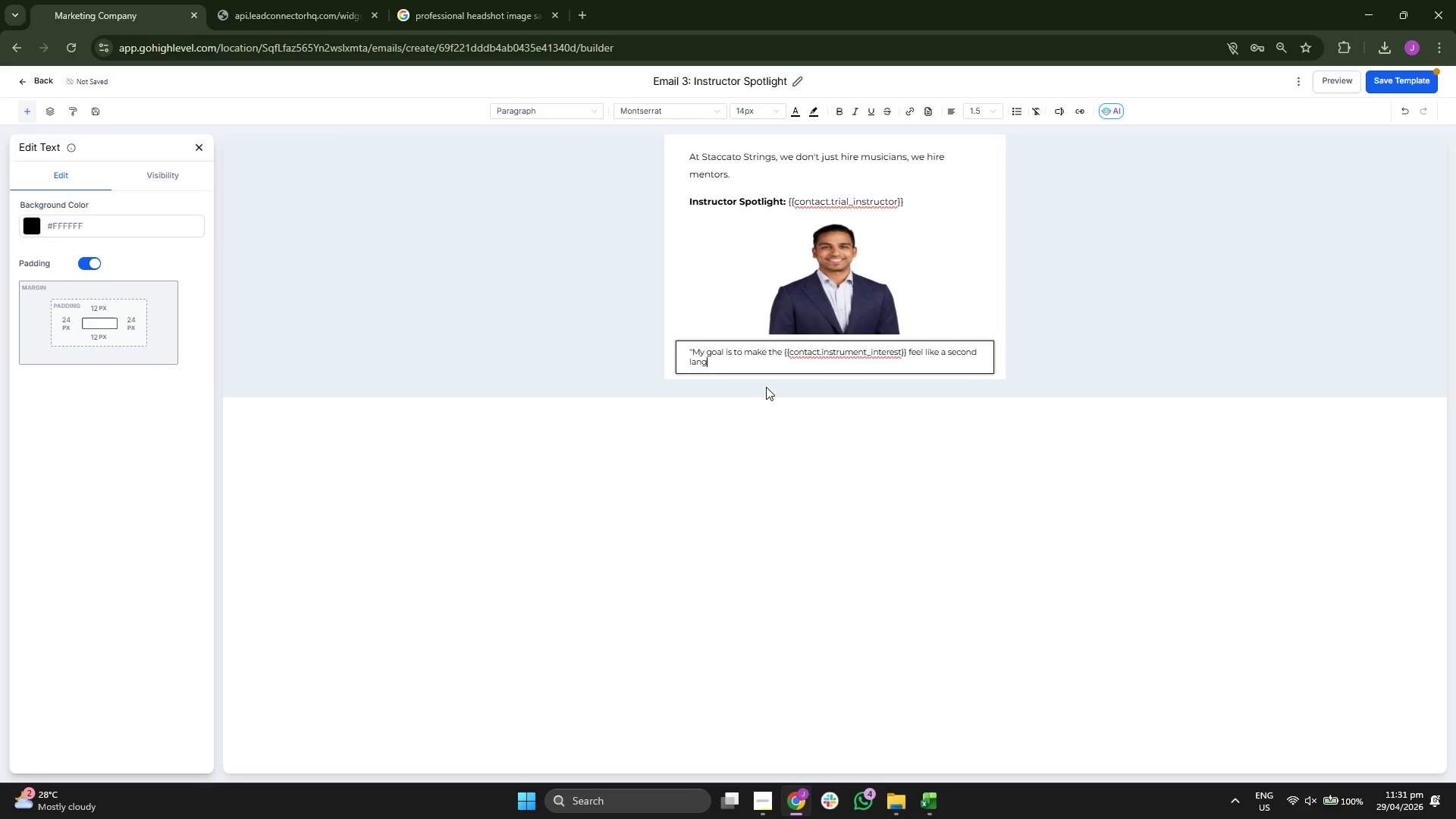 
type(uage to my students-na)
key(Backspace)
key(Backspace)
key(Backspace)
type(_)
key(Backspace)
type( - natural, expressive )
key(Backspace)
type(, and fun.")
 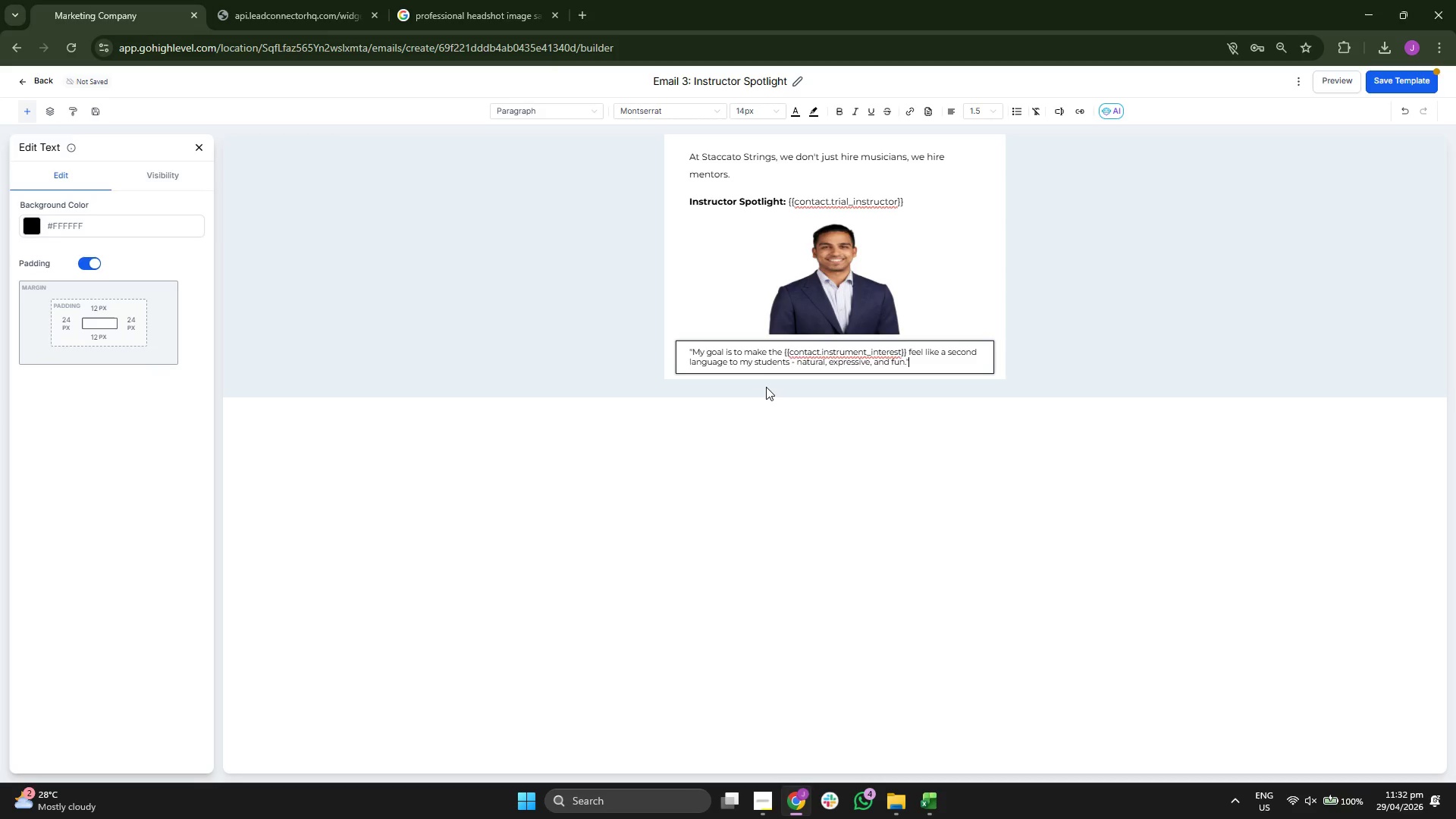 
wait(13.89)
 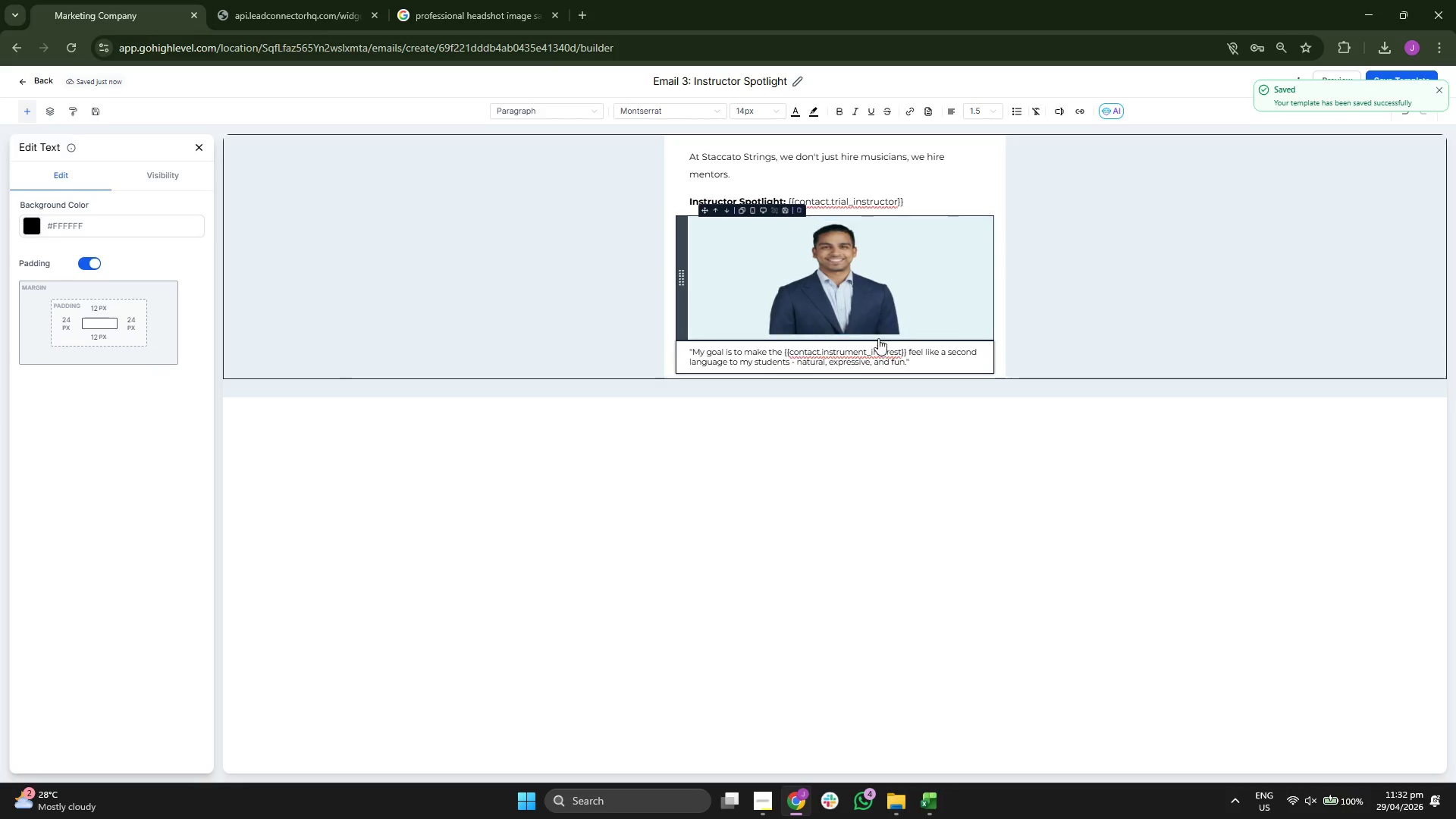 
double_click([1439, 92])
 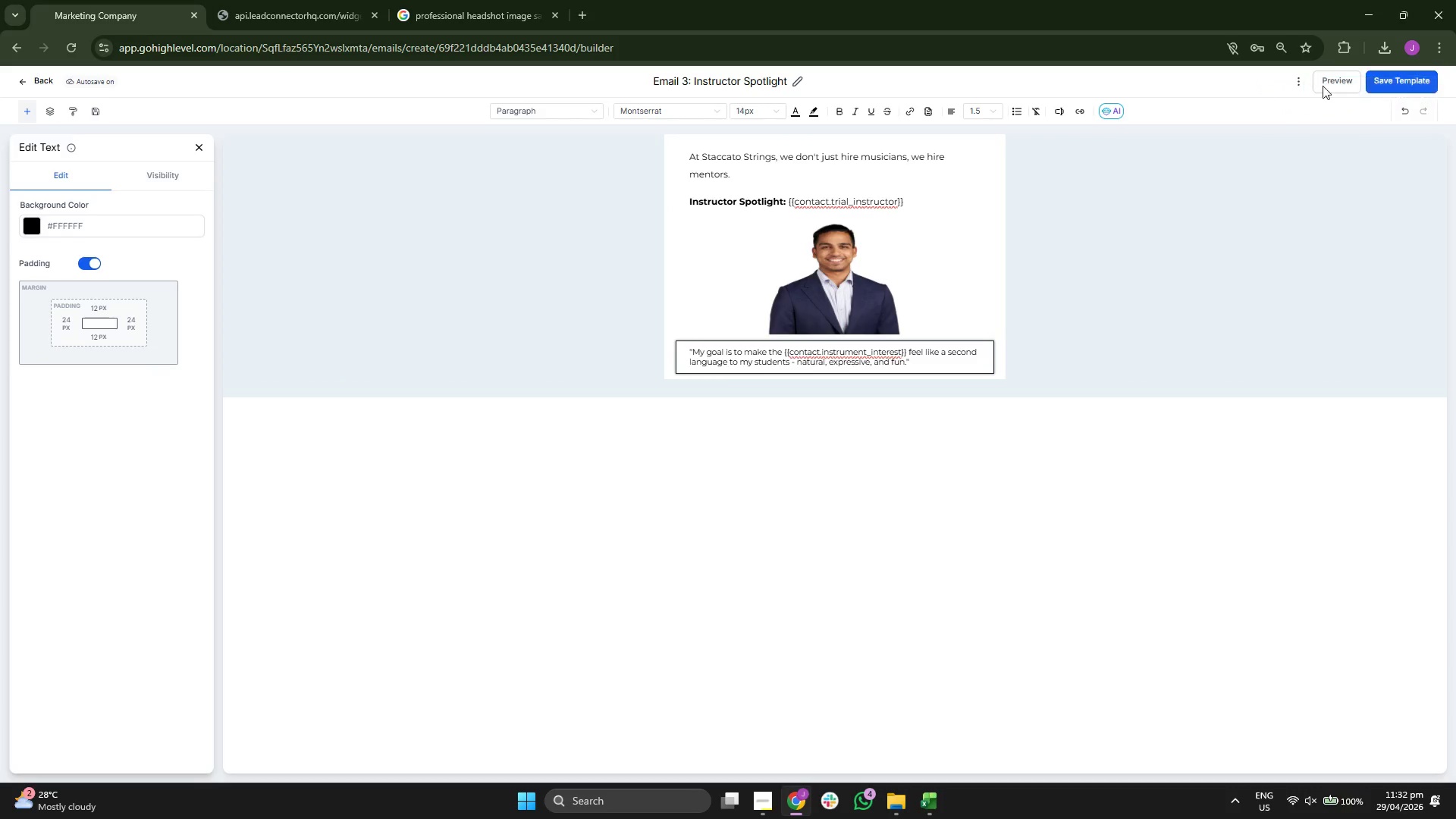 
left_click([1319, 86])
 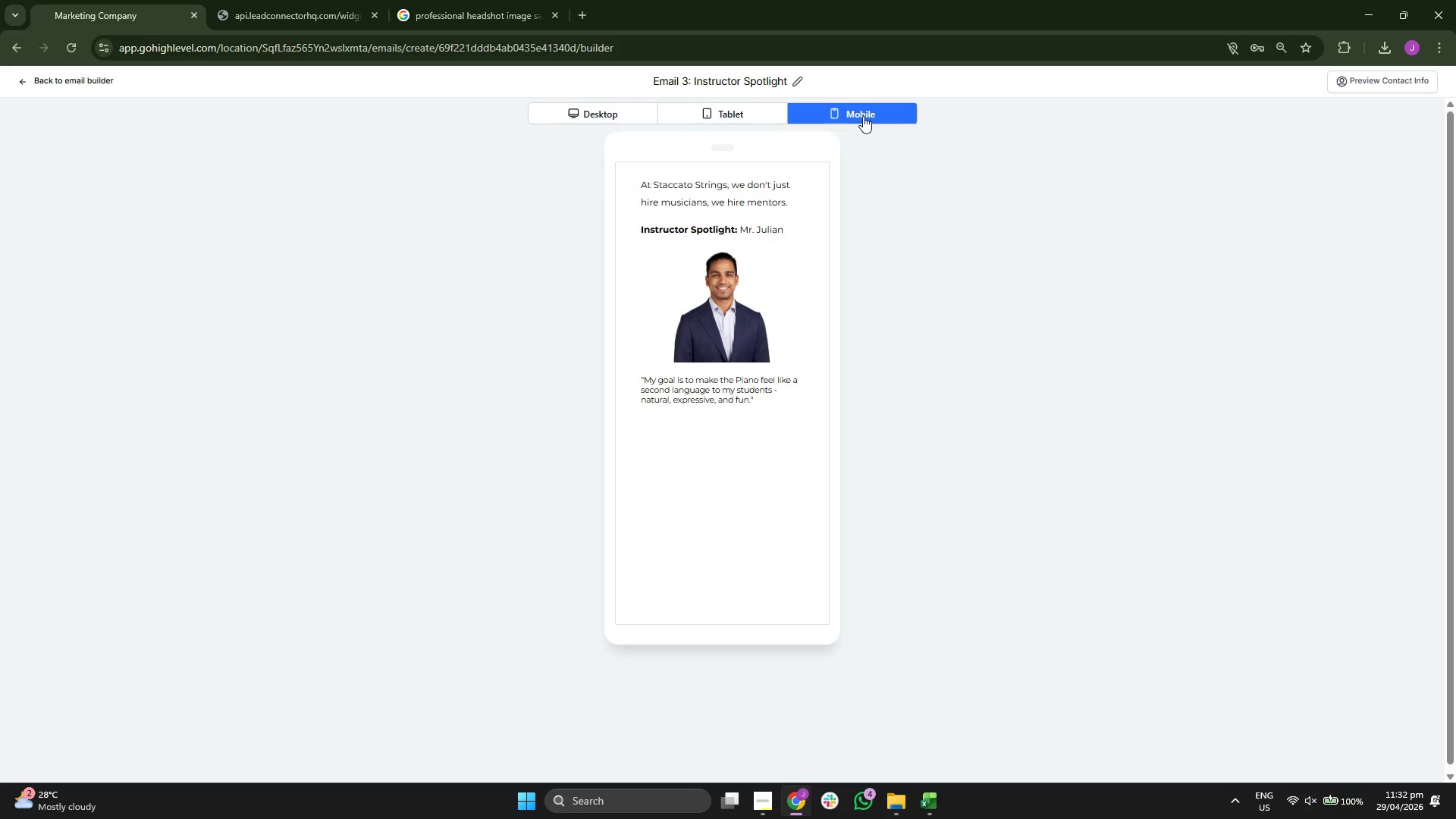 
wait(6.44)
 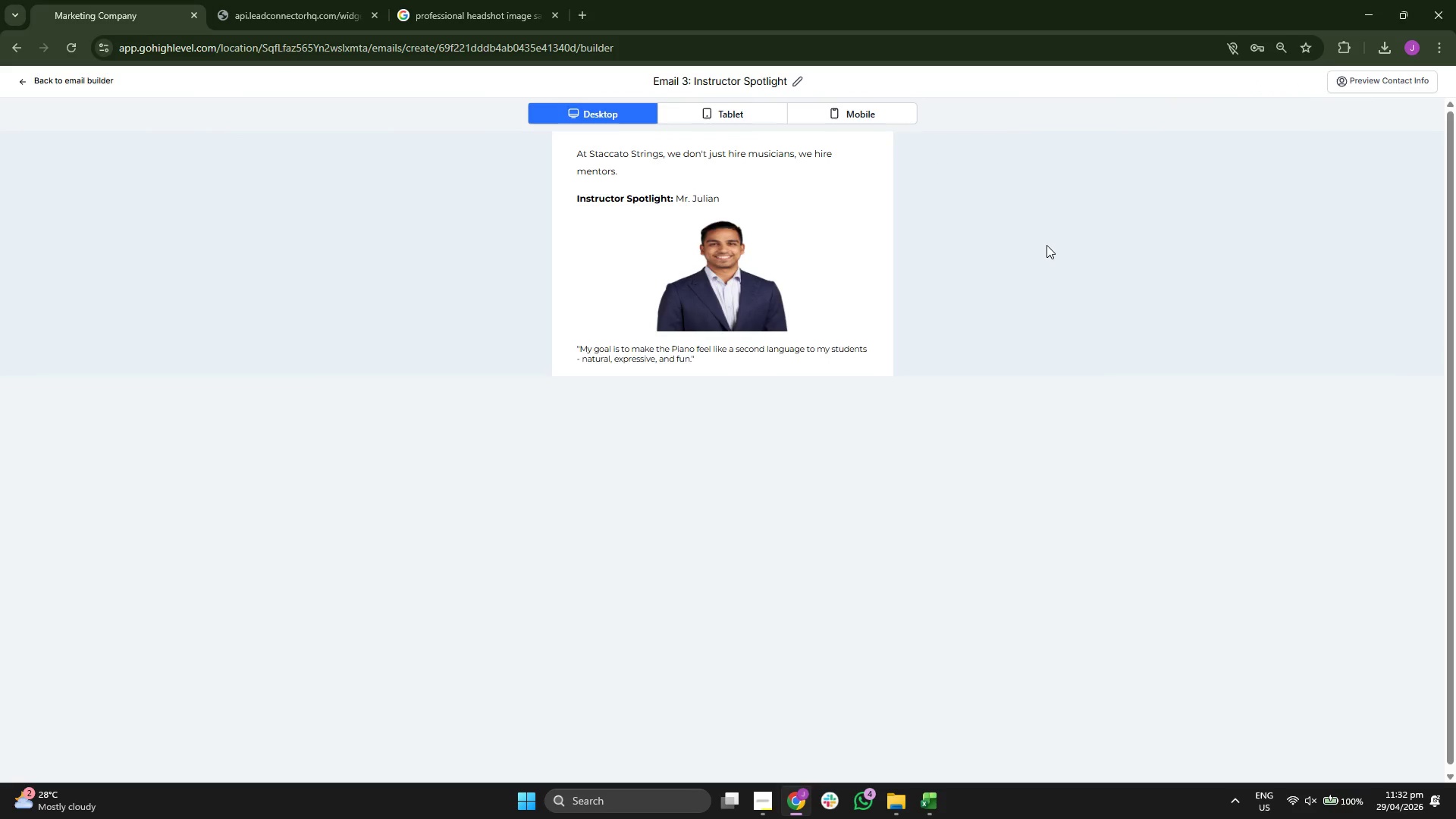 
double_click([604, 108])
 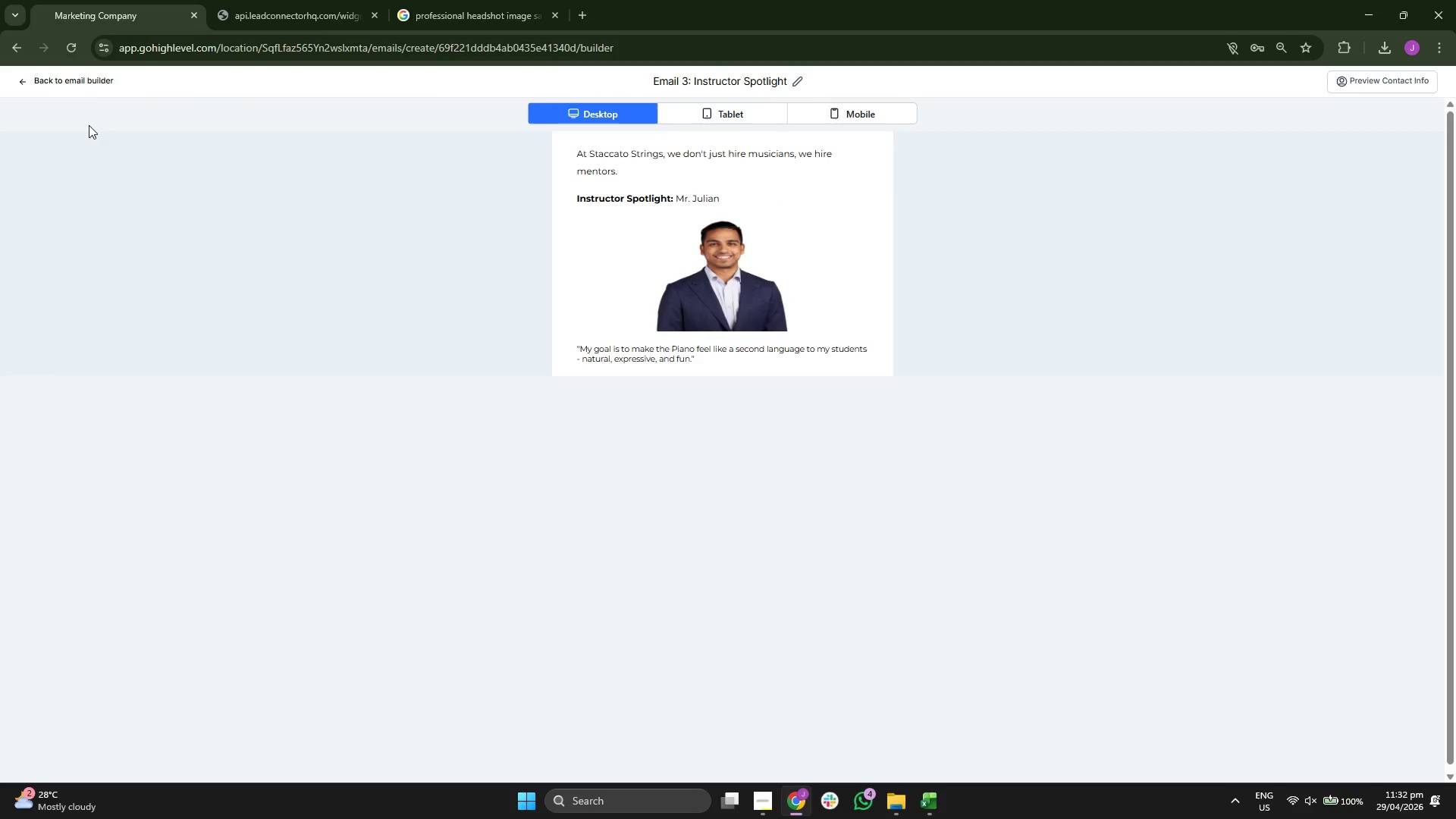 
left_click([88, 88])
 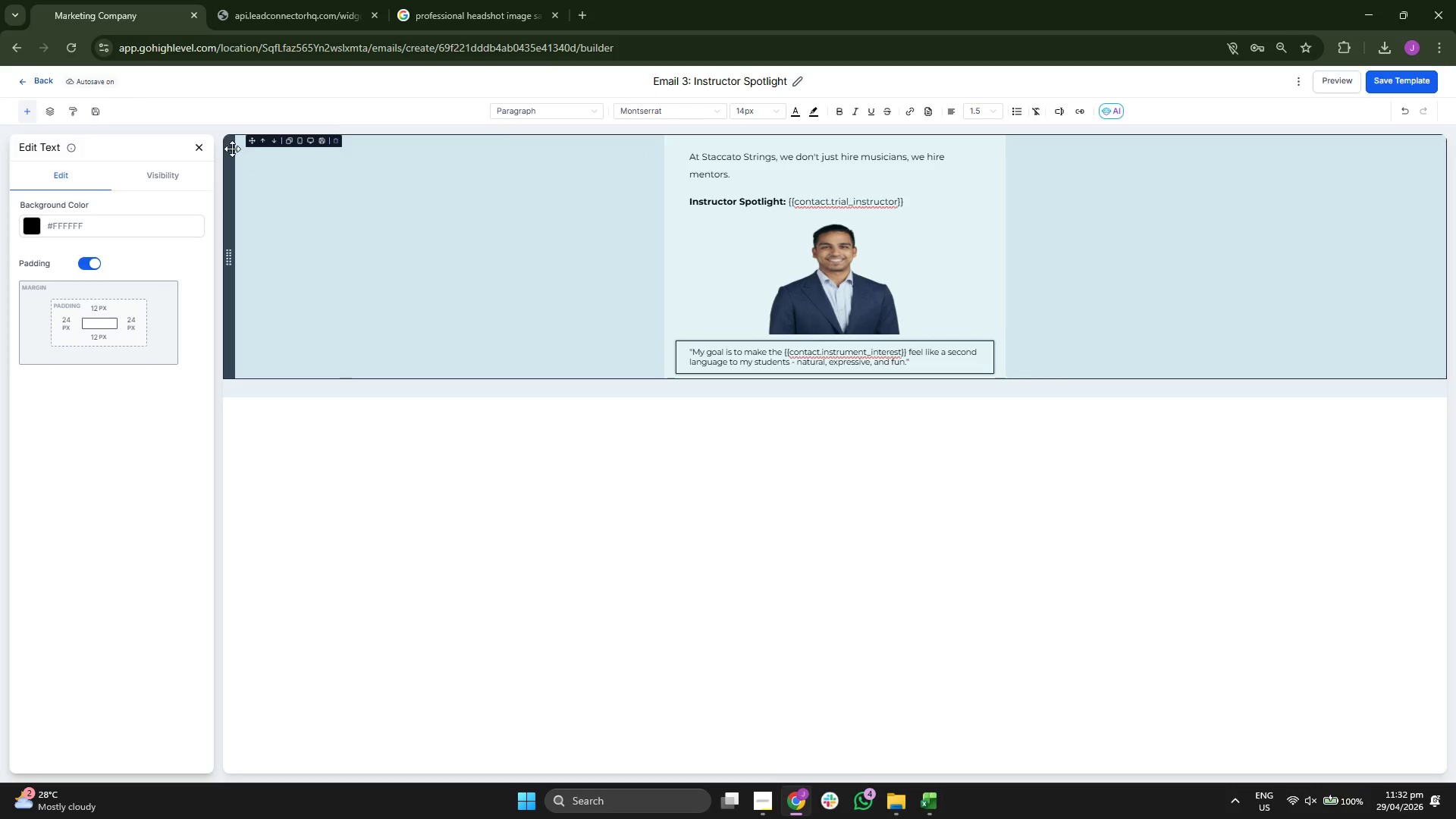 
left_click([194, 148])
 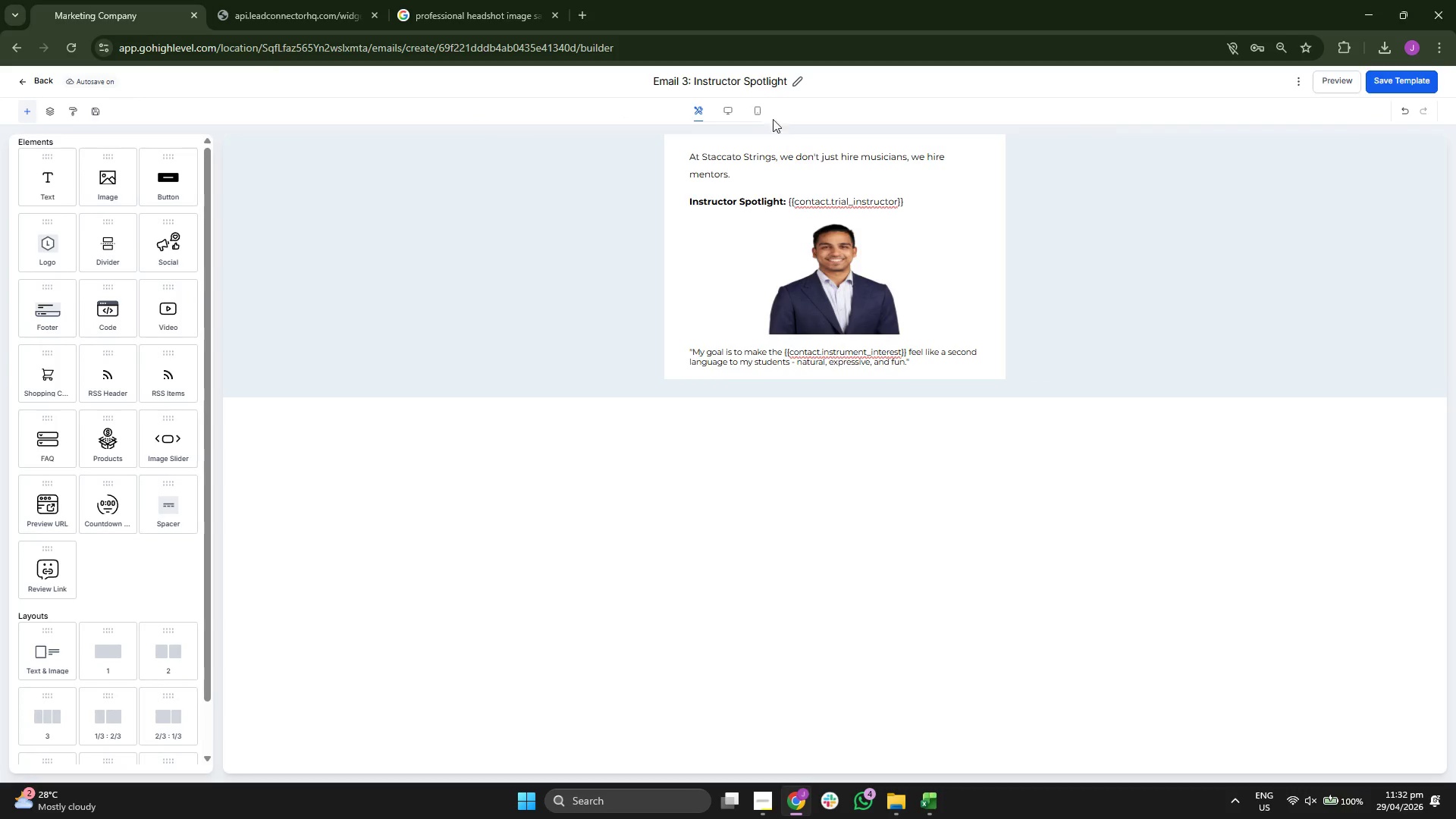 
left_click([754, 108])
 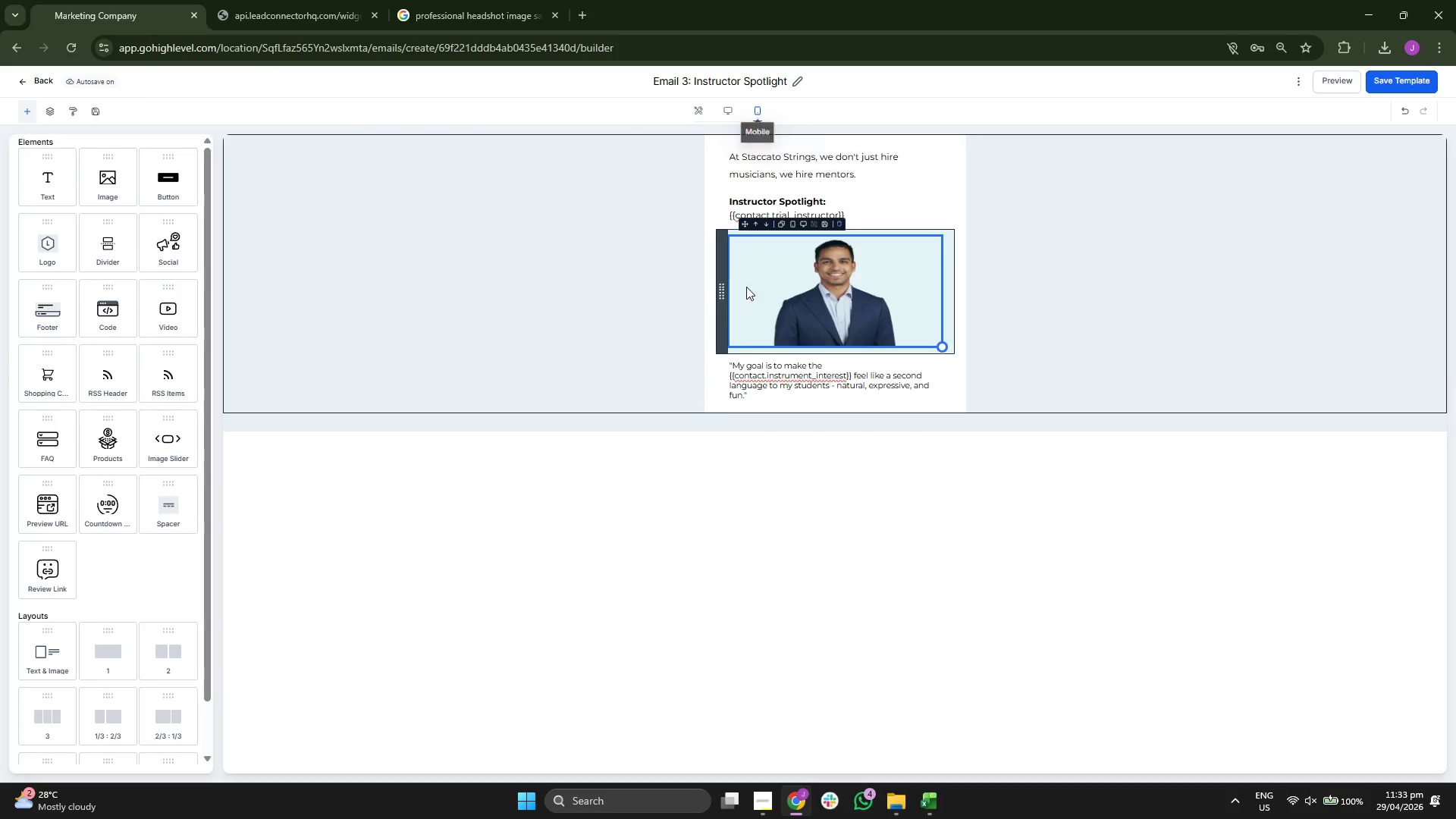 
left_click([768, 277])
 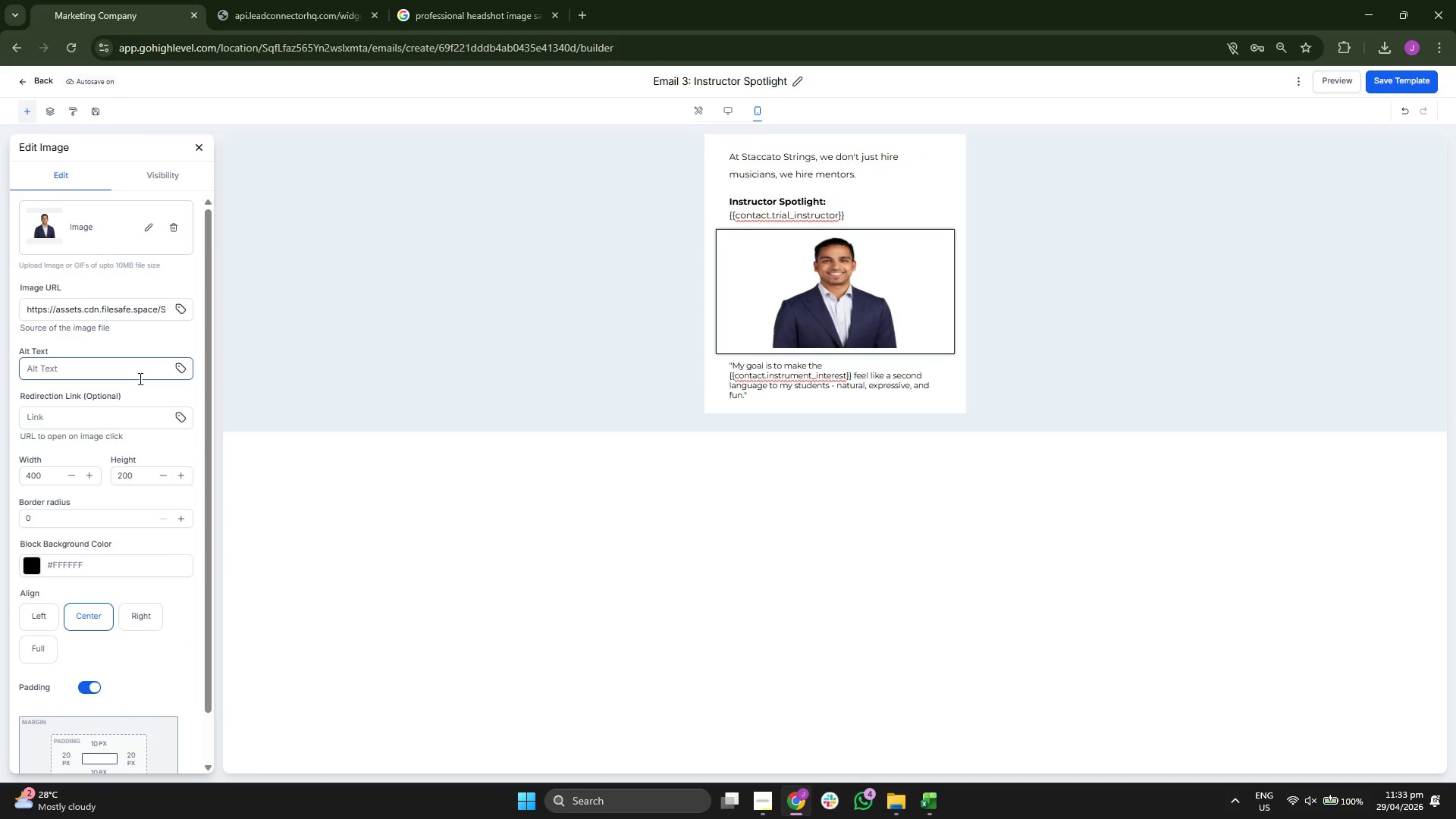 
scroll: coordinate [139, 378], scroll_direction: down, amount: 2.0
 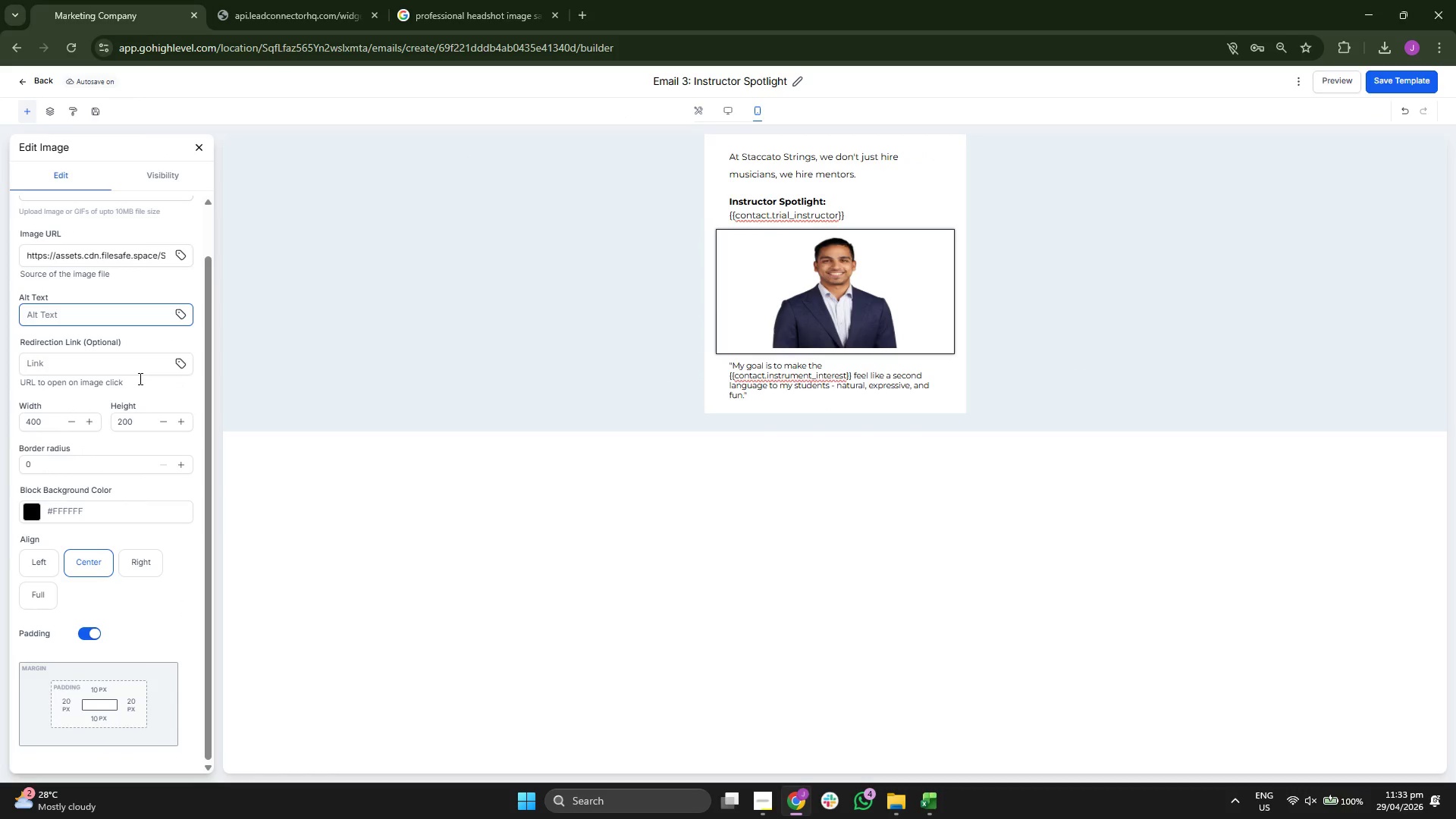 
scroll: coordinate [139, 378], scroll_direction: up, amount: 2.0
 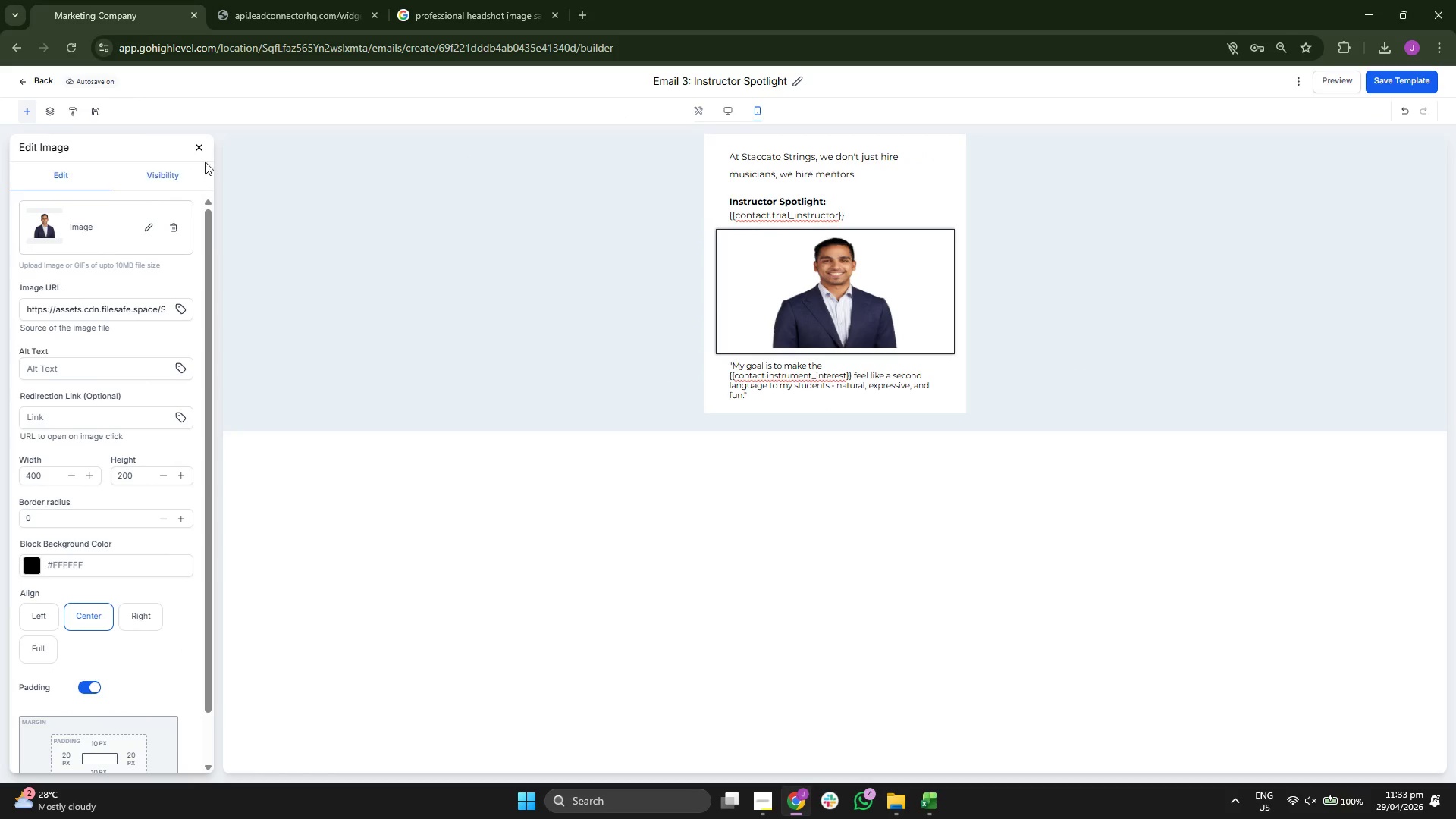 
left_click([208, 149])
 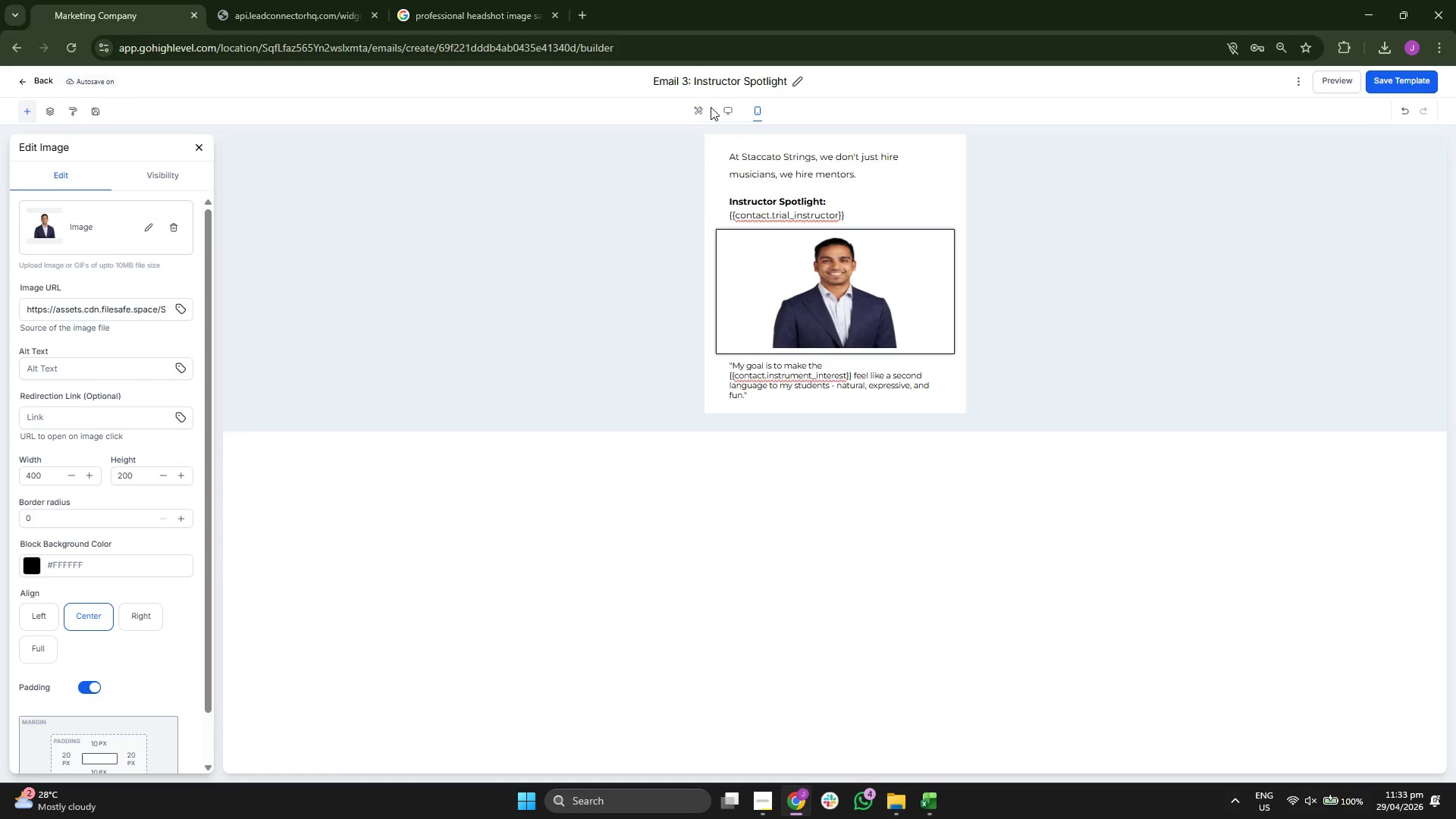 
left_click([730, 111])
 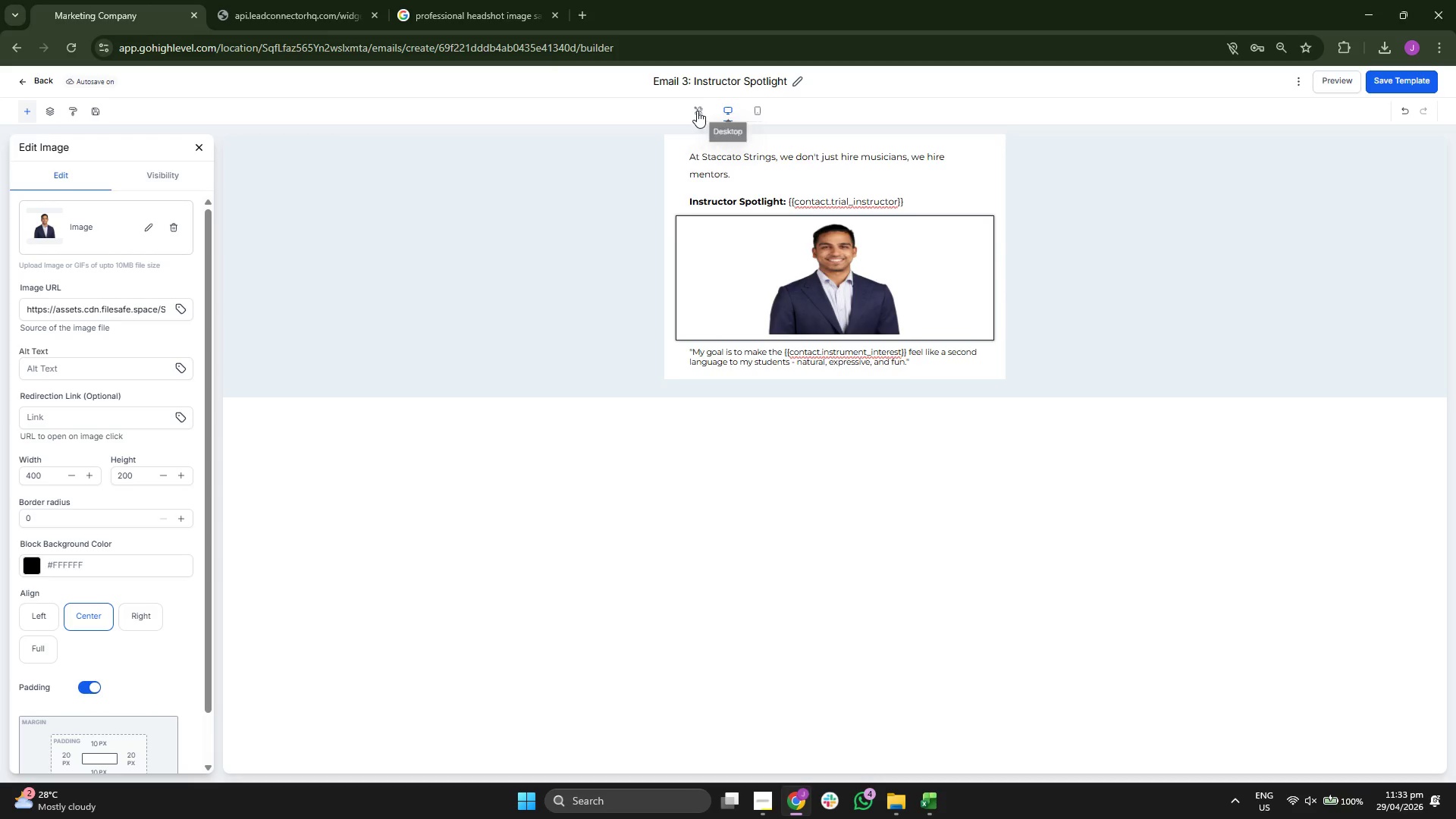 
left_click([695, 109])
 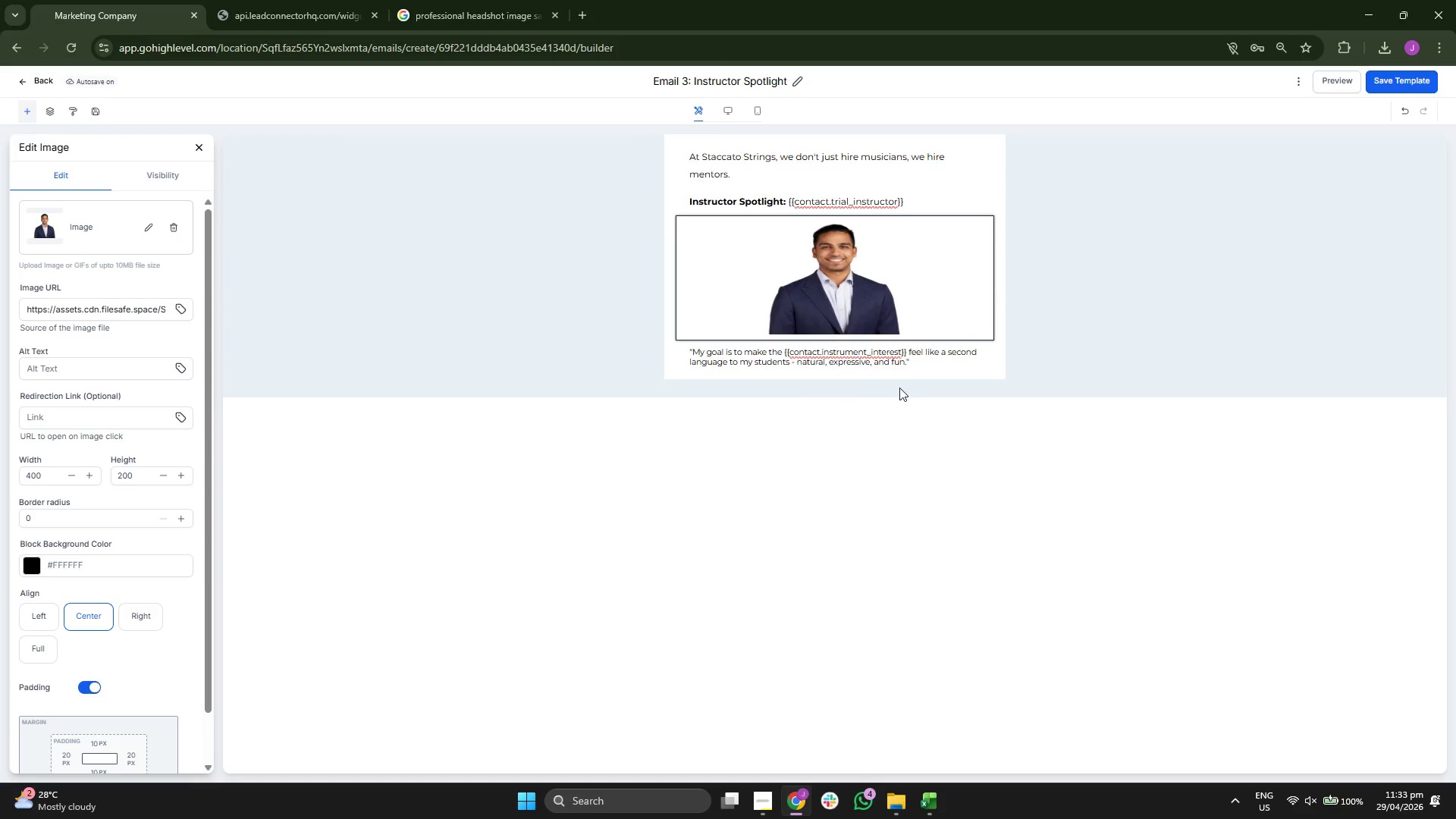 
left_click([939, 368])
 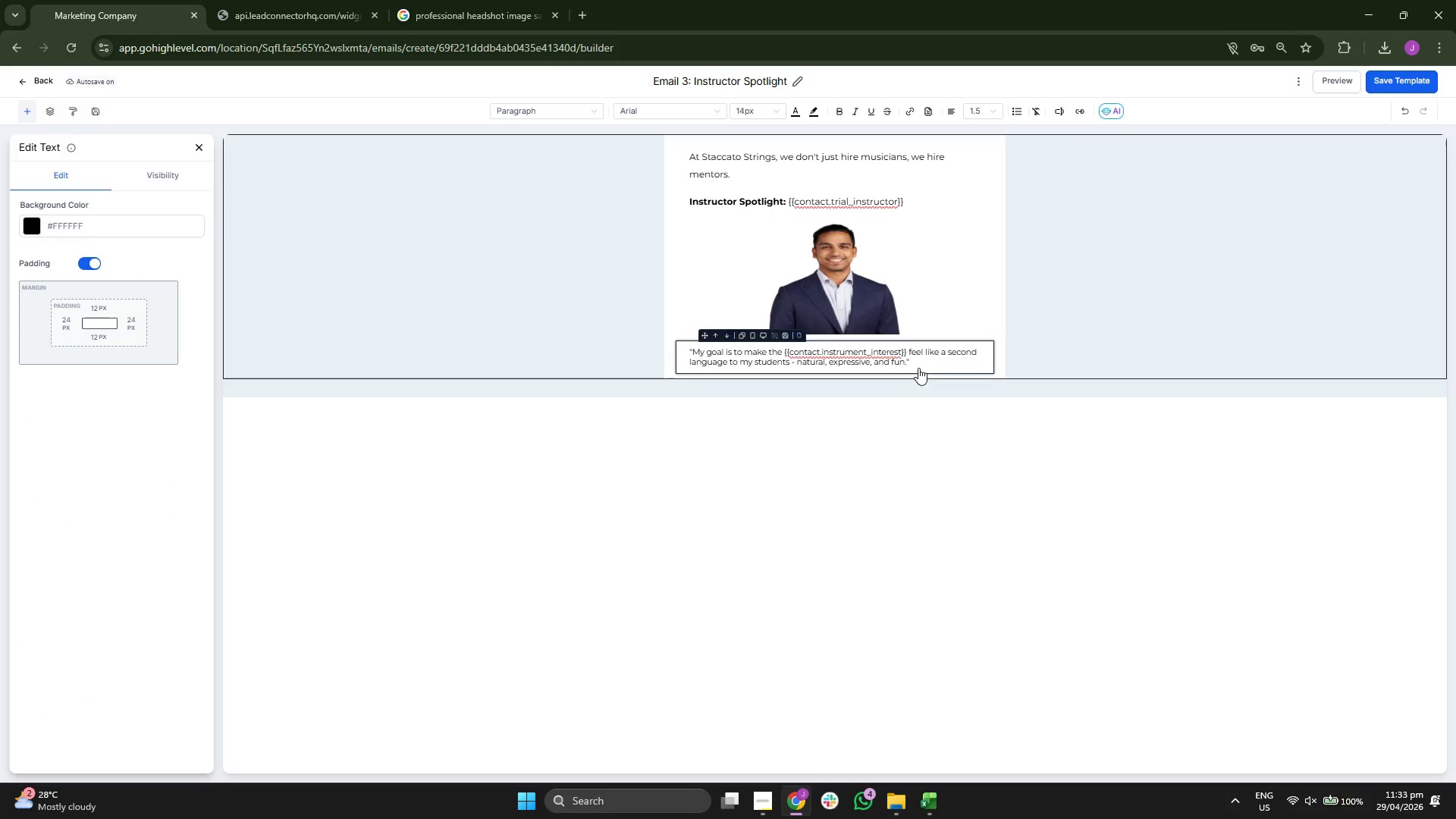 
left_click([918, 360])
 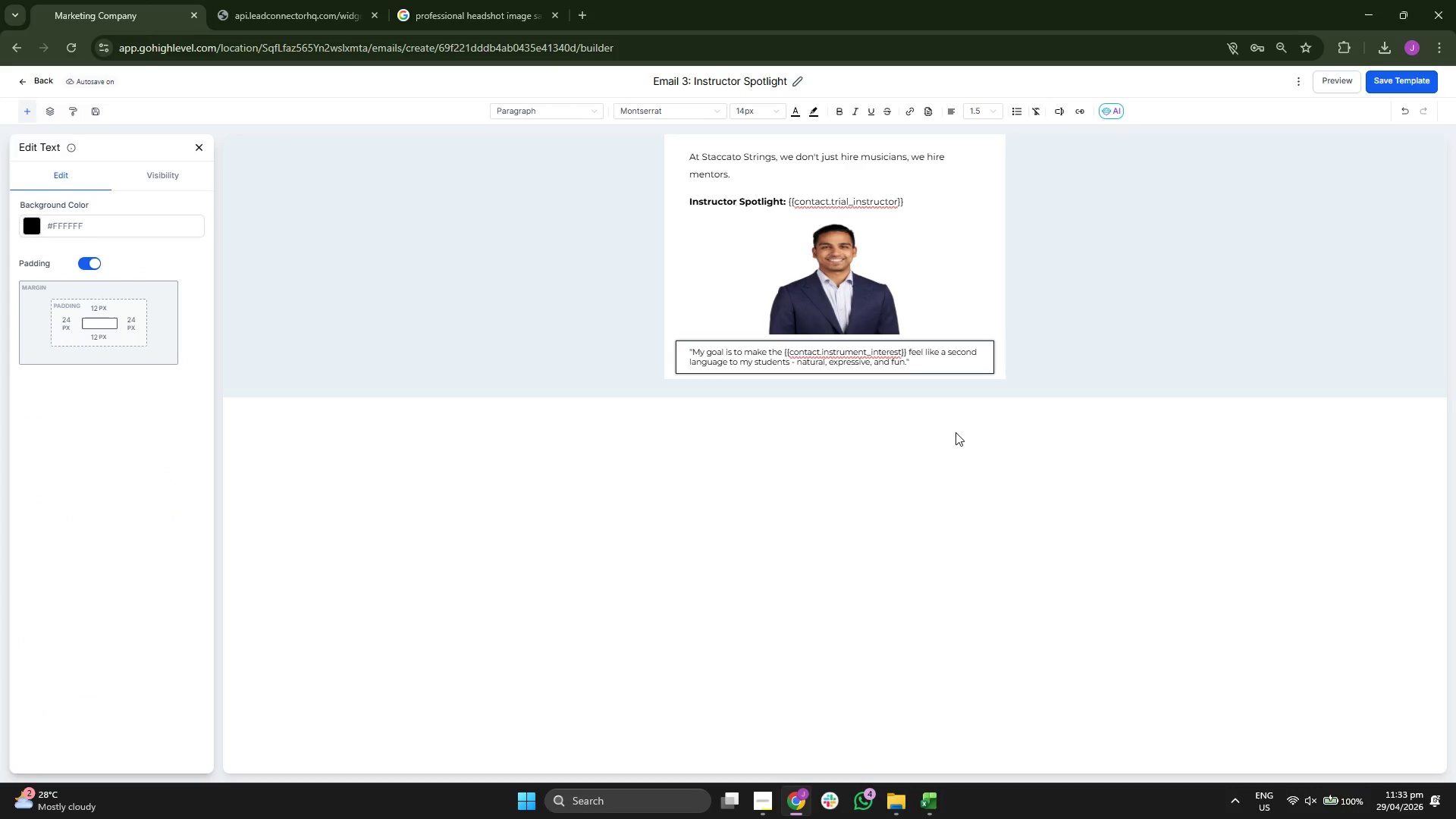 
key(Enter)
 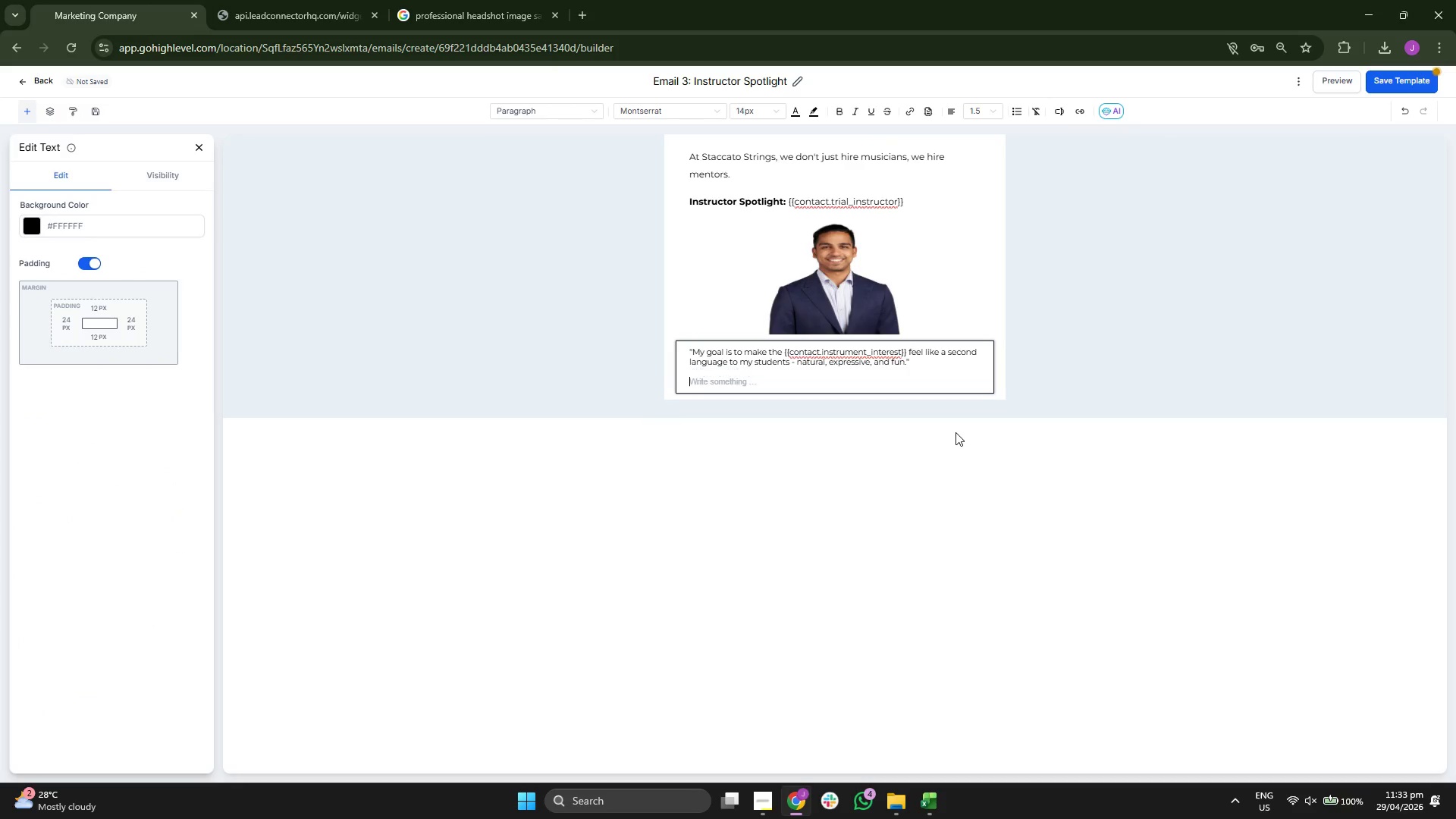 
key(Enter)
 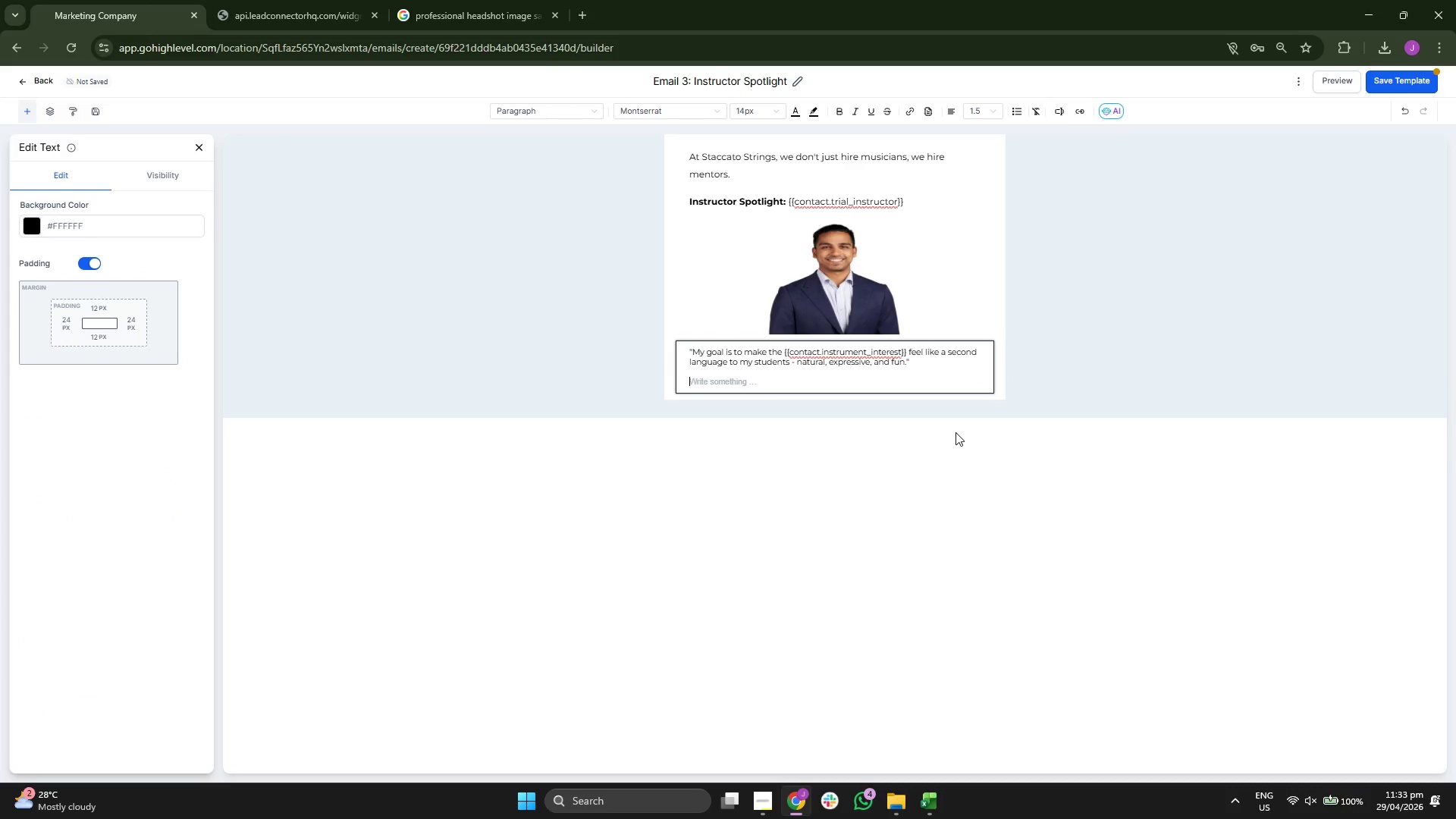 
key(CapsLock)
 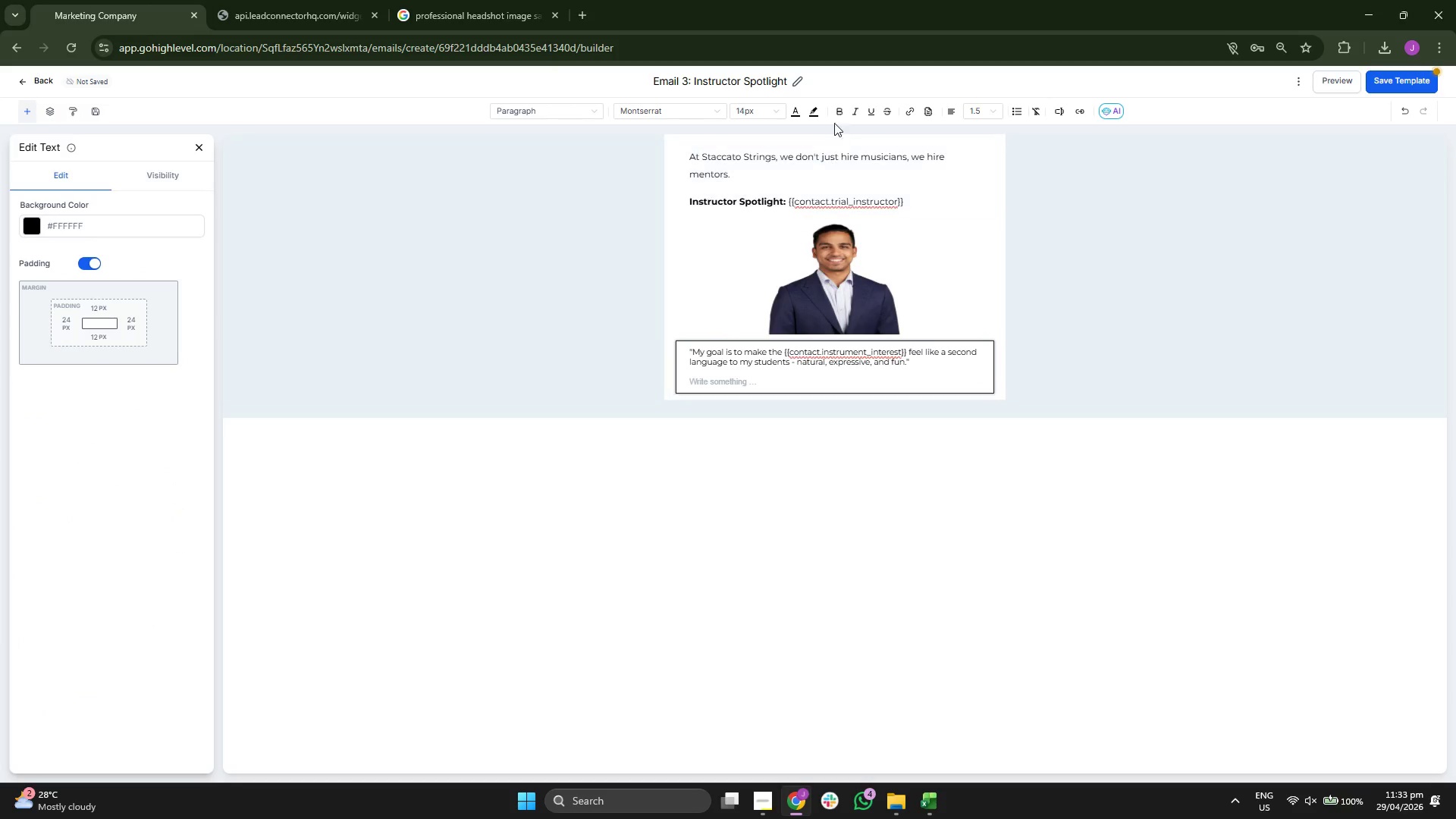 
left_click([837, 111])
 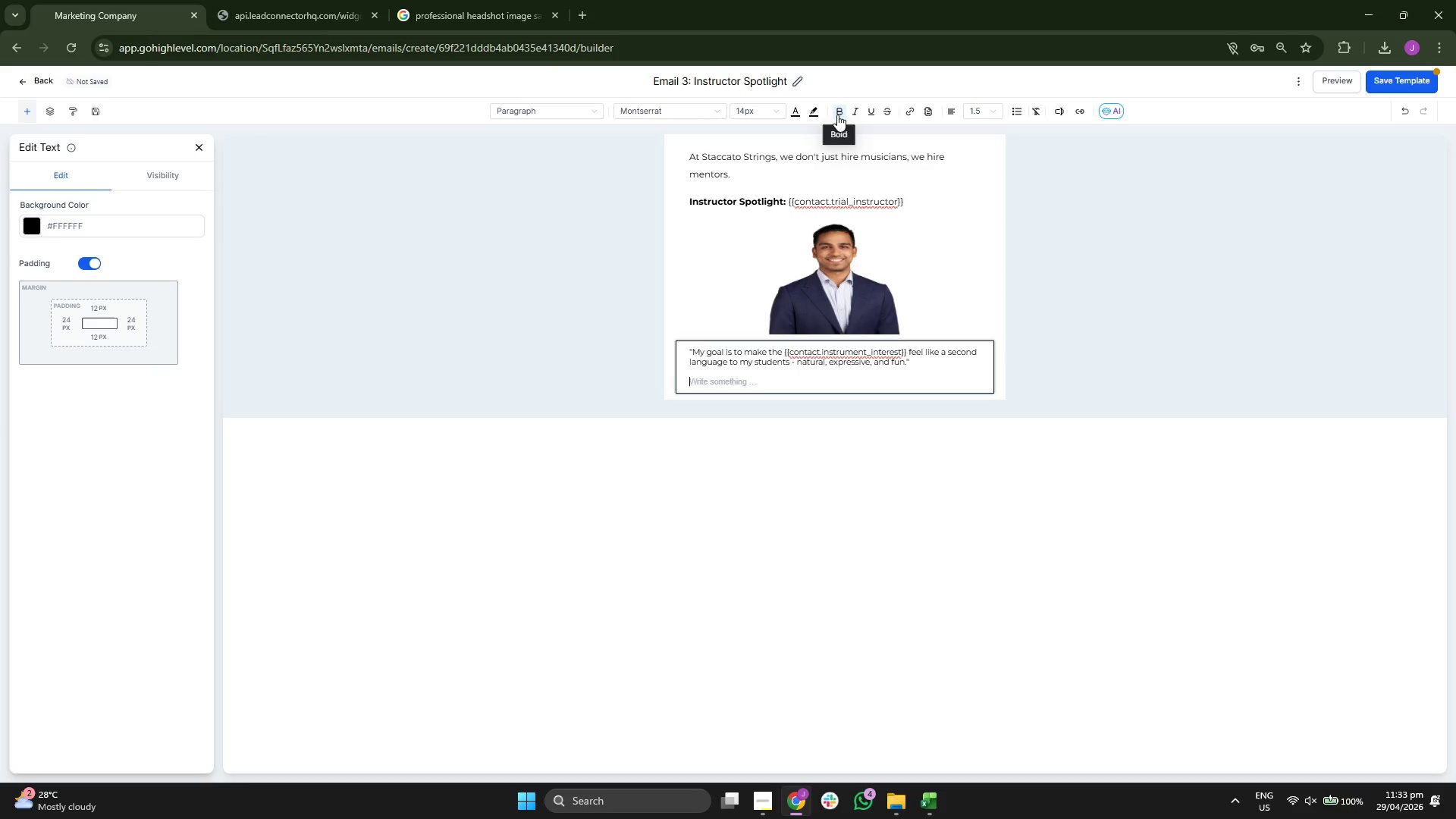 
type(What Parents Are Sayi)
 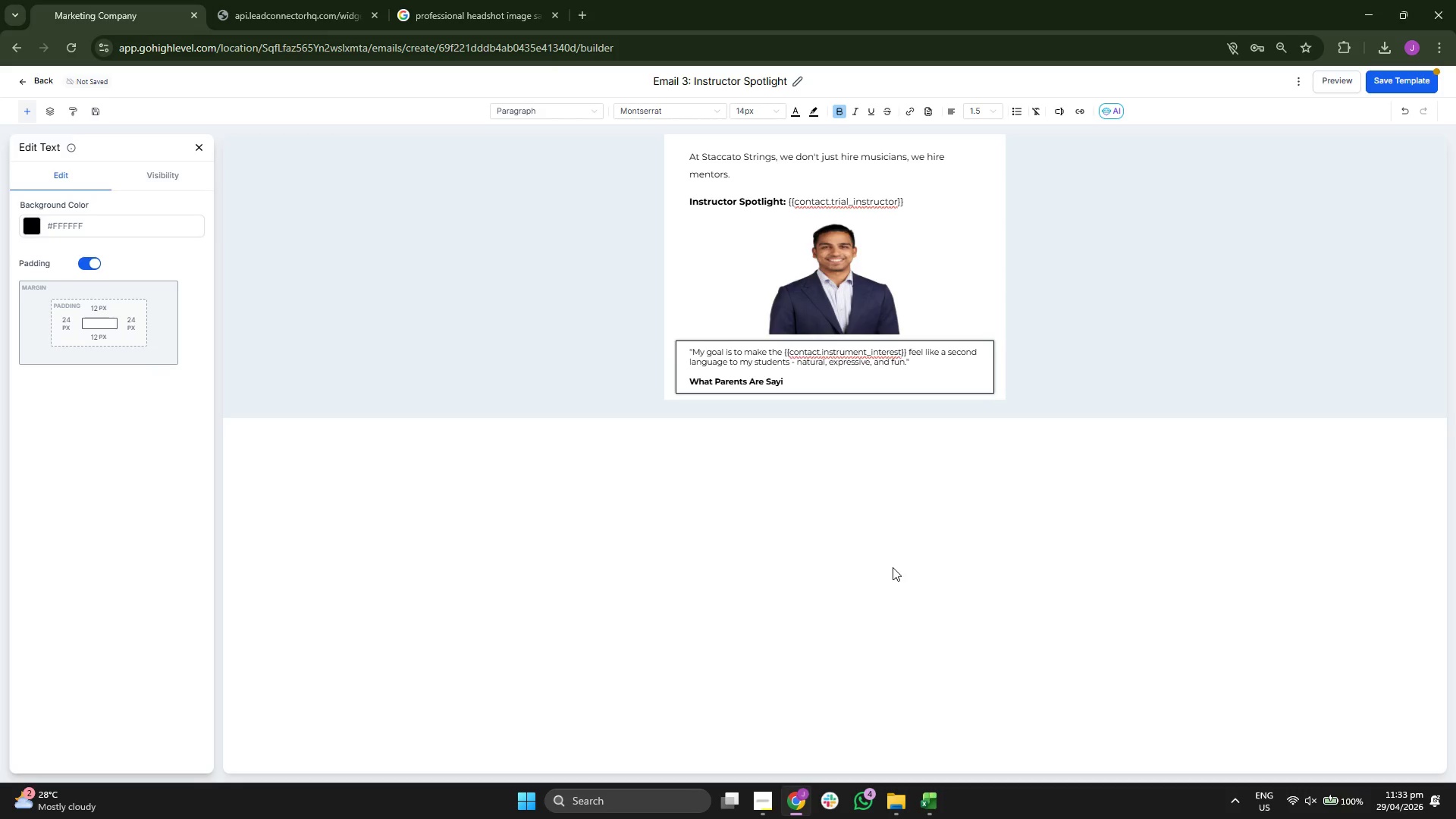 
type(ng:)
 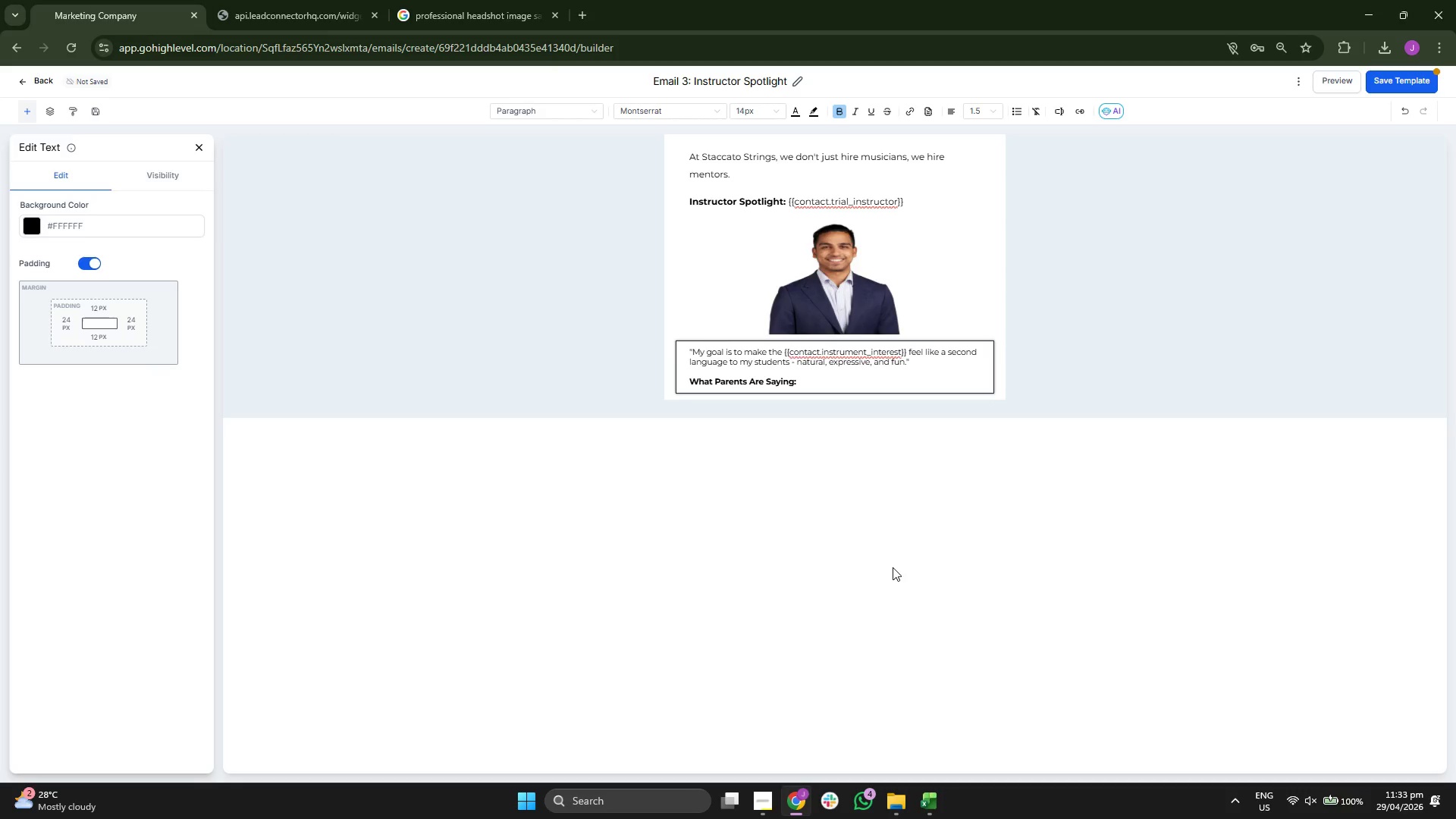 
key(Enter)
 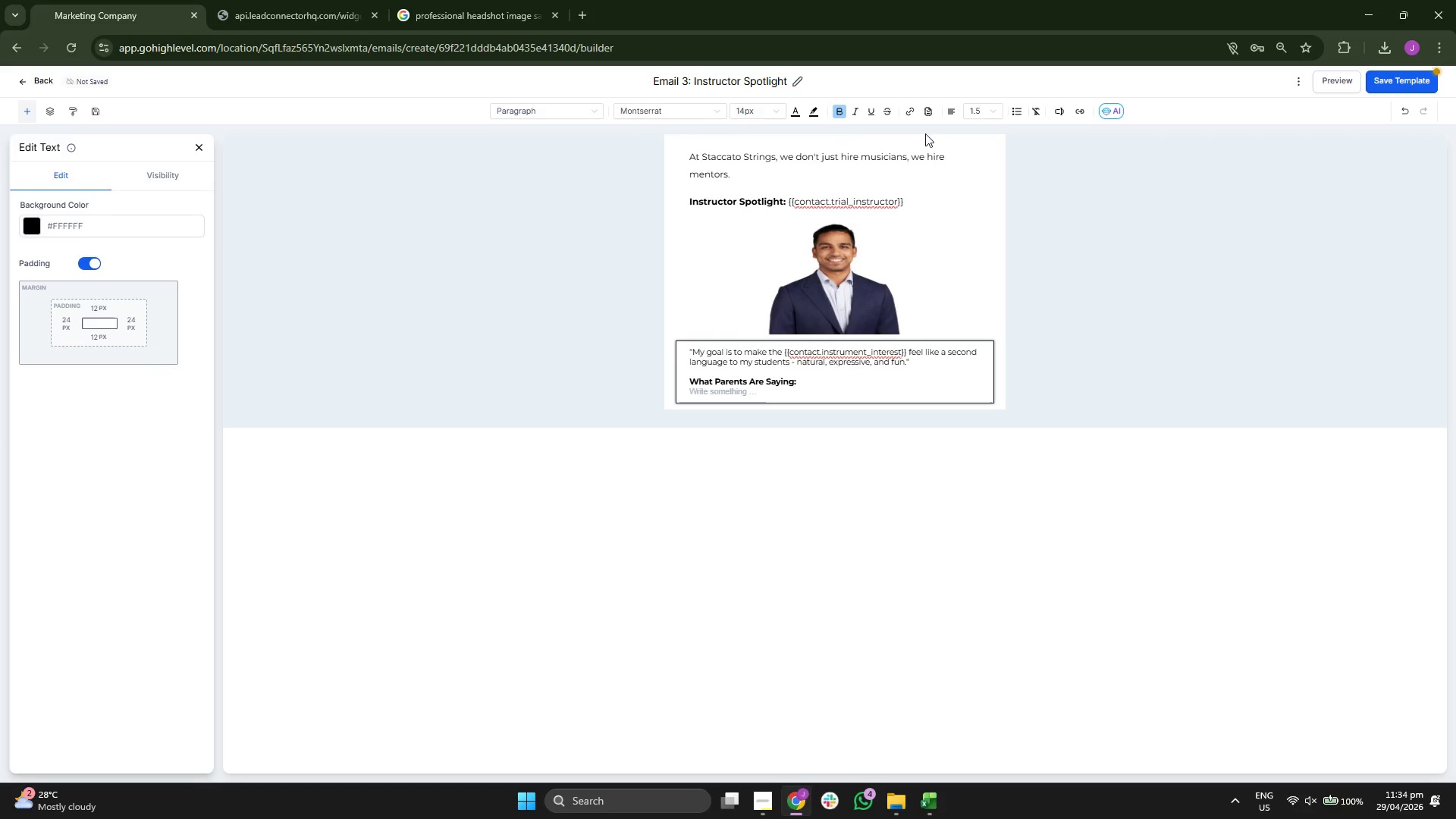 
left_click([835, 106])
 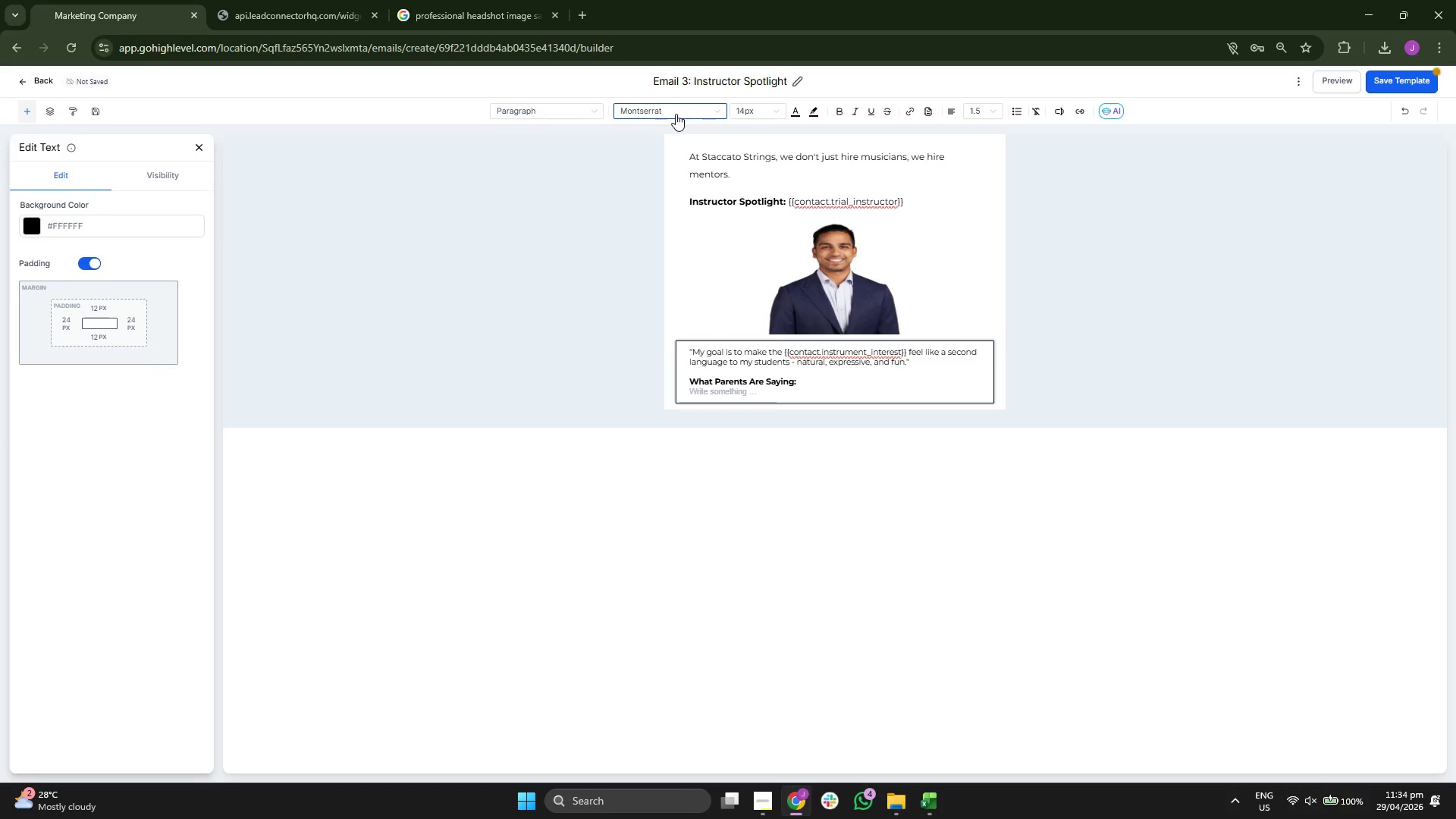 
left_click([757, 111])
 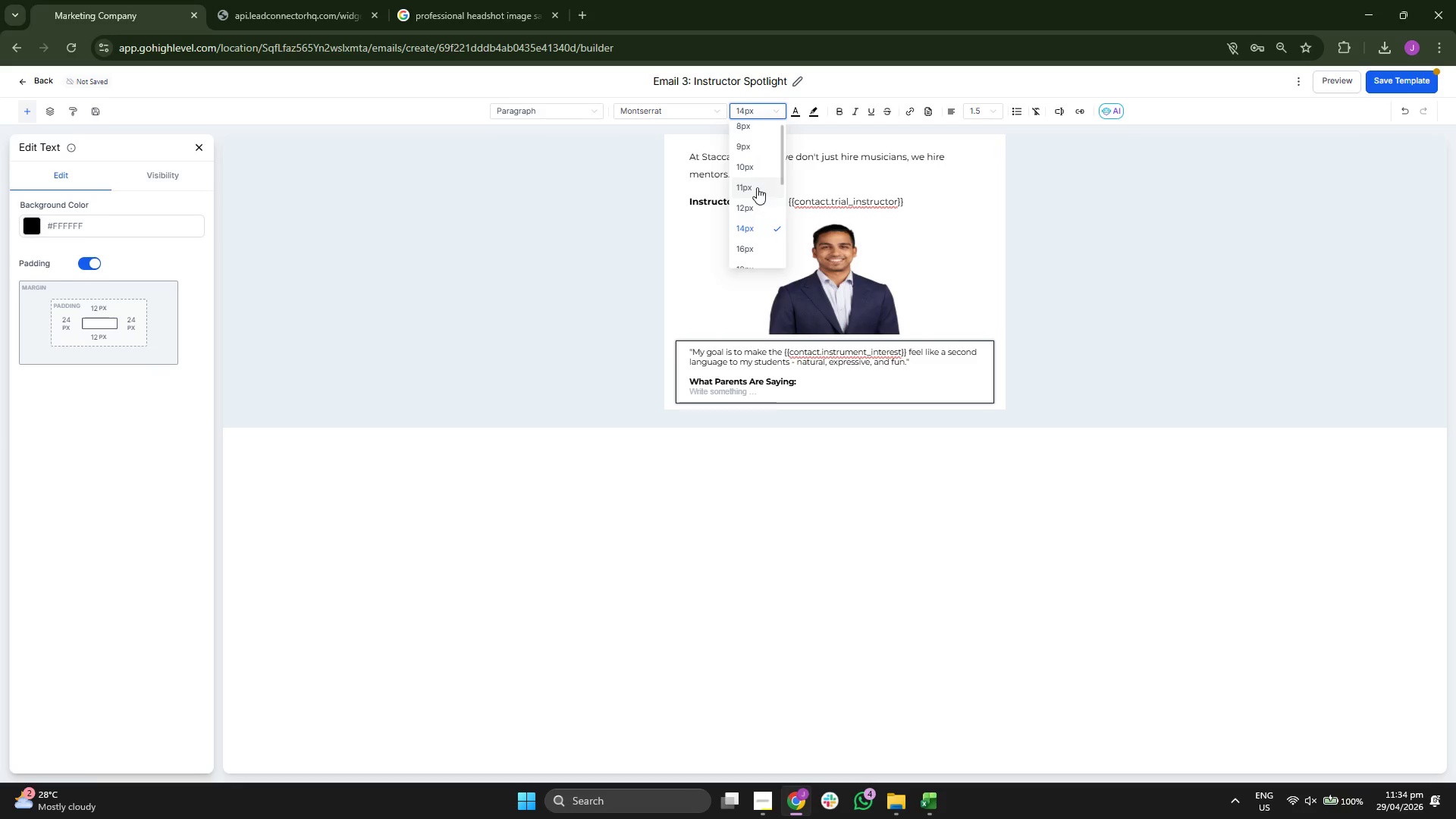 
left_click([751, 245])
 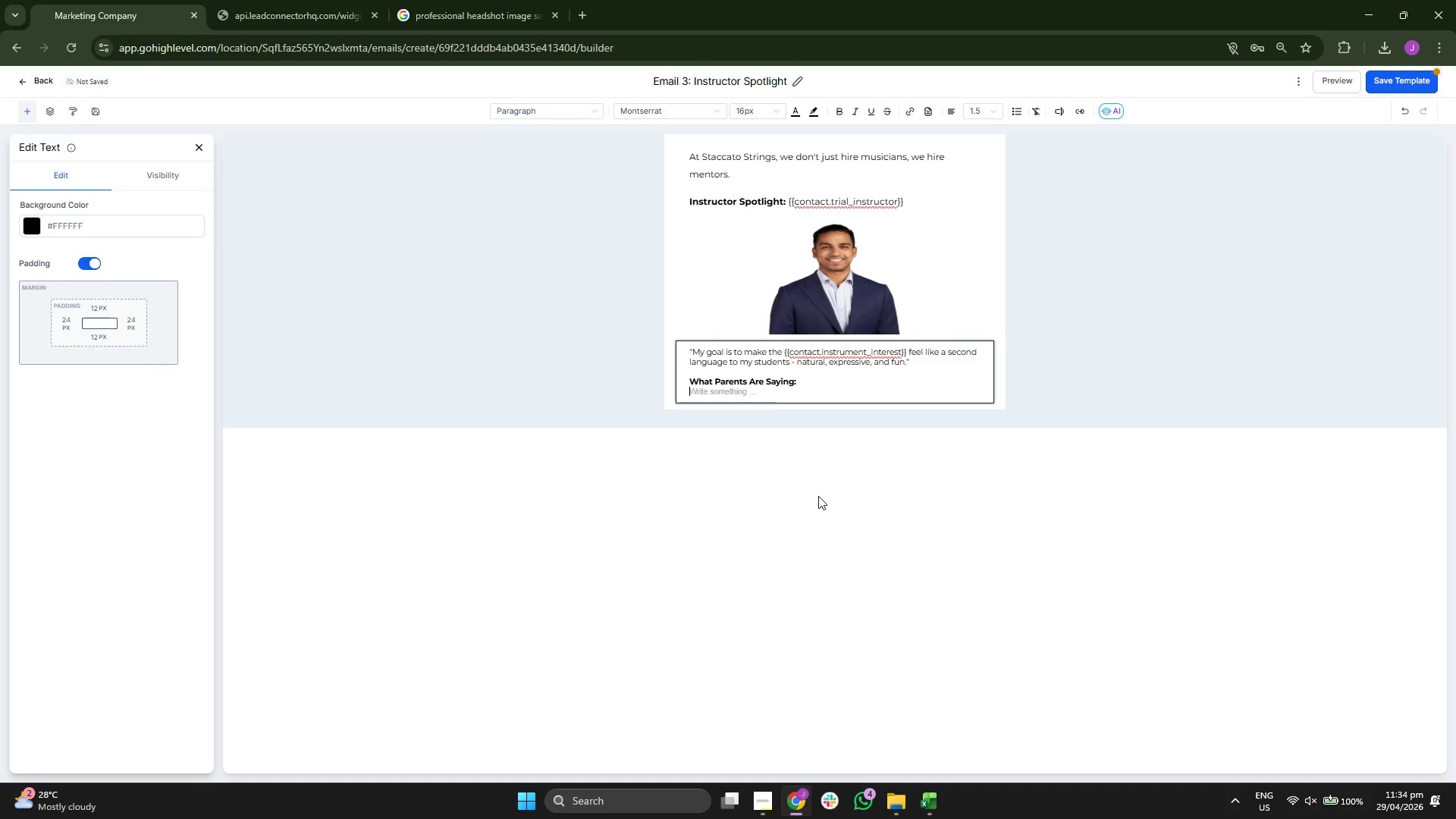 
type("The pat)
 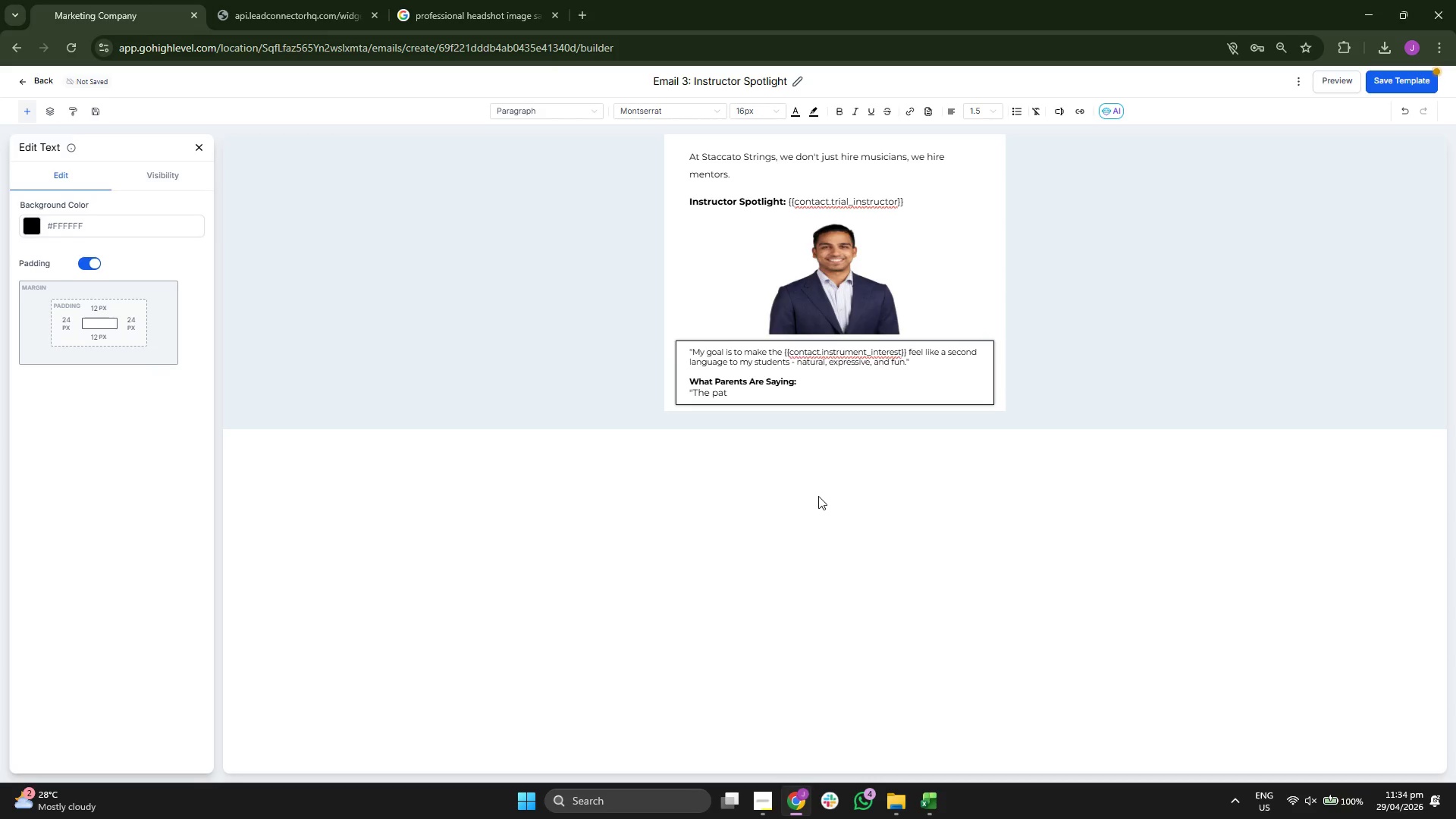 
type(ie)
 